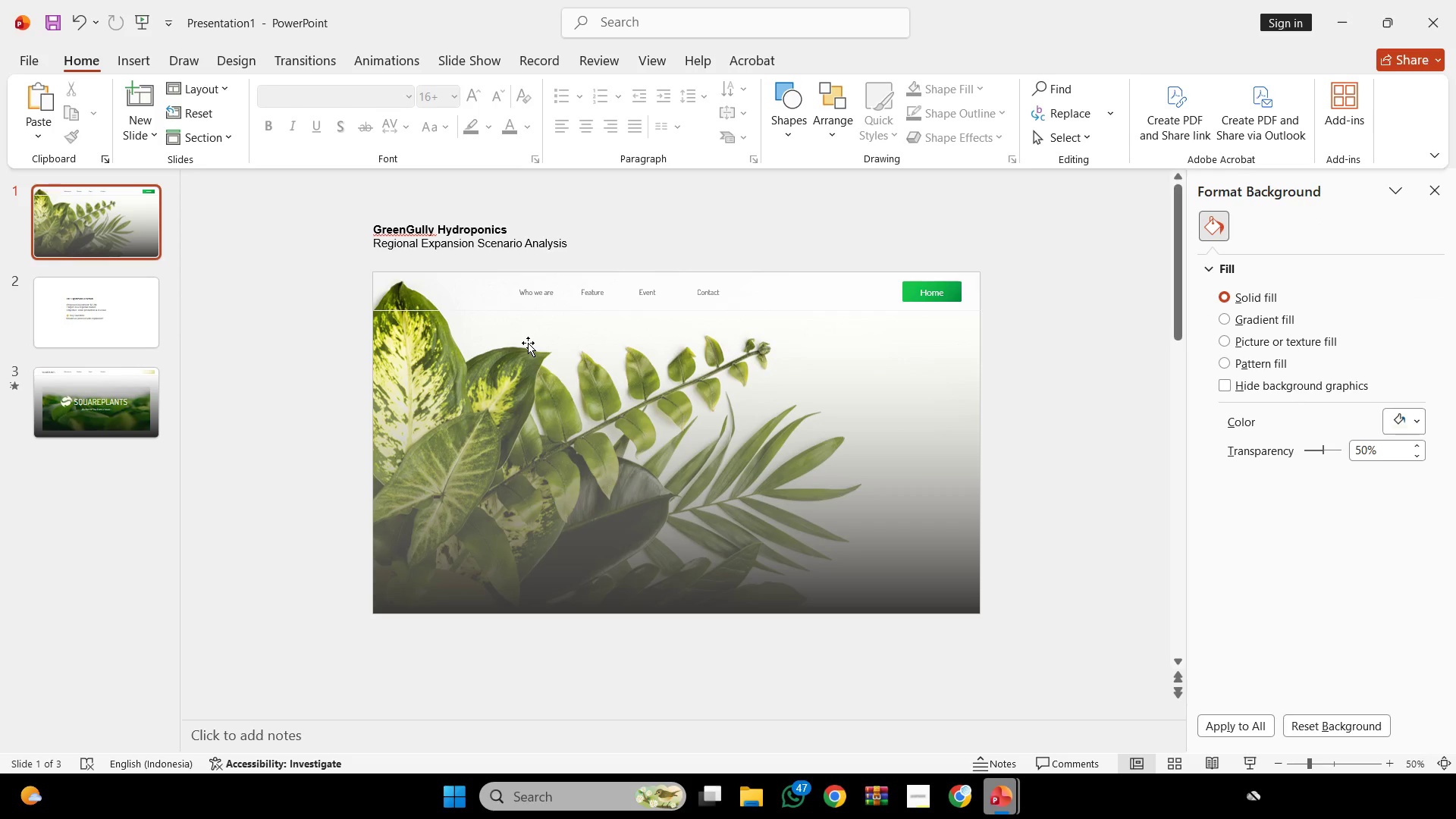 
hold_key(key=ControlLeft, duration=0.34)
 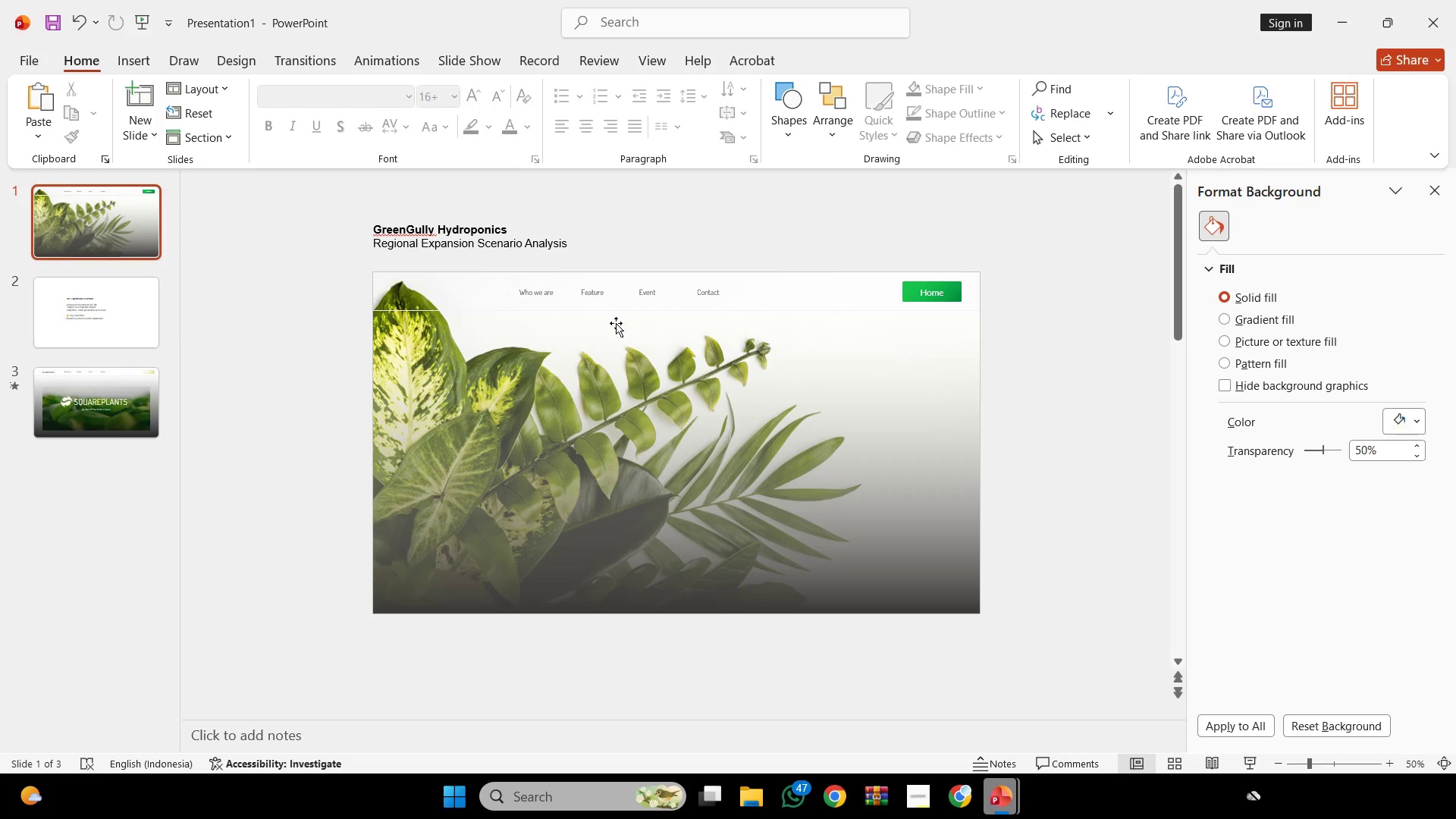 
key(Control+ControlLeft)
 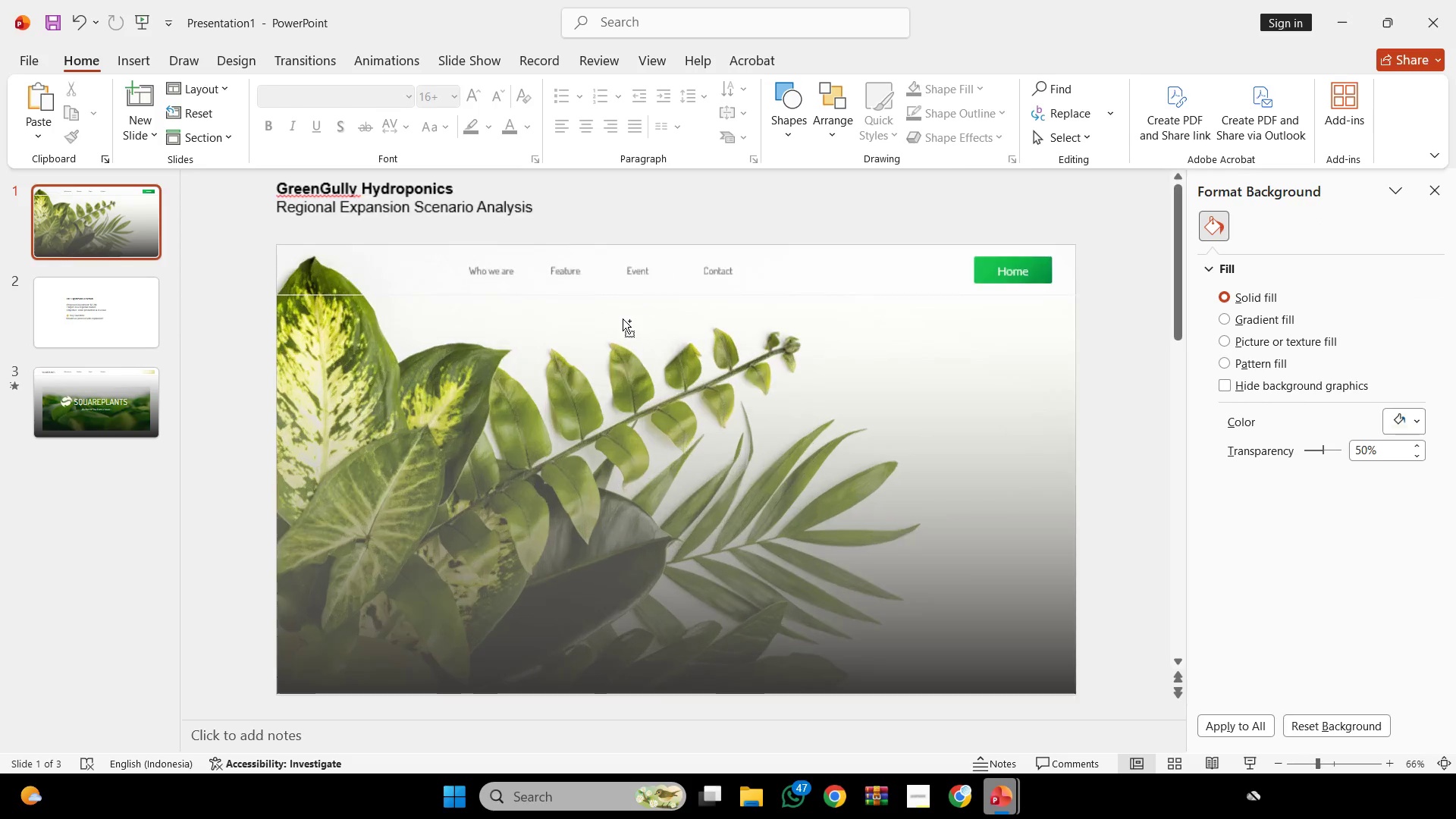 
scroll: coordinate [623, 318], scroll_direction: none, amount: 0.0
 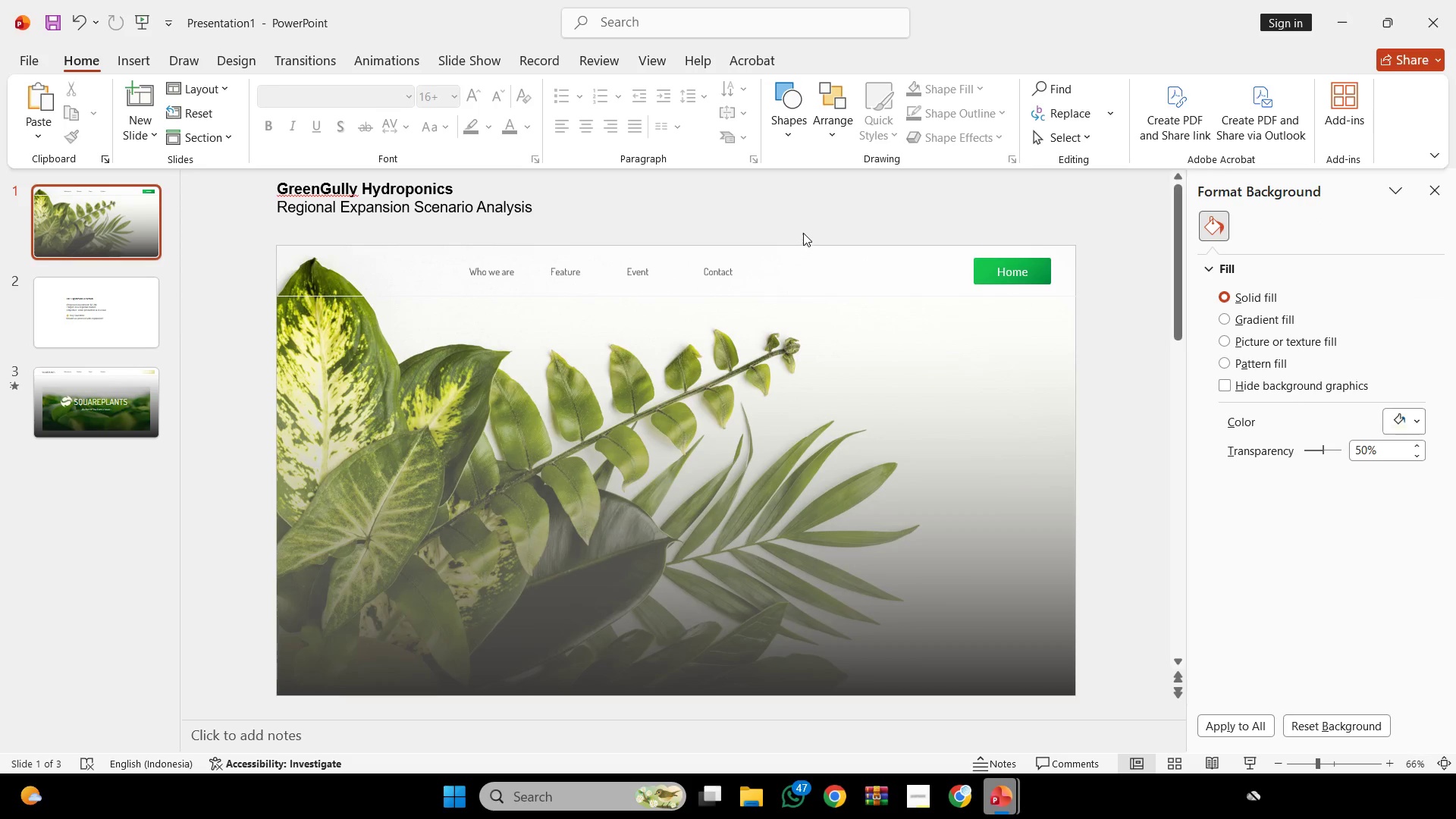 
left_click_drag(start_coordinate=[805, 231], to_coordinate=[401, 306])
 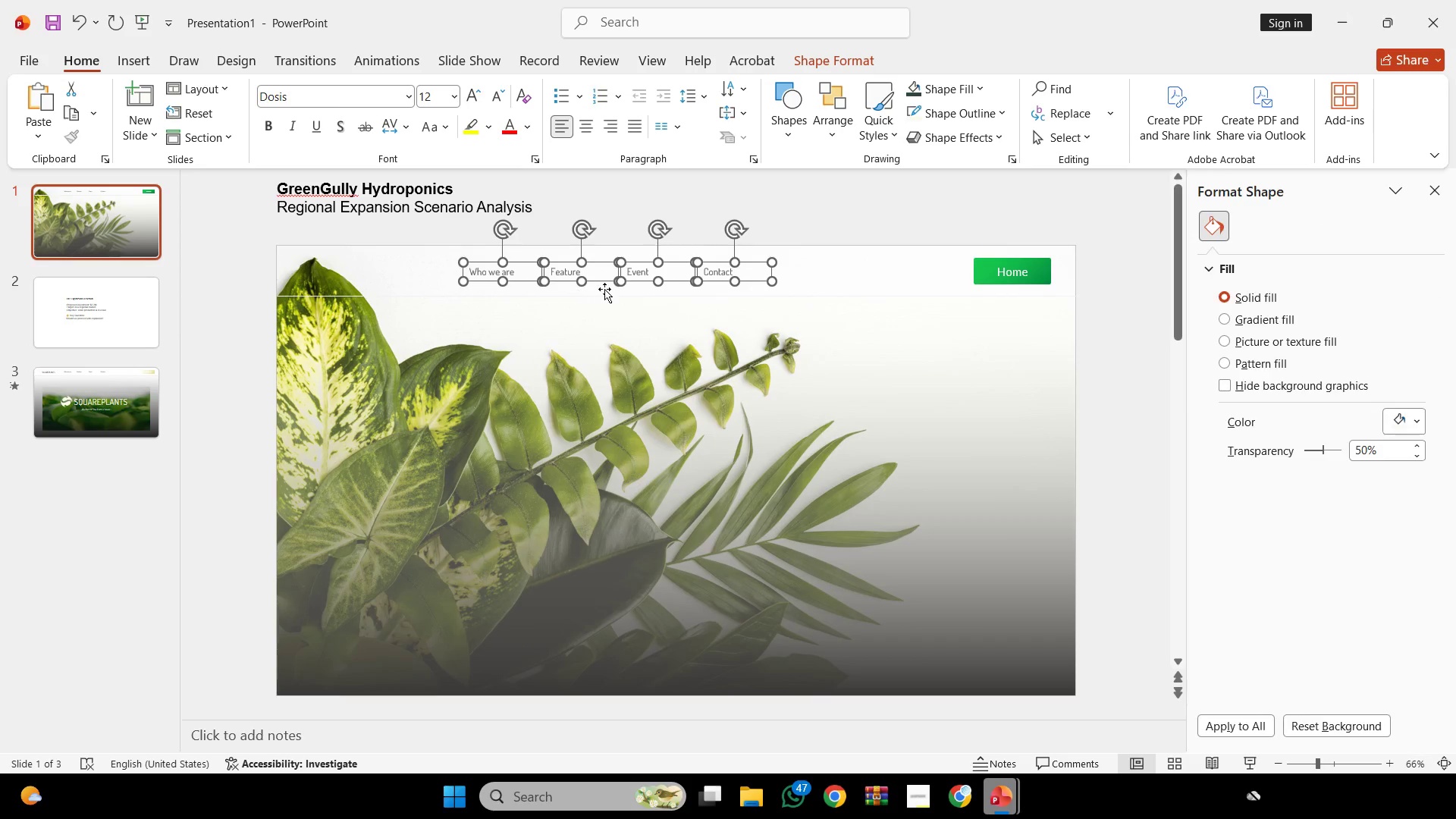 
hold_key(key=ShiftLeft, duration=2.34)
left_click_drag(start_coordinate=[746, 281], to_coordinate=[585, 295])
 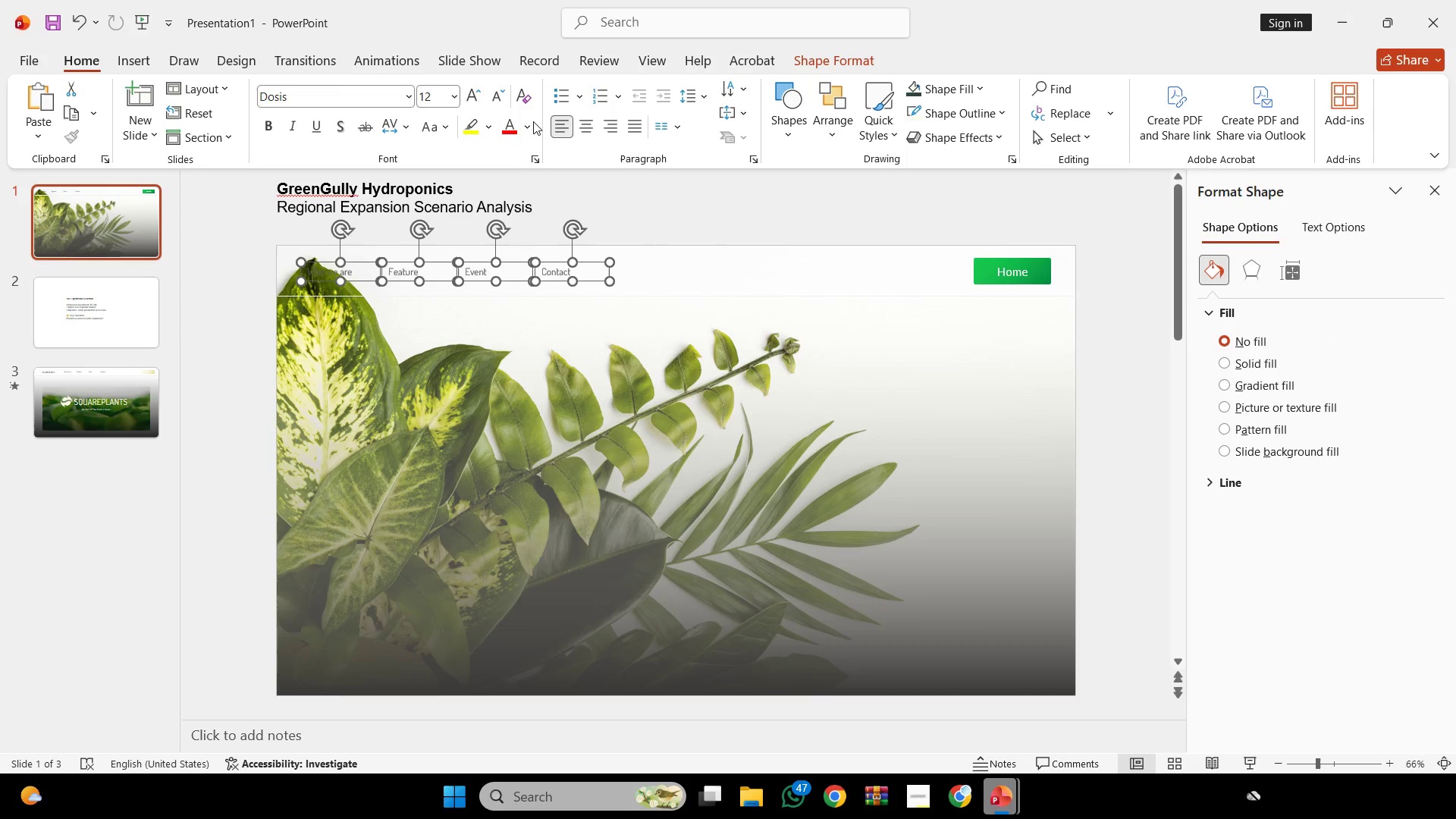 
left_click_drag(start_coordinate=[532, 121], to_coordinate=[841, 194])
 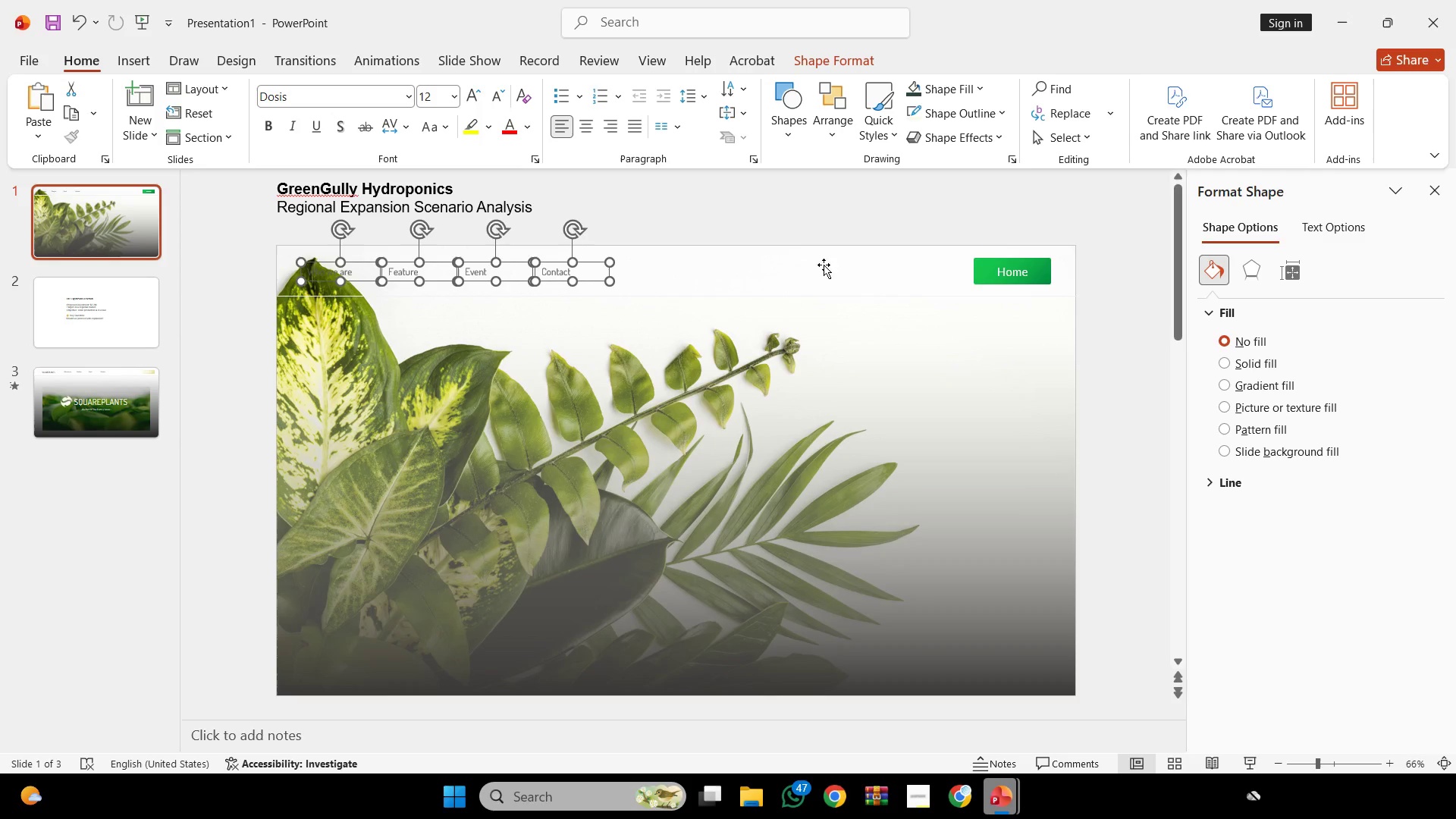 
left_click([841, 194])
 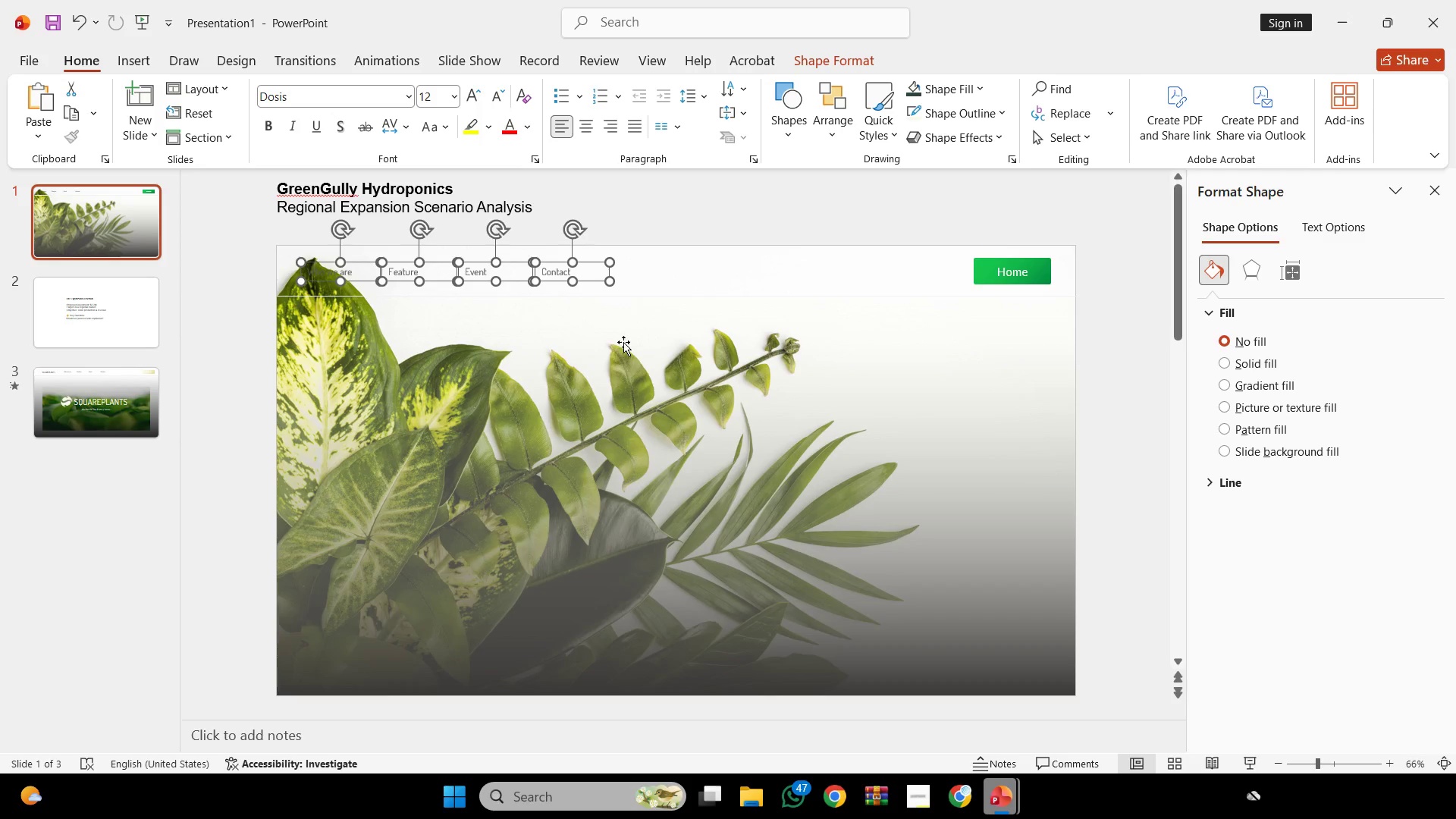 
left_click([725, 428])
 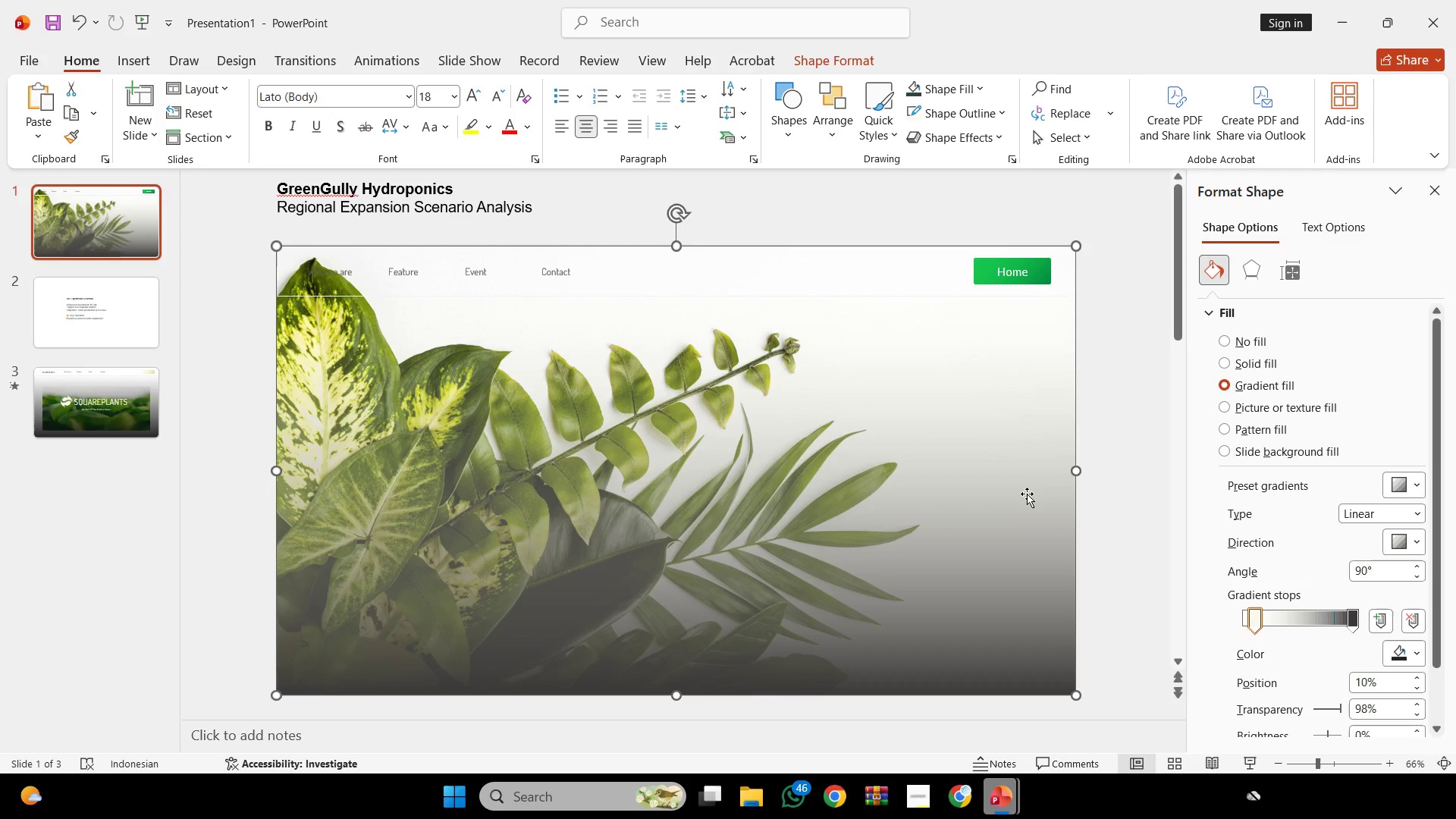 
wait(85.28)
 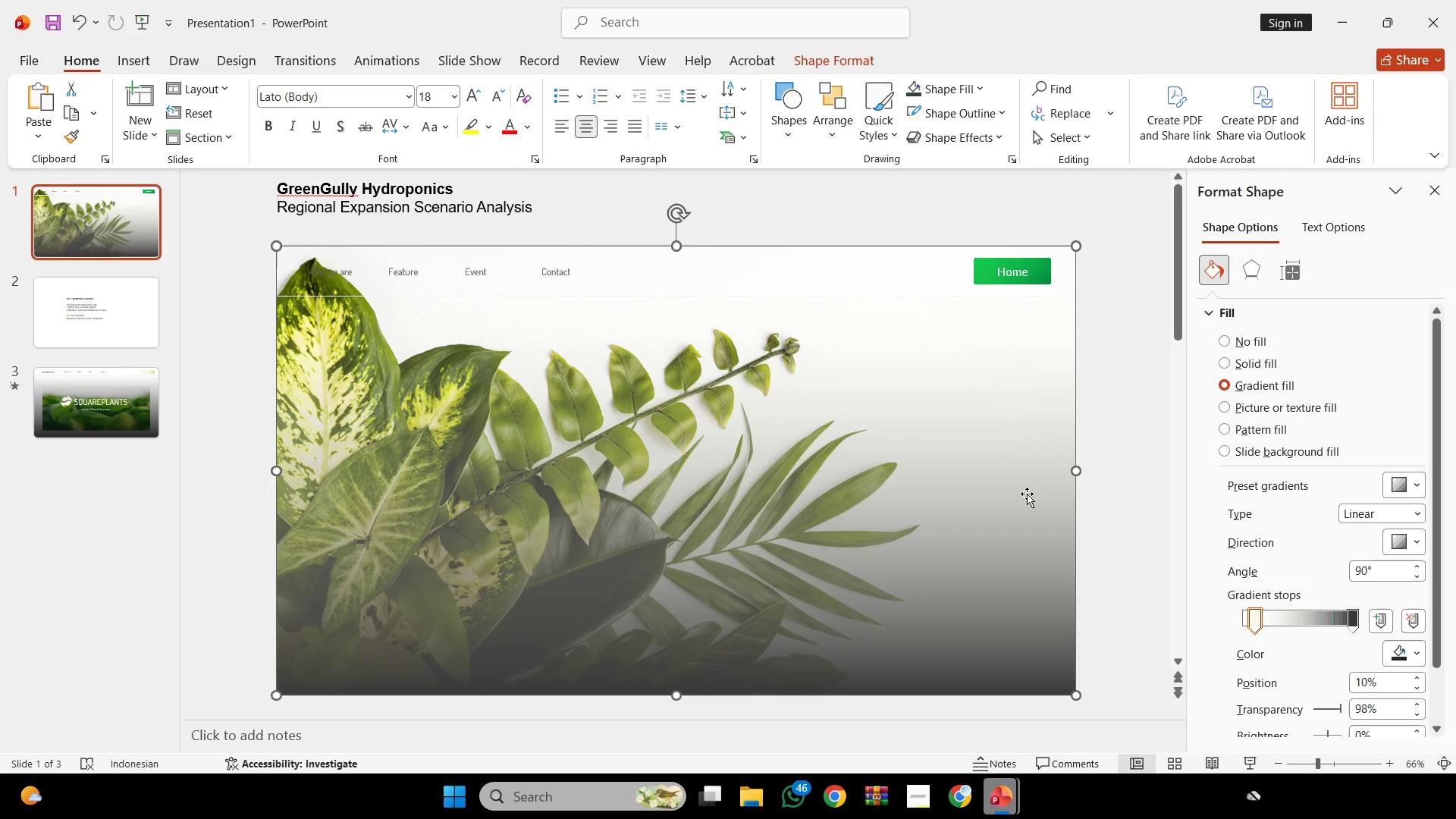 
left_click([873, 59])
 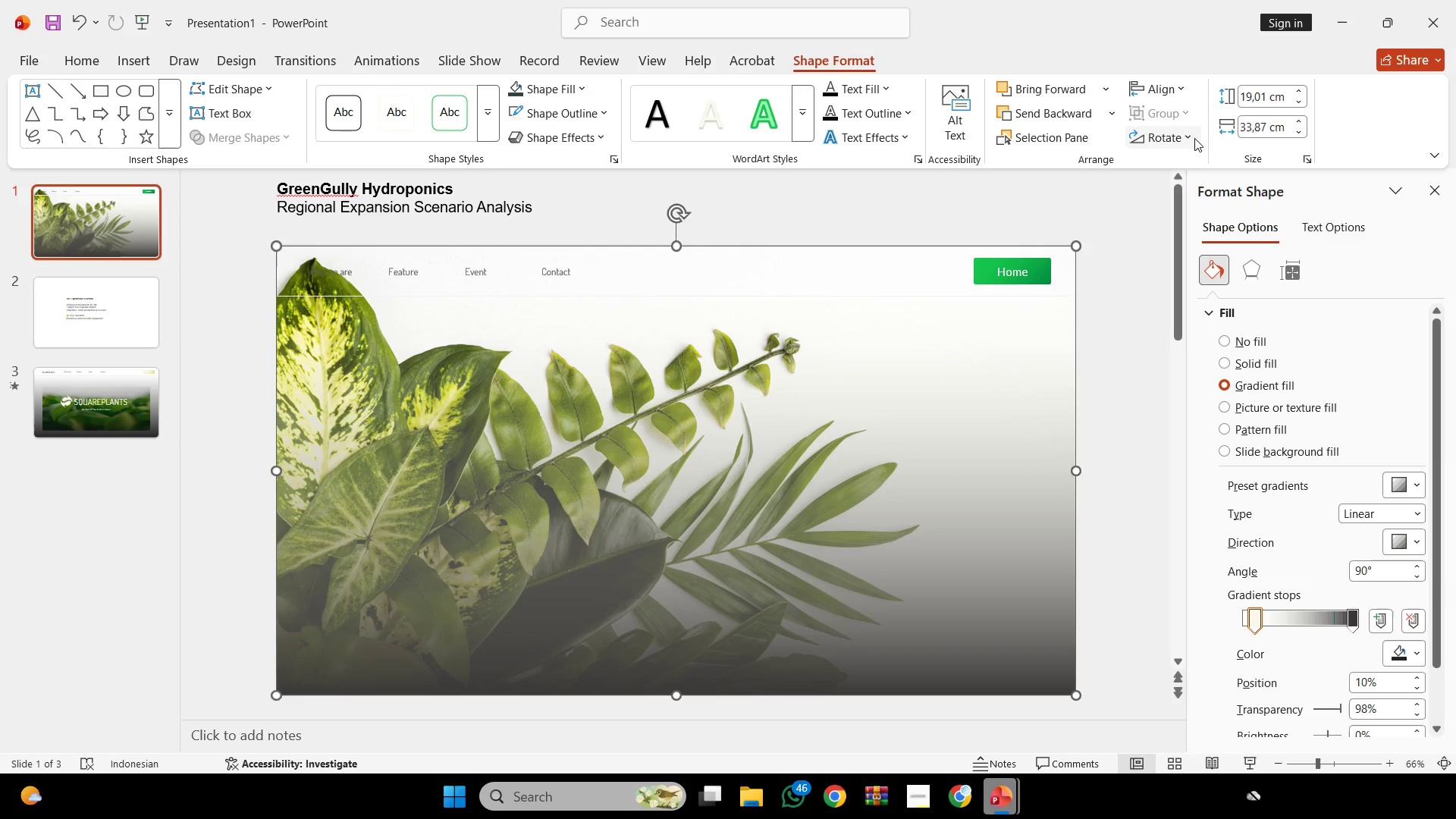 
left_click([1194, 137])
 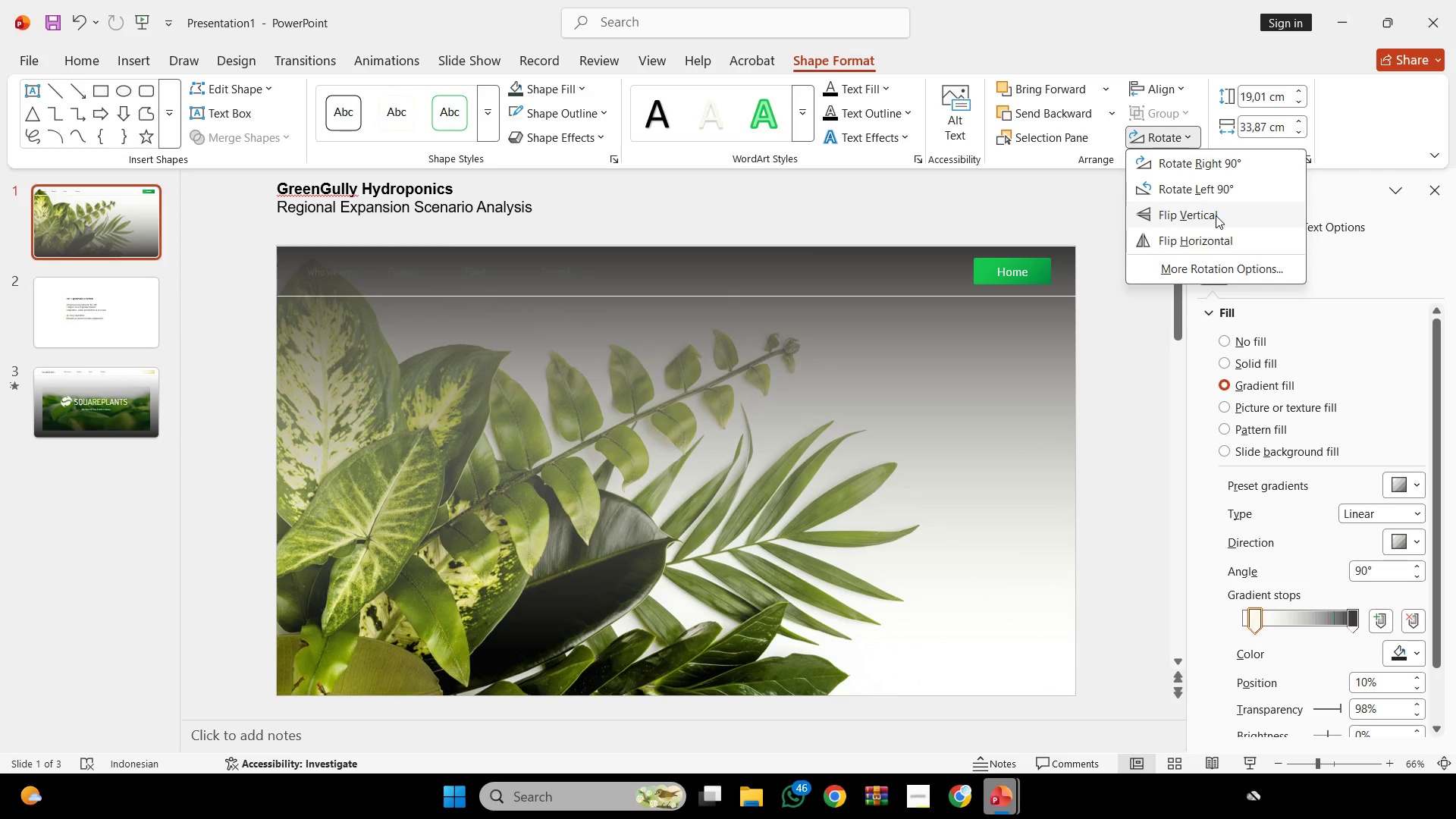 
left_click([1216, 215])
 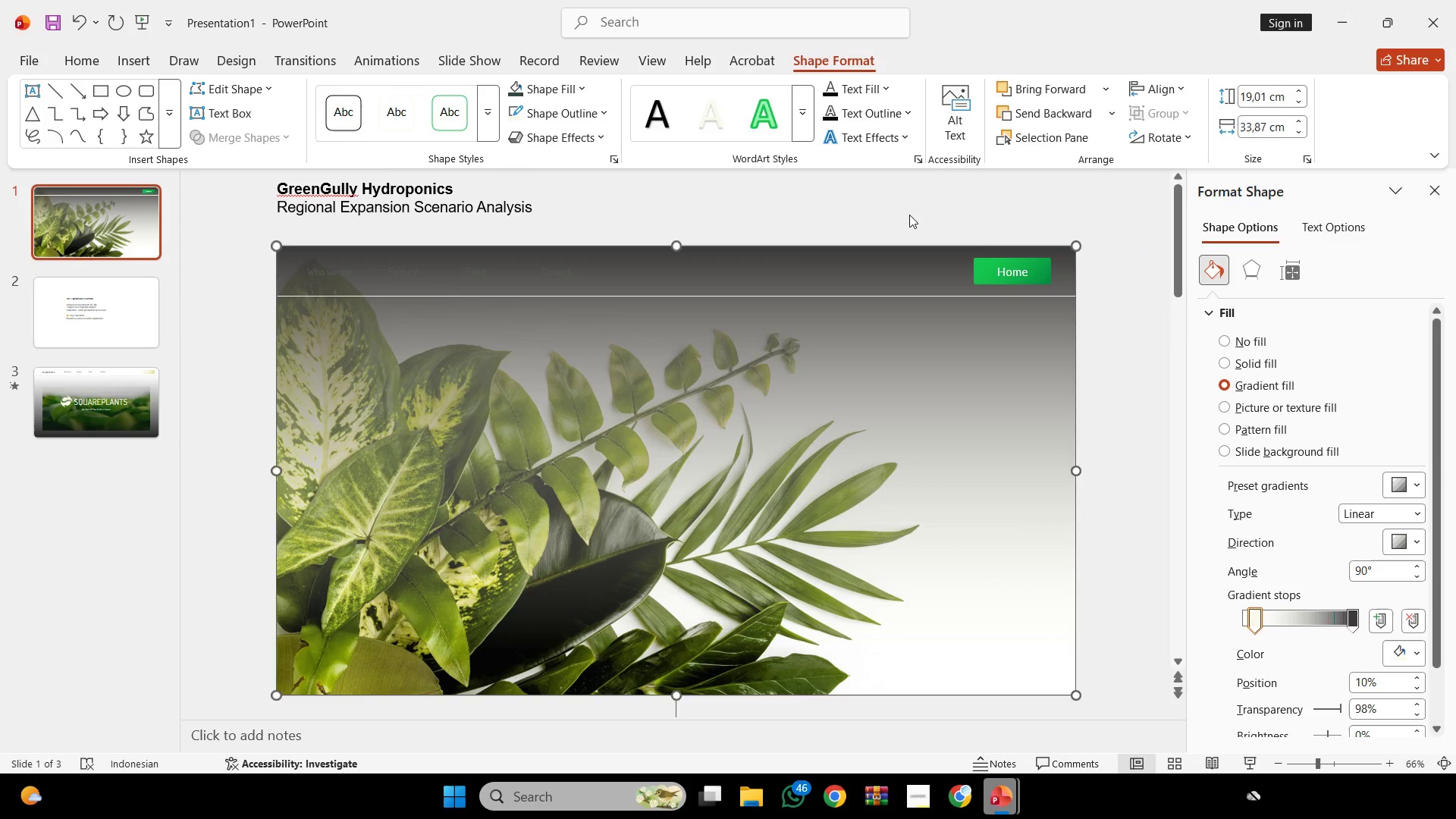 
left_click_drag(start_coordinate=[946, 217], to_coordinate=[210, 309])
 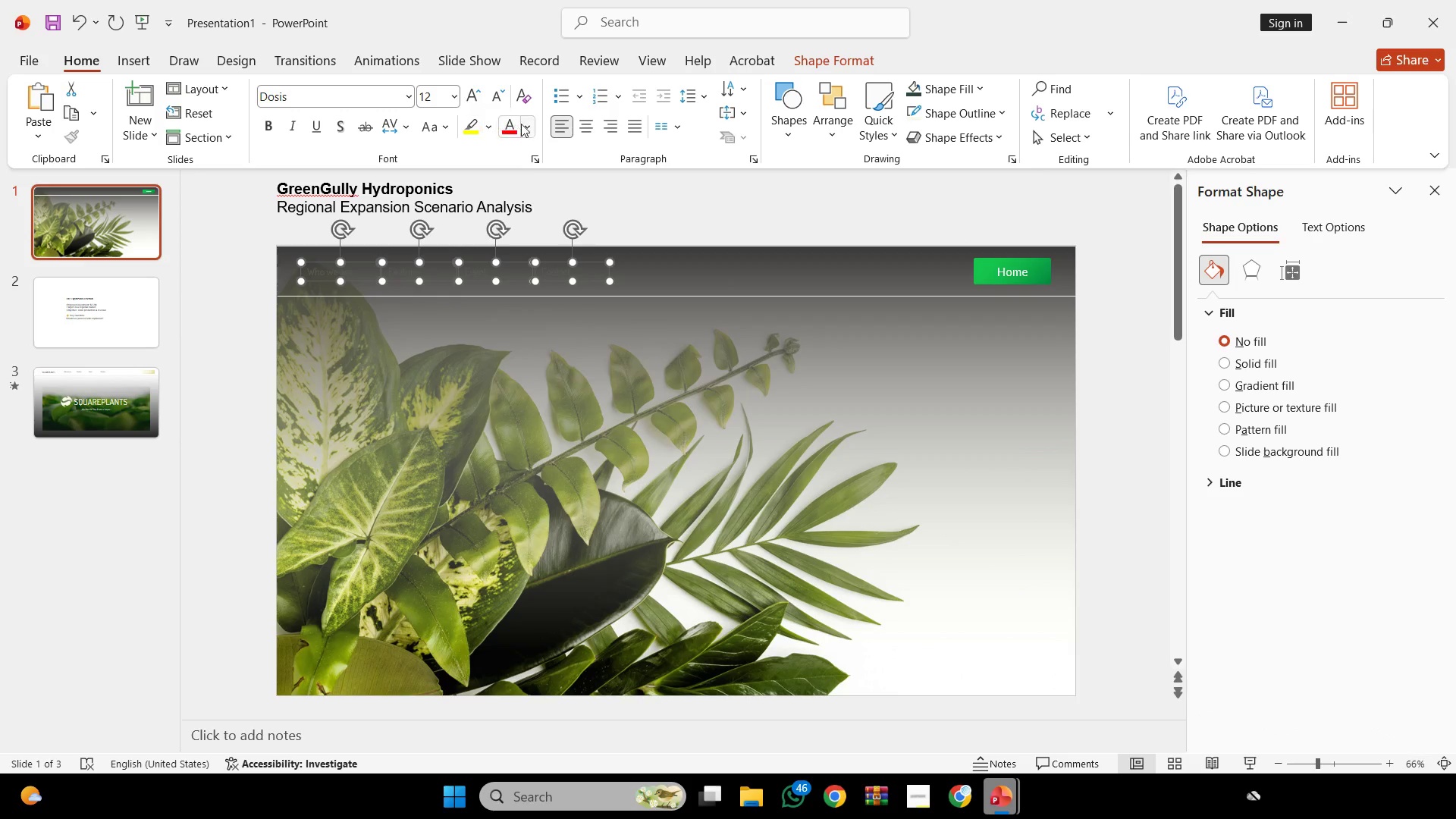 
left_click([526, 124])
 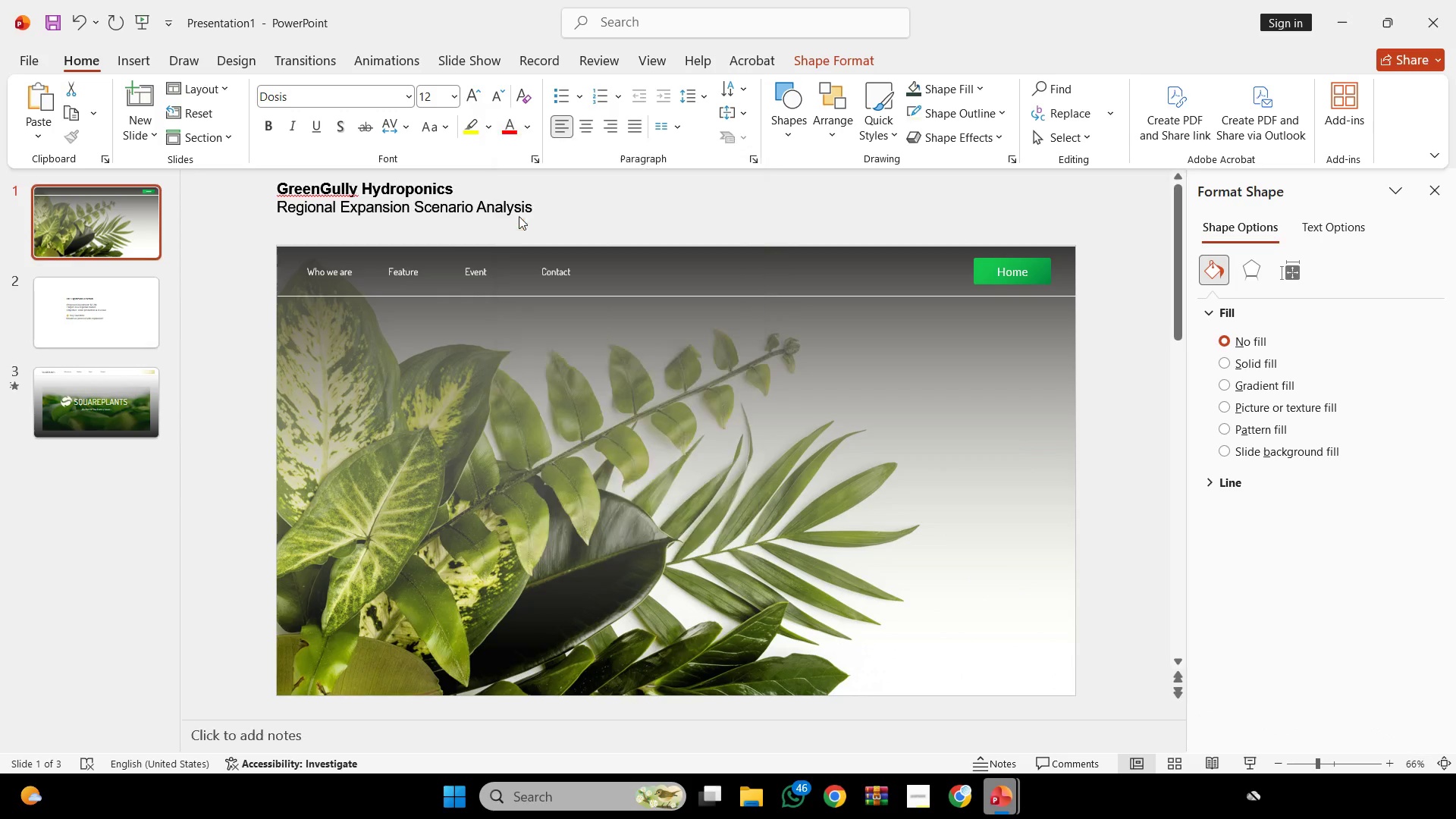 
double_click([710, 208])
 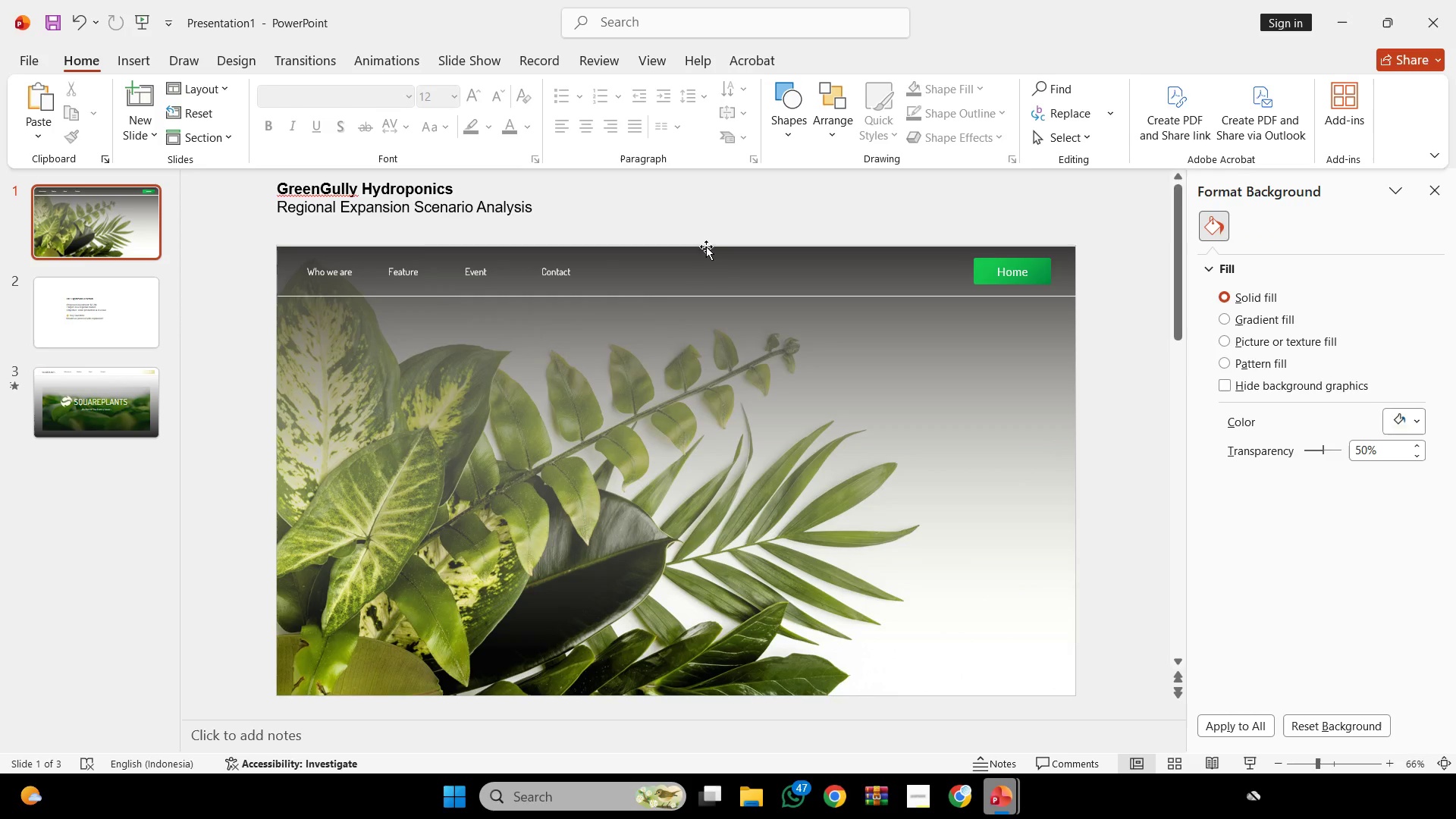 
hold_key(key=ControlLeft, duration=0.34)
 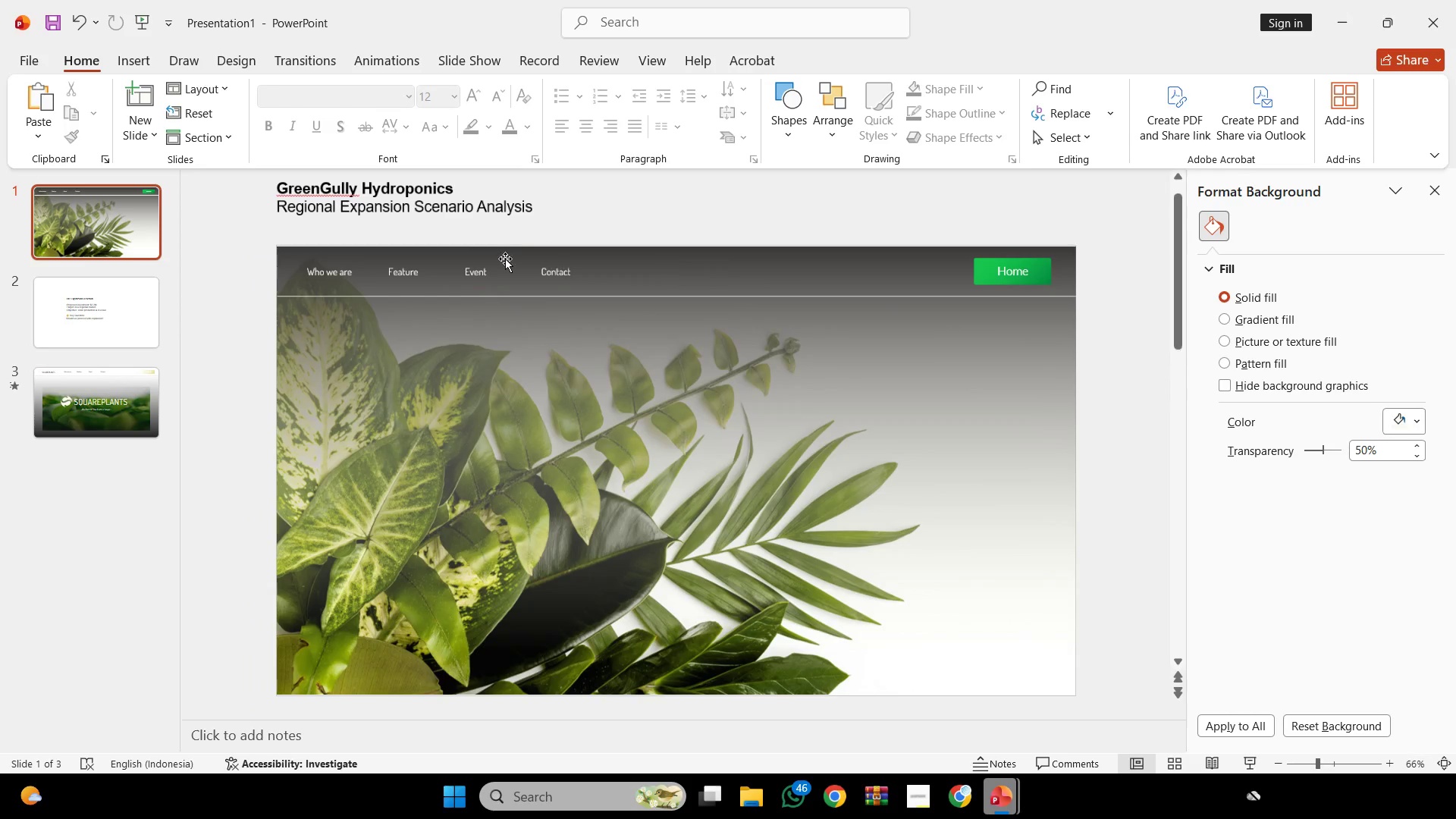 
key(Control+ControlLeft)
 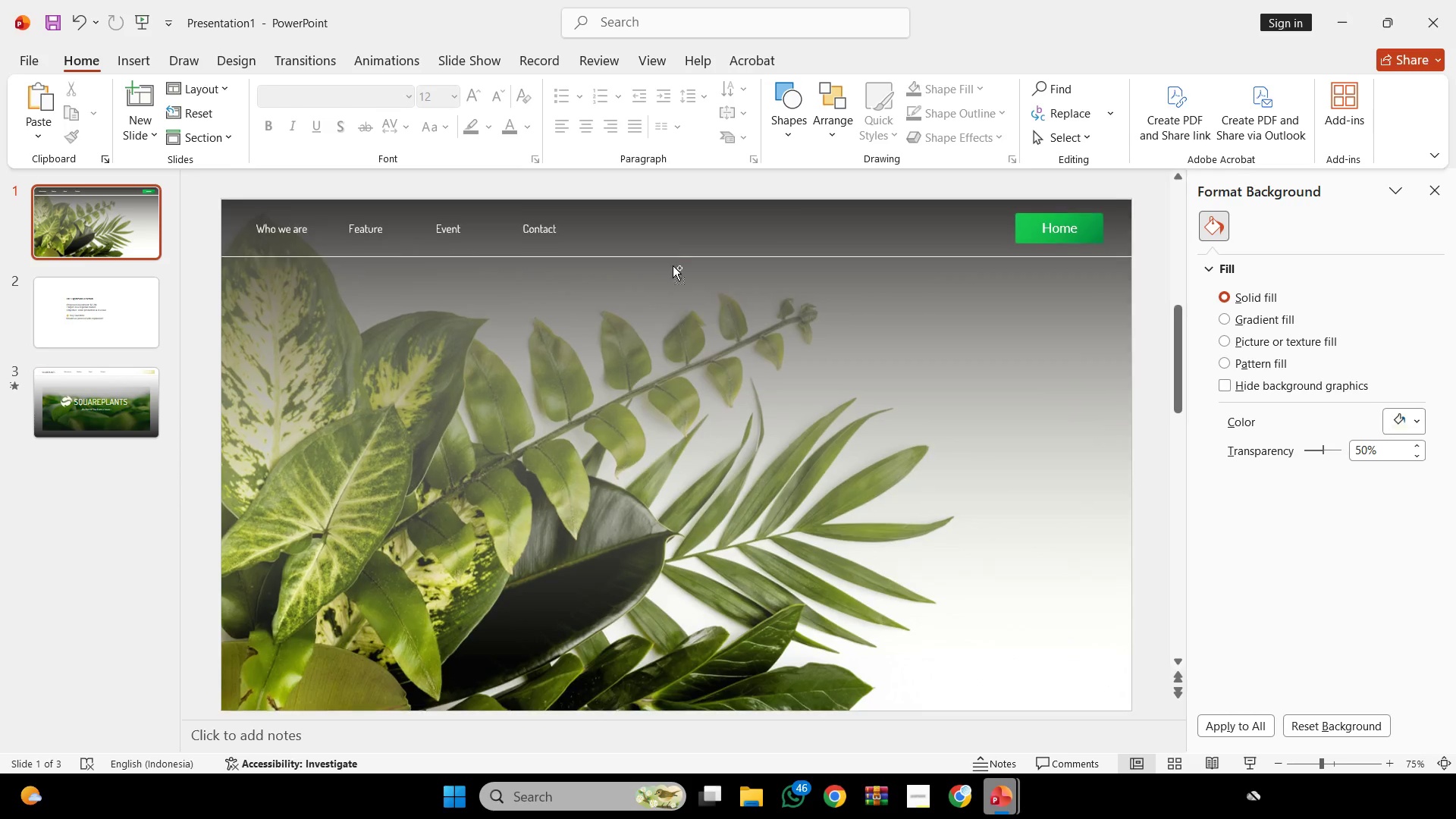 
scroll: coordinate [707, 248], scroll_direction: up, amount: 1.0
 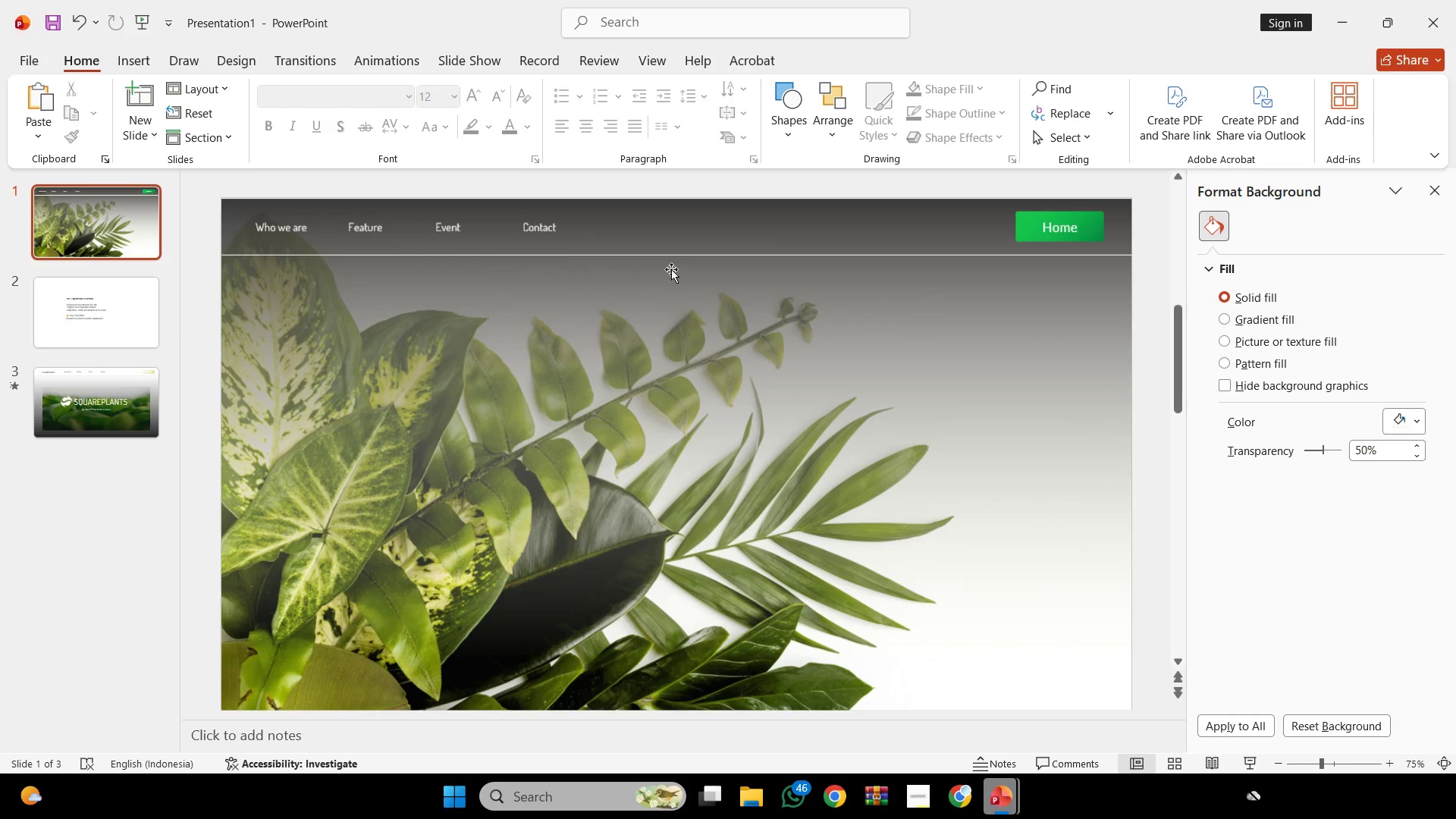 
scroll: coordinate [673, 265], scroll_direction: none, amount: 0.0
 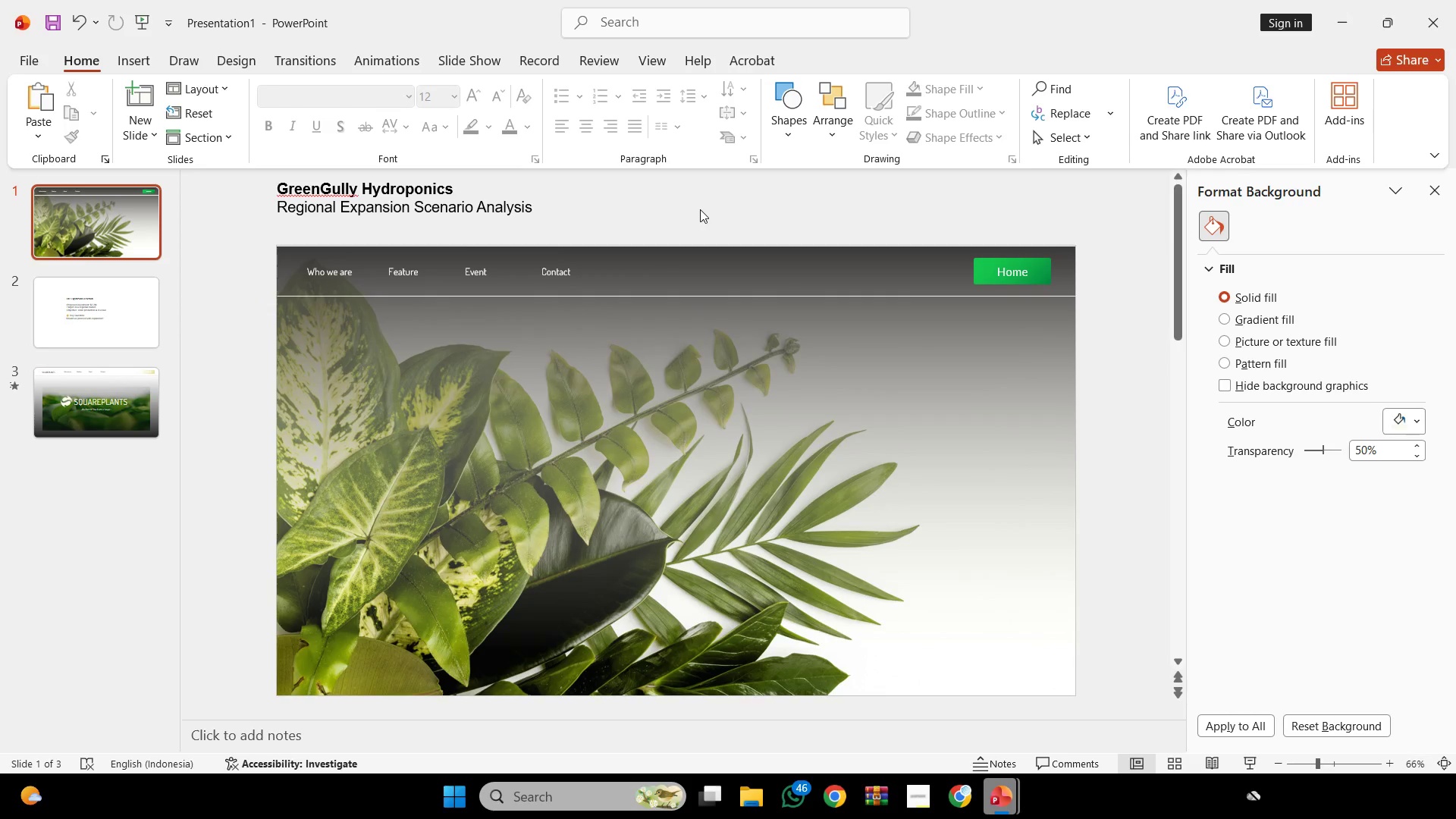 
left_click_drag(start_coordinate=[700, 209], to_coordinate=[154, 326])
 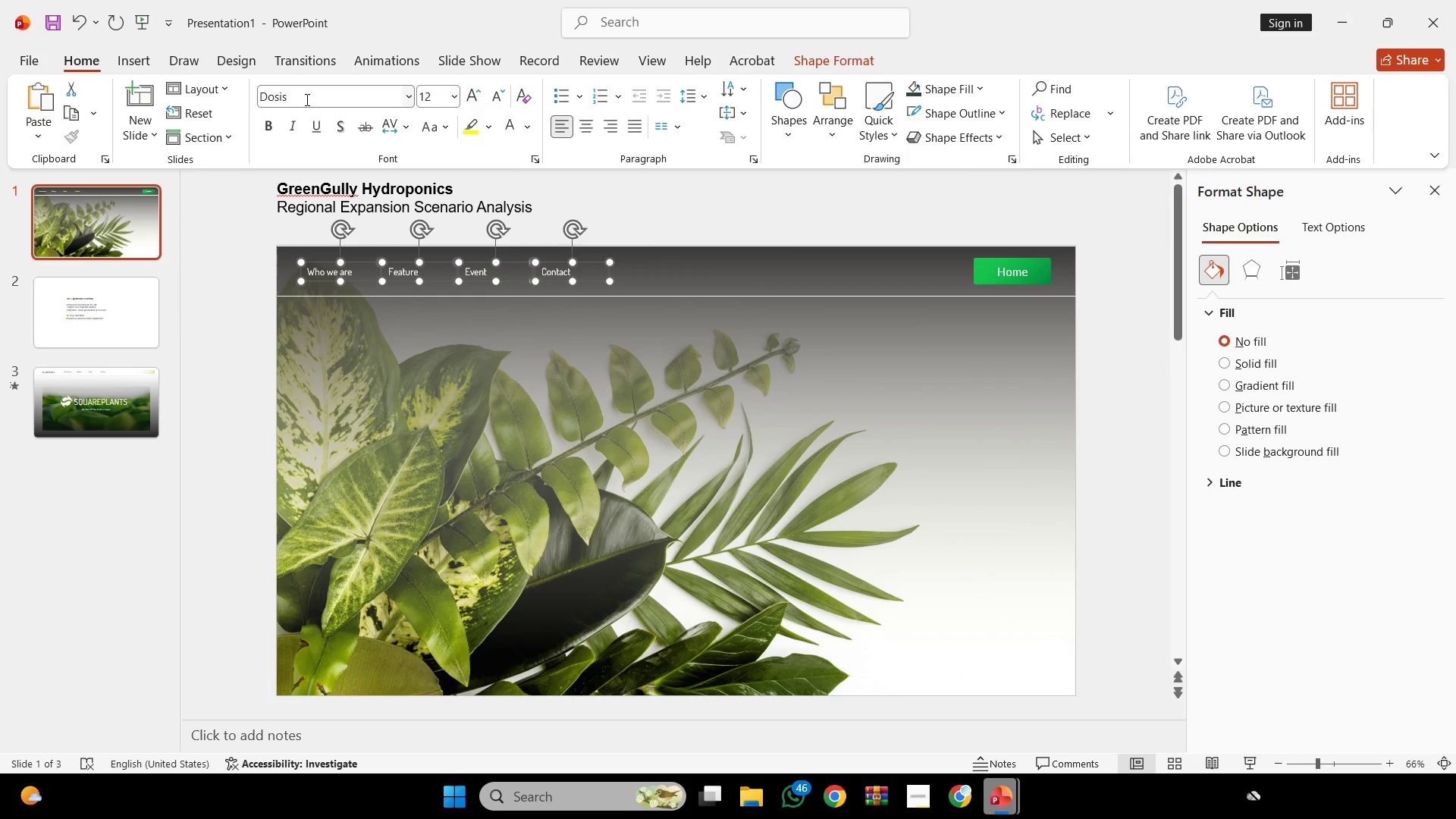 
left_click([306, 99])
 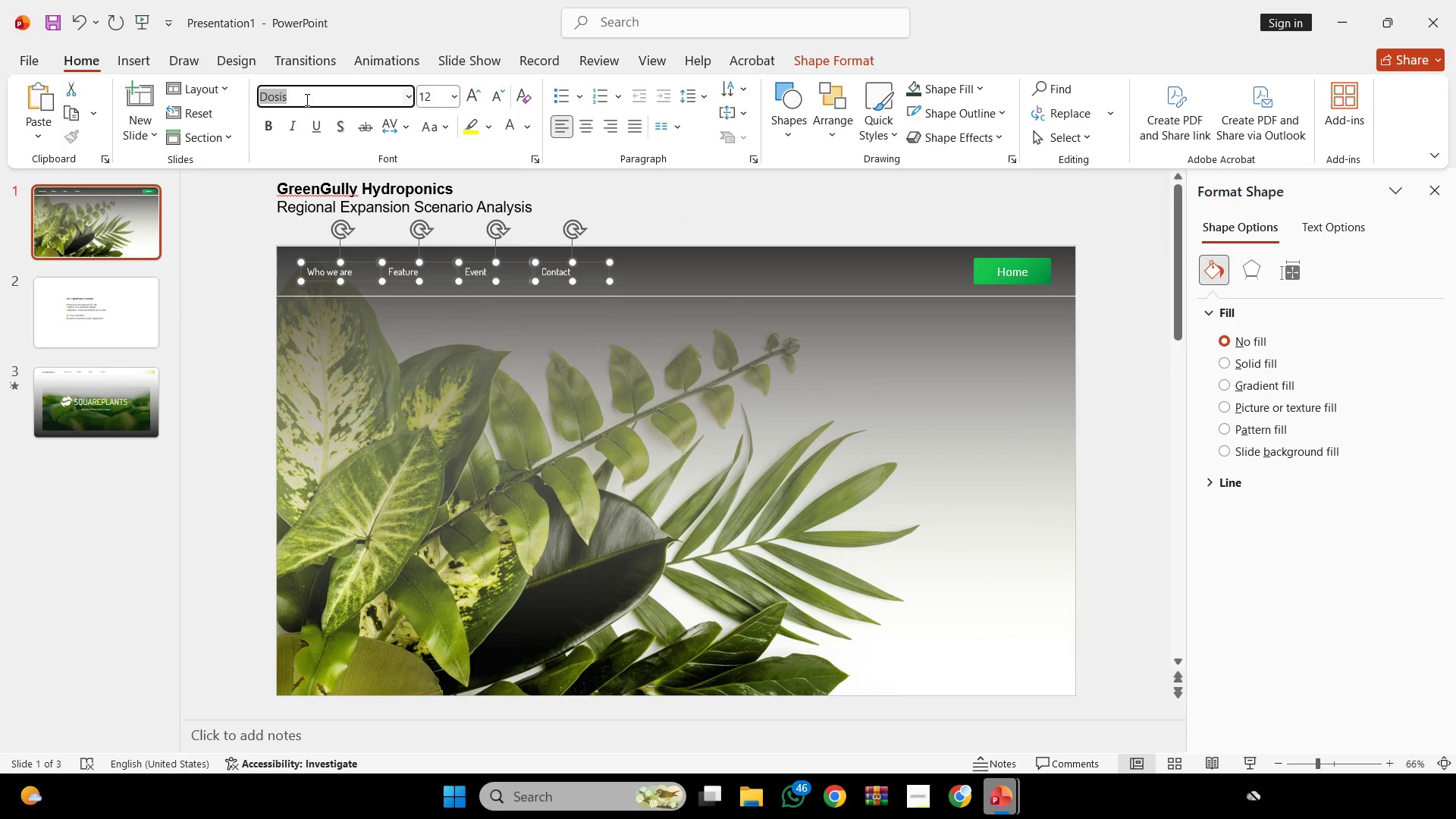 
type(kato)
key(Backspace)
key(Backspace)
key(Backspace)
key(Backspace)
key(Backspace)
type(lato)
 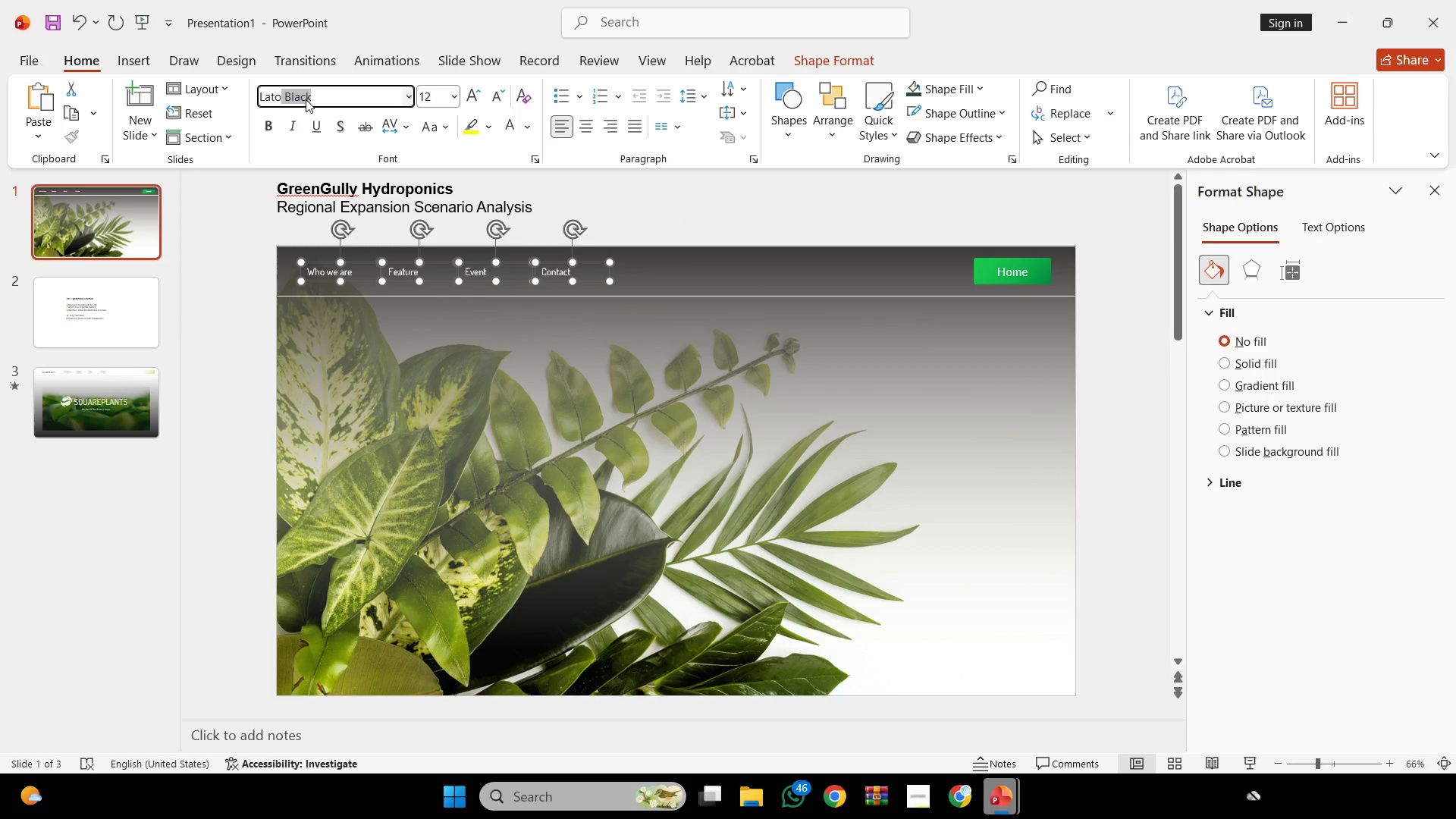 
key(Enter)
 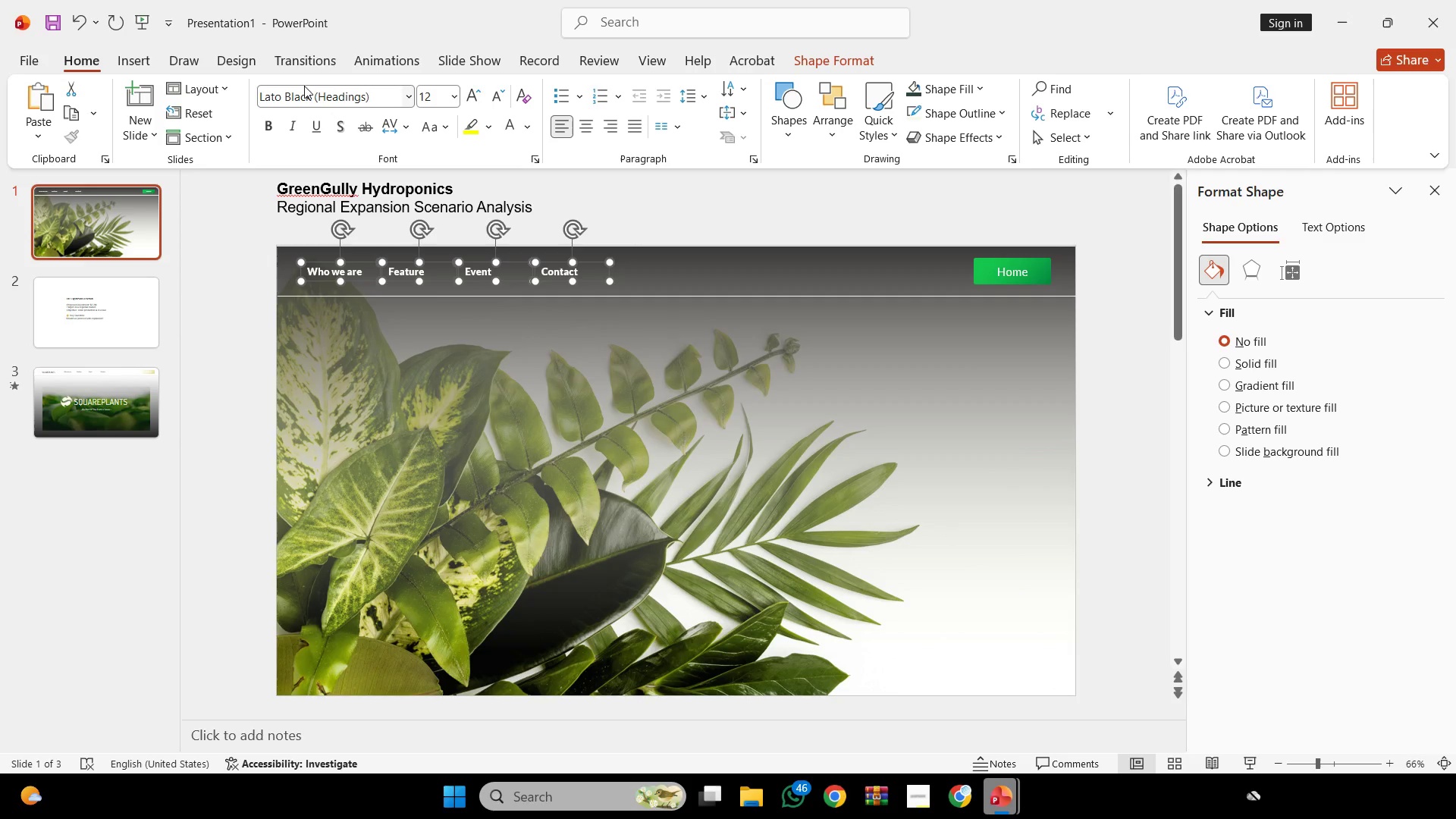 
left_click([344, 106])
 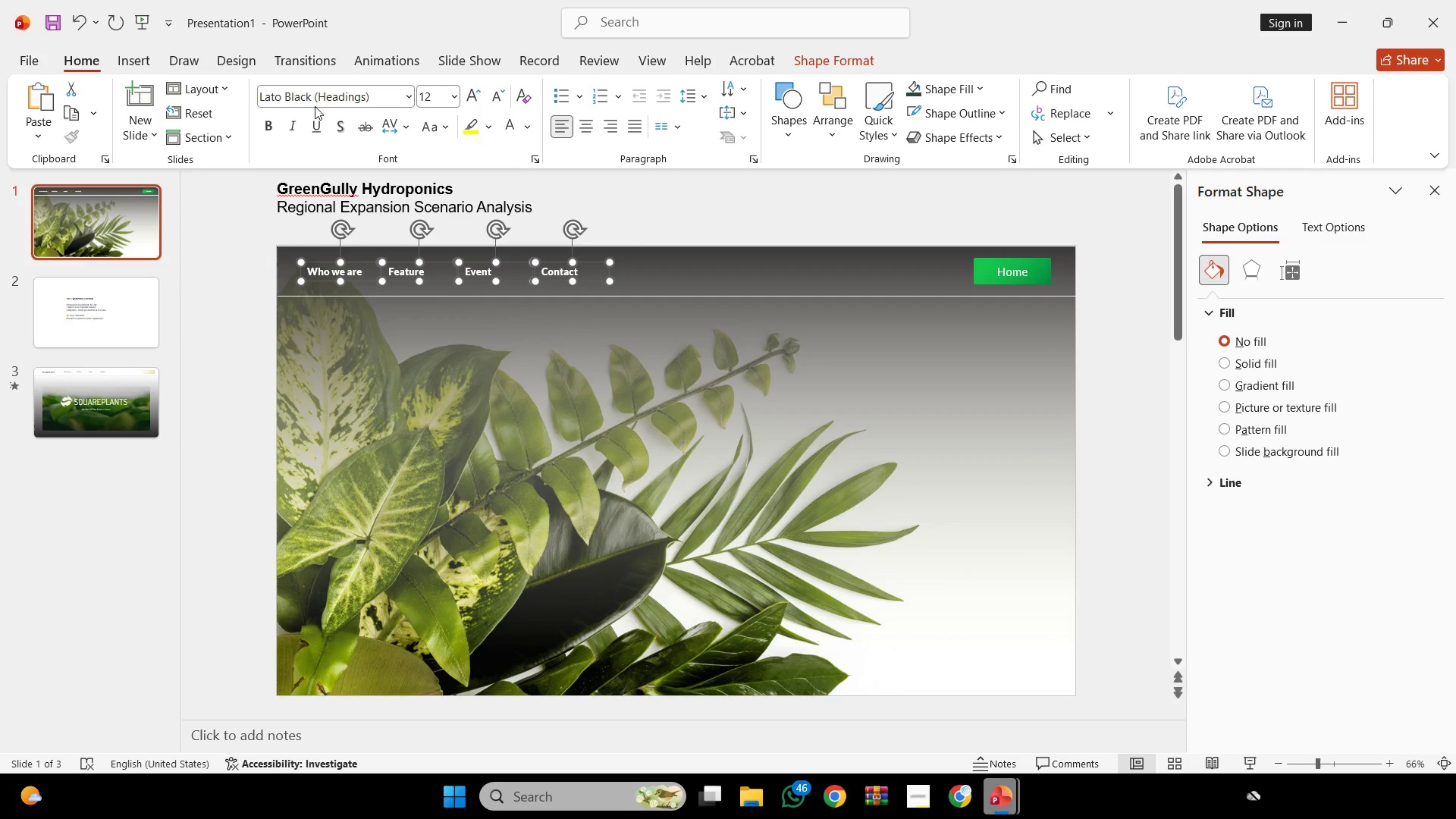 
left_click([309, 99])
 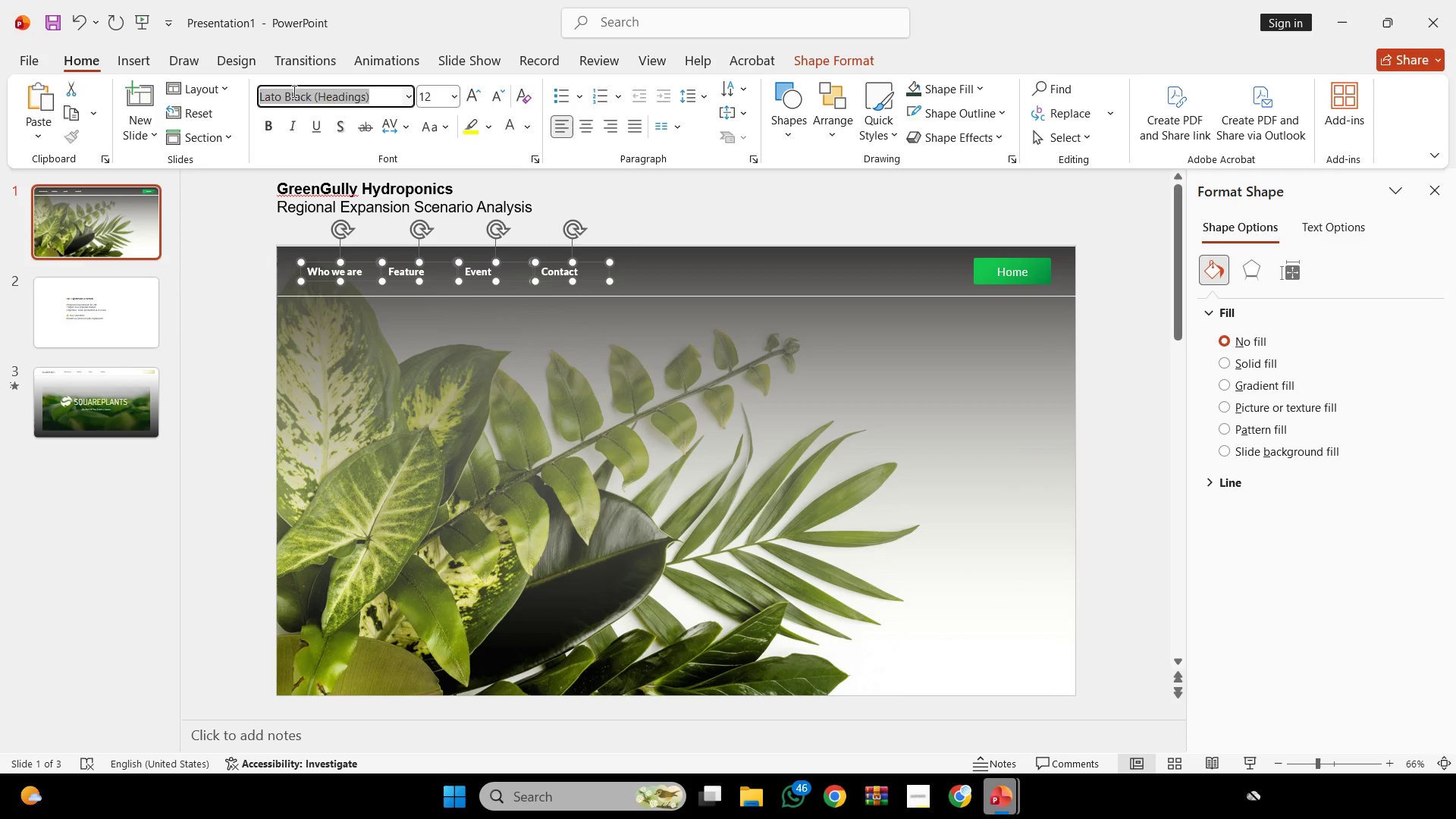 
left_click_drag(start_coordinate=[293, 91], to_coordinate=[497, 88])
 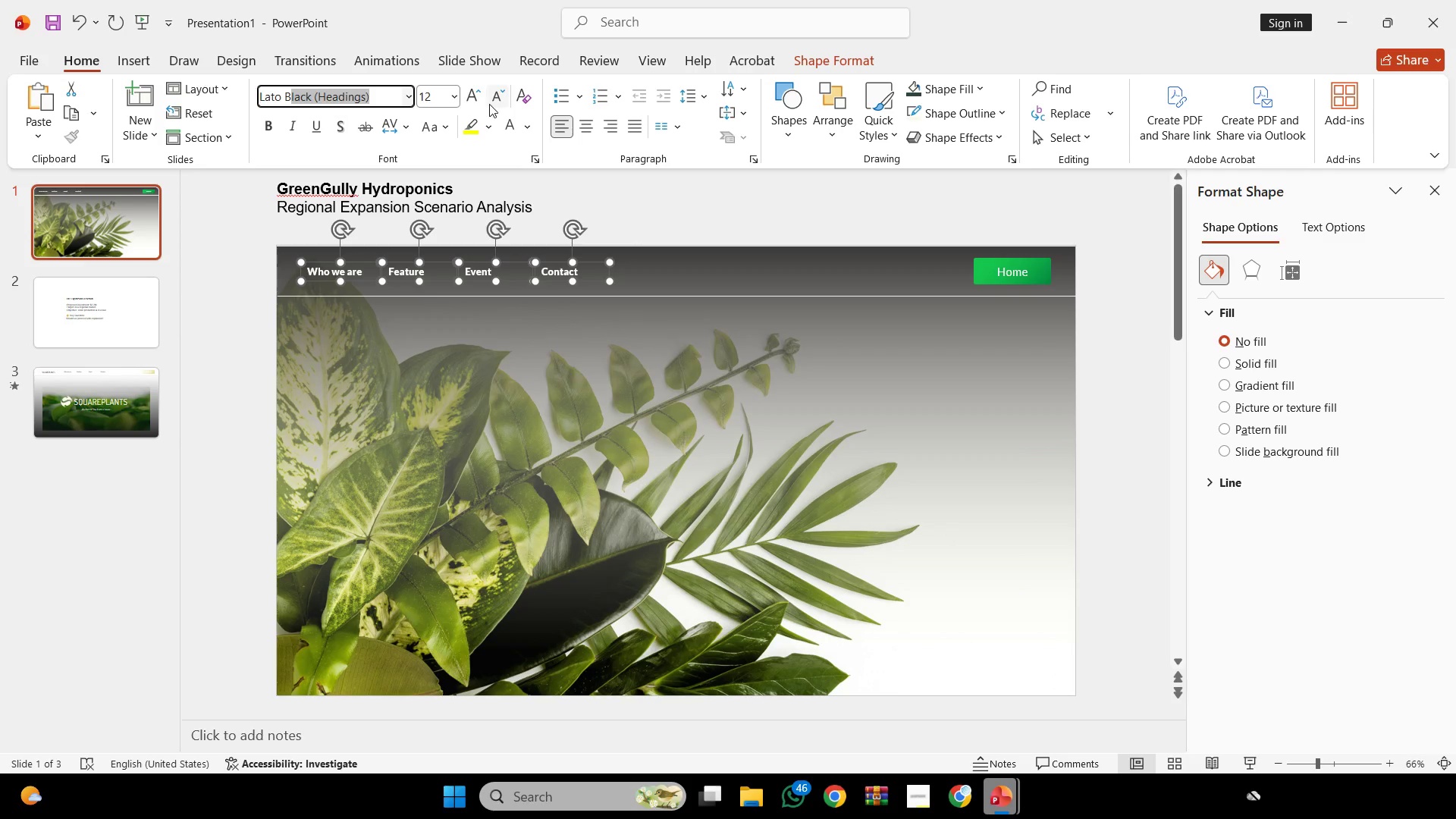 
key(Backspace)
 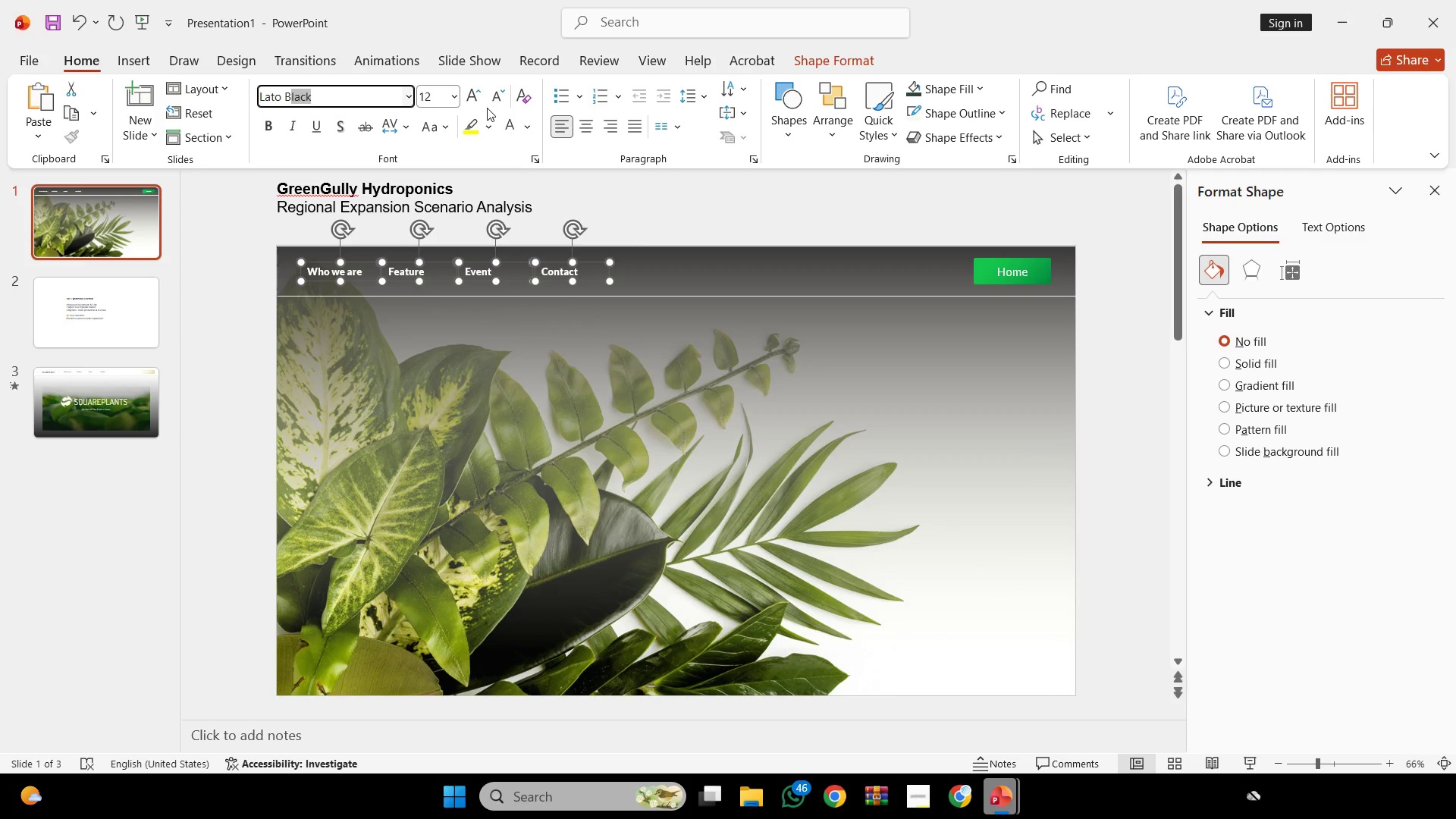 
key(Backspace)
 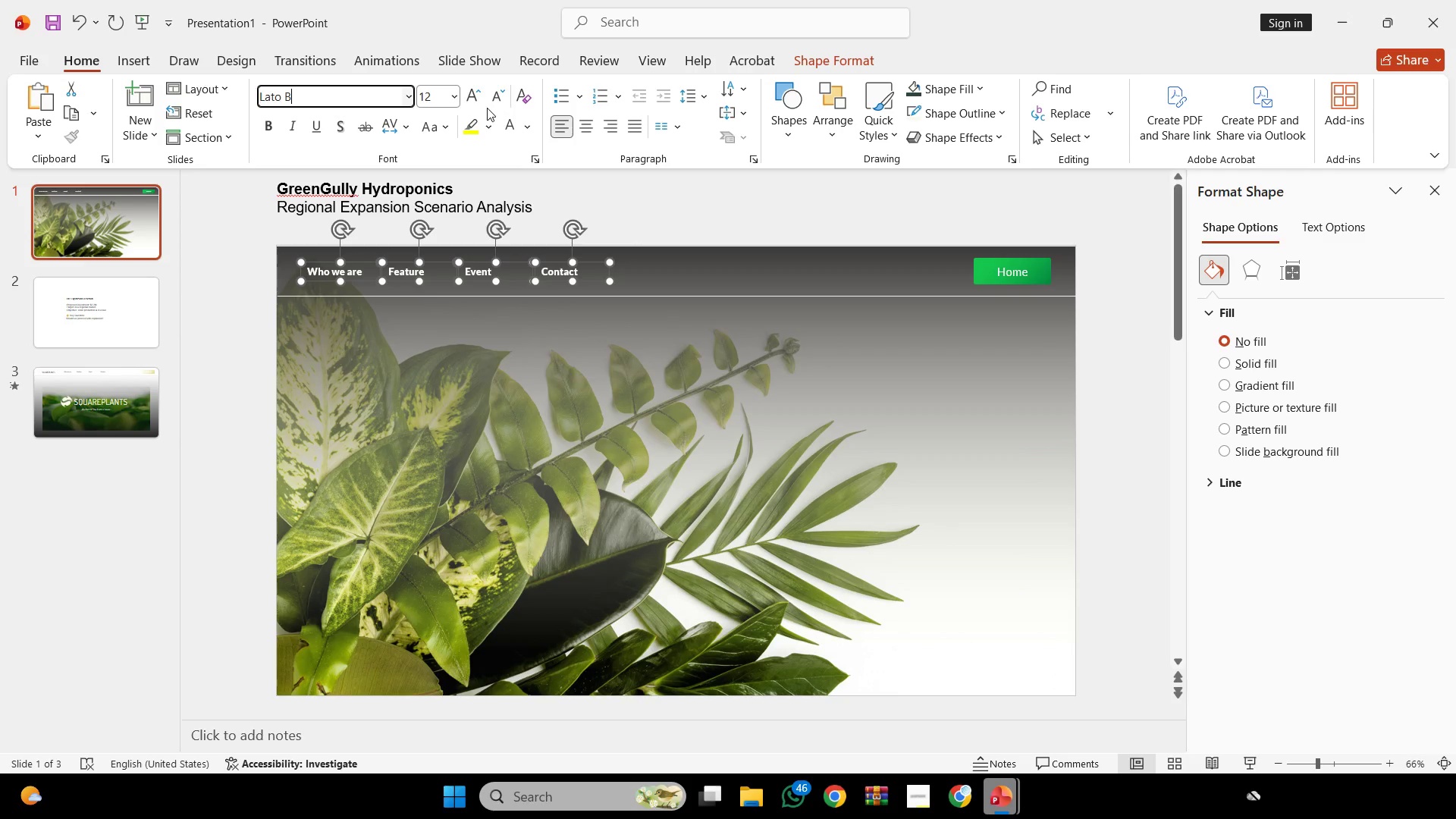 
key(Backspace)
 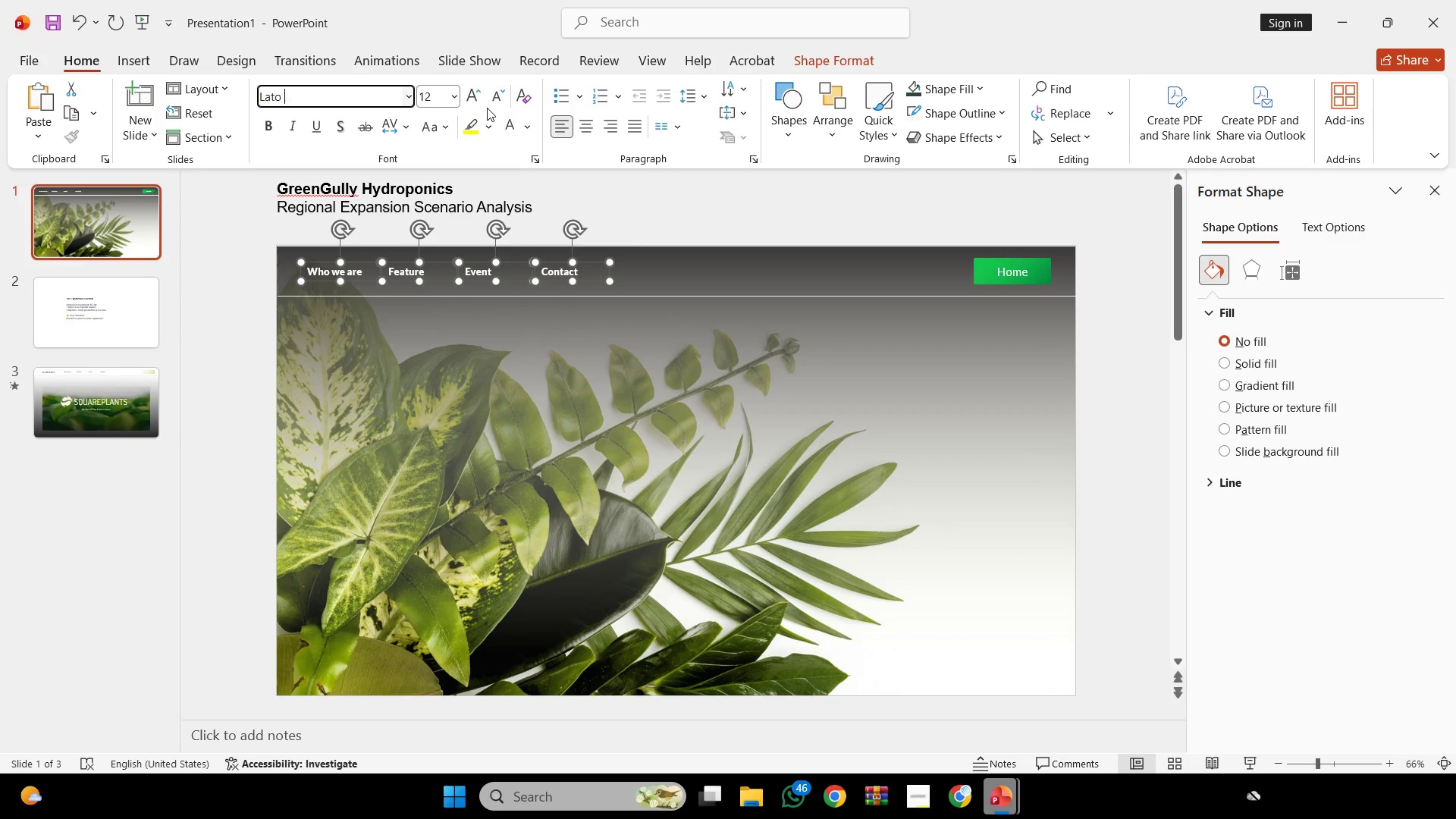 
key(Backspace)
 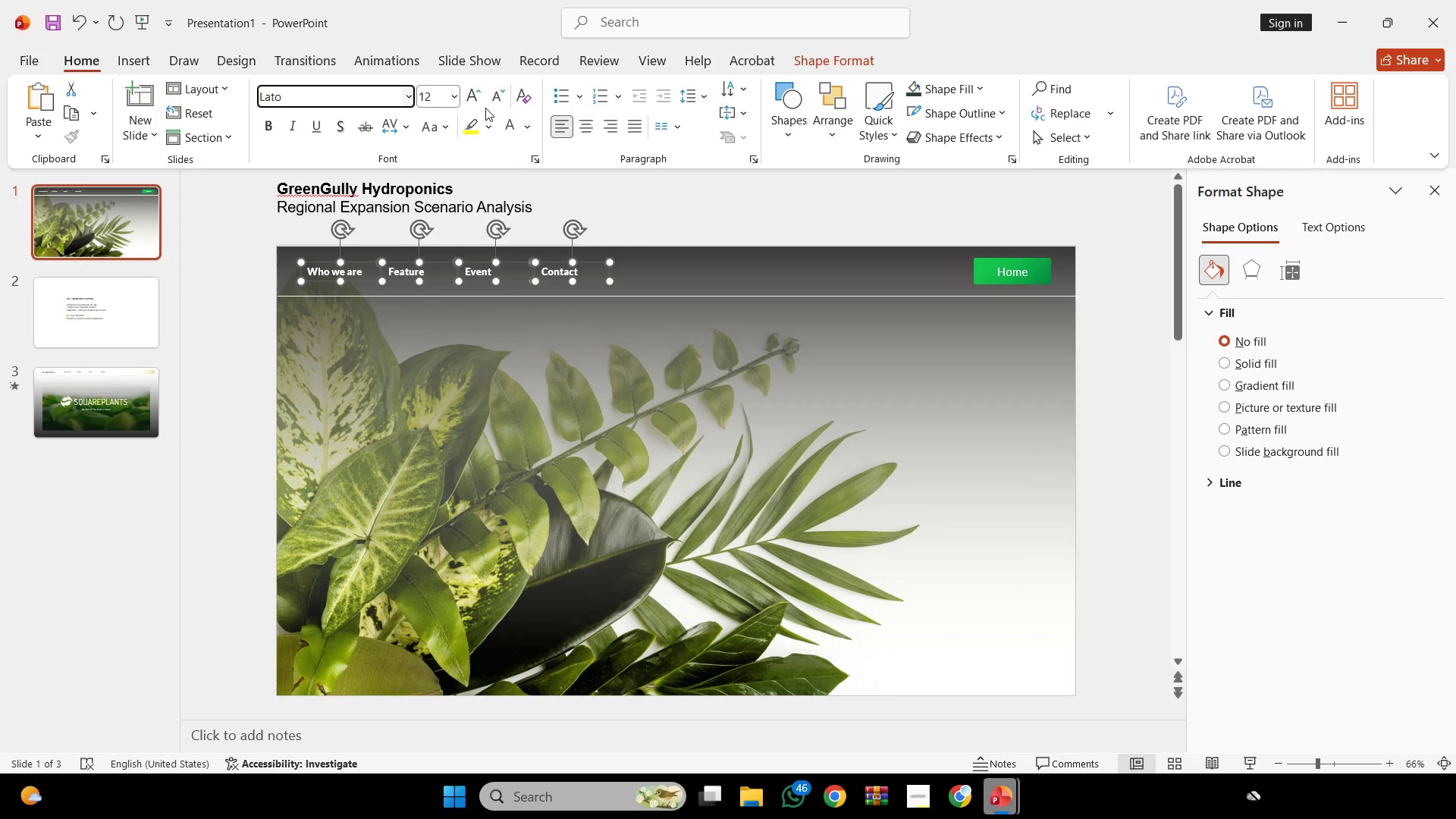 
key(Enter)
 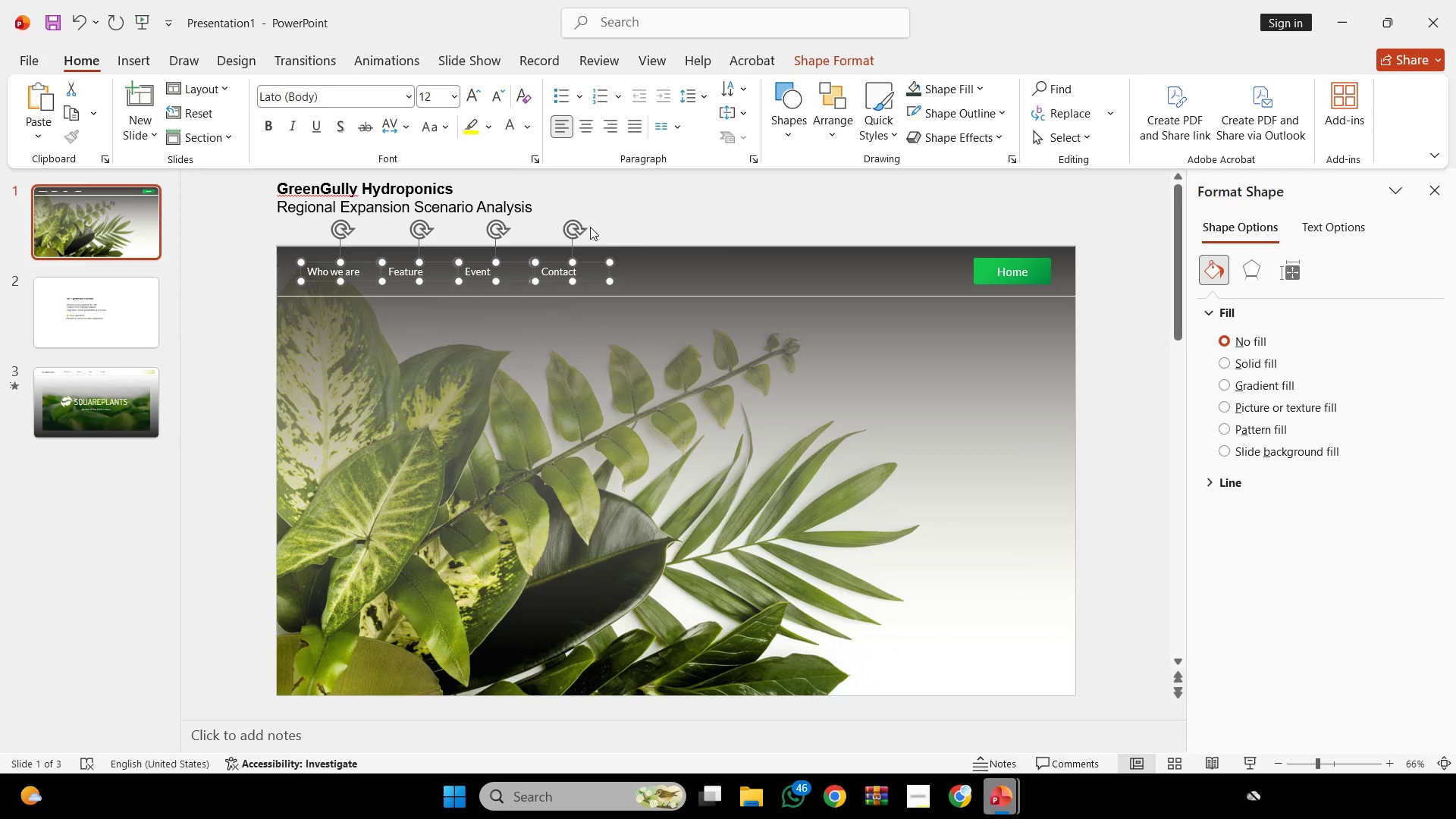 
left_click([662, 204])
 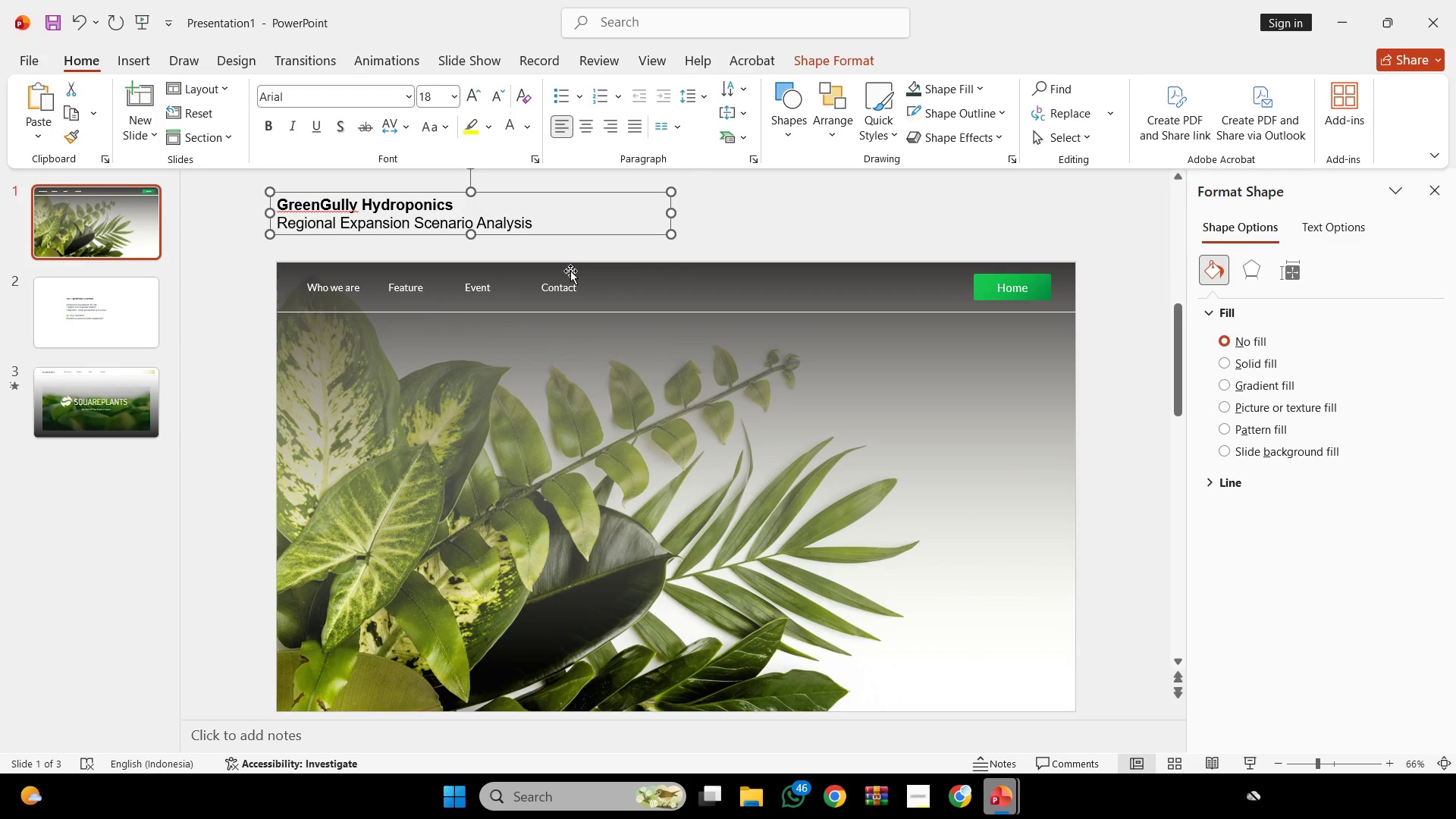 
left_click([573, 281])
 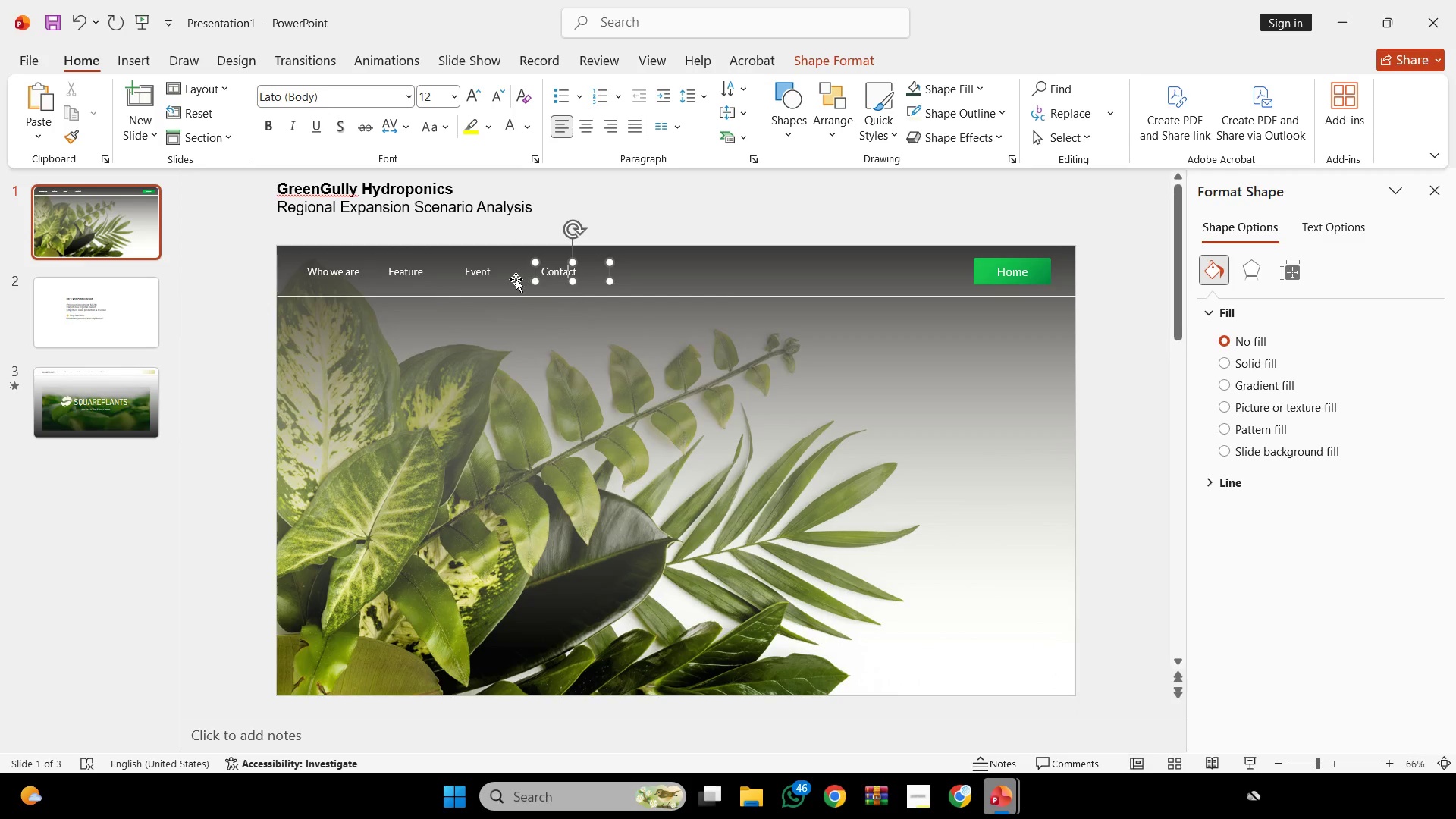 
hold_key(key=ShiftLeft, duration=1.67)
left_click([485, 268])
 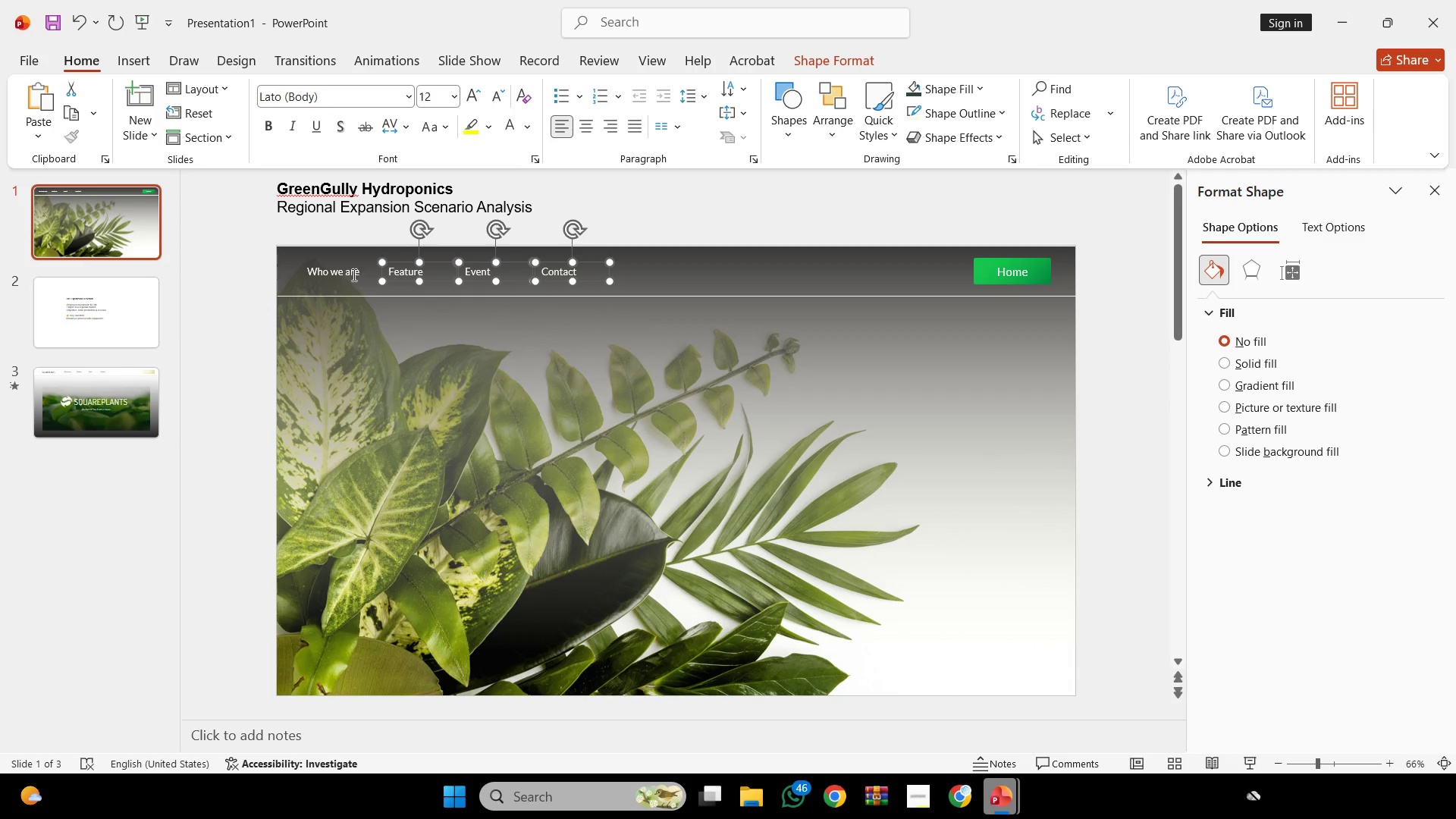 
double_click([350, 274])
 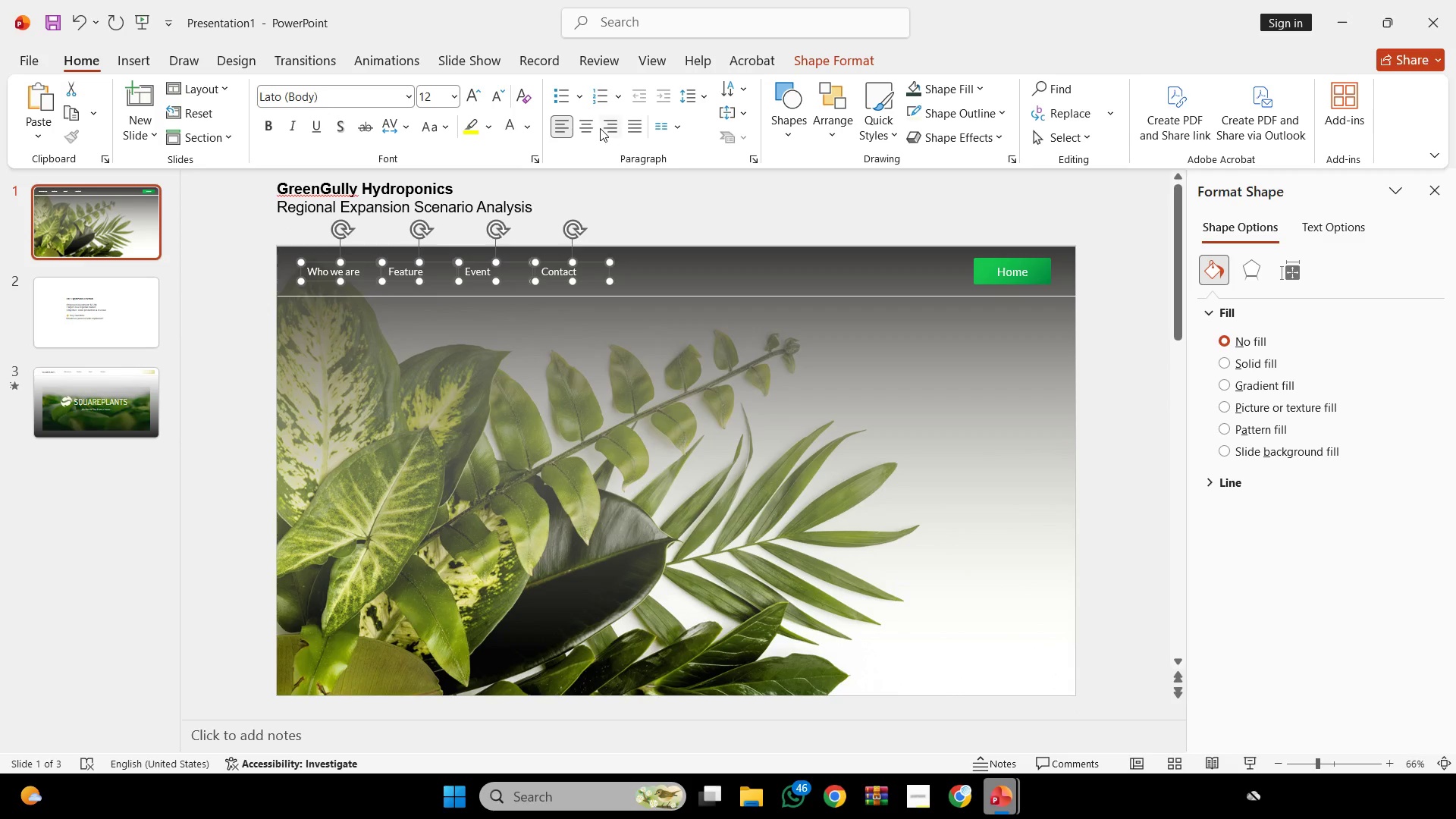 
left_click([594, 121])
 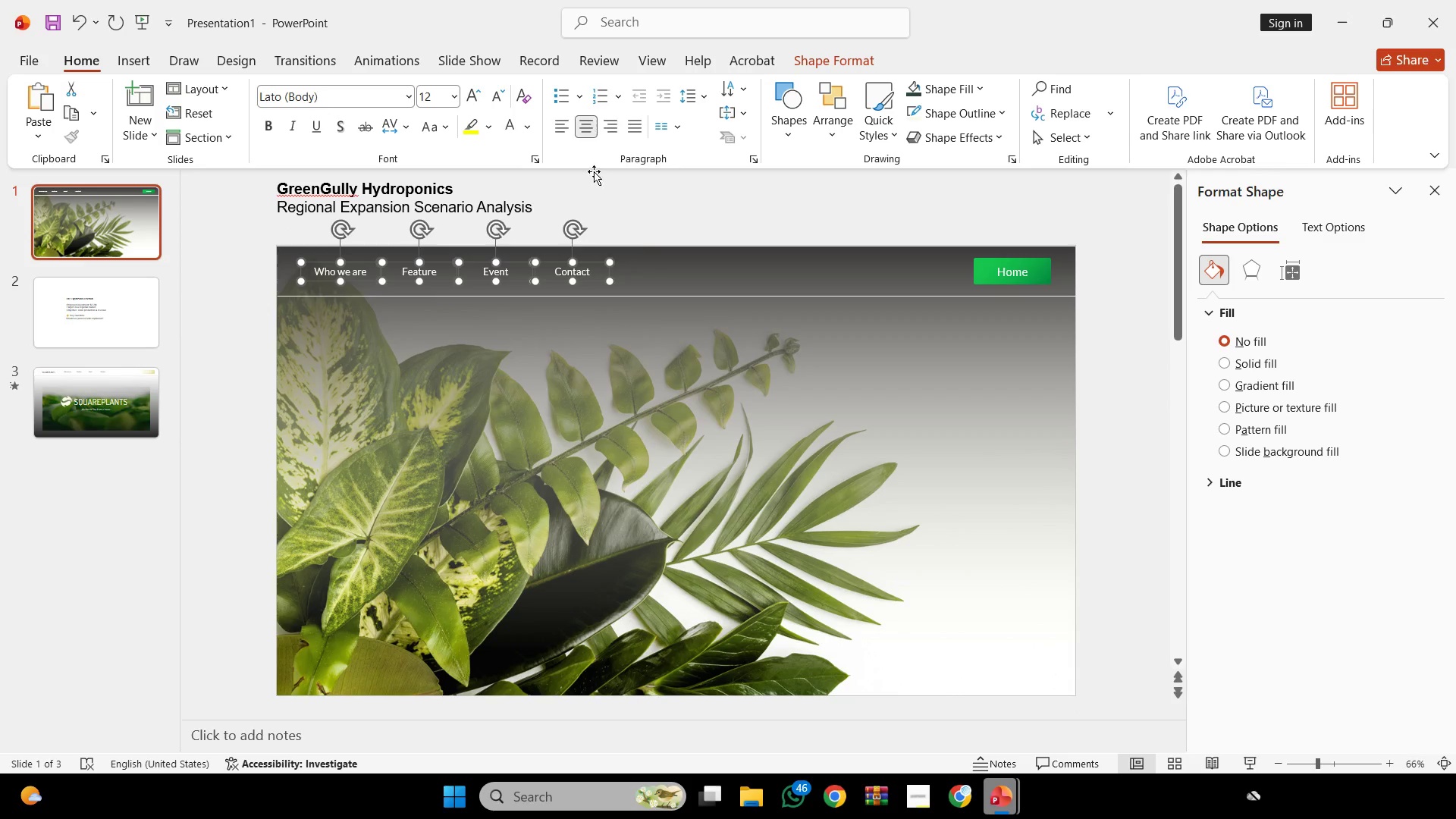 
key(Control+ControlLeft)
 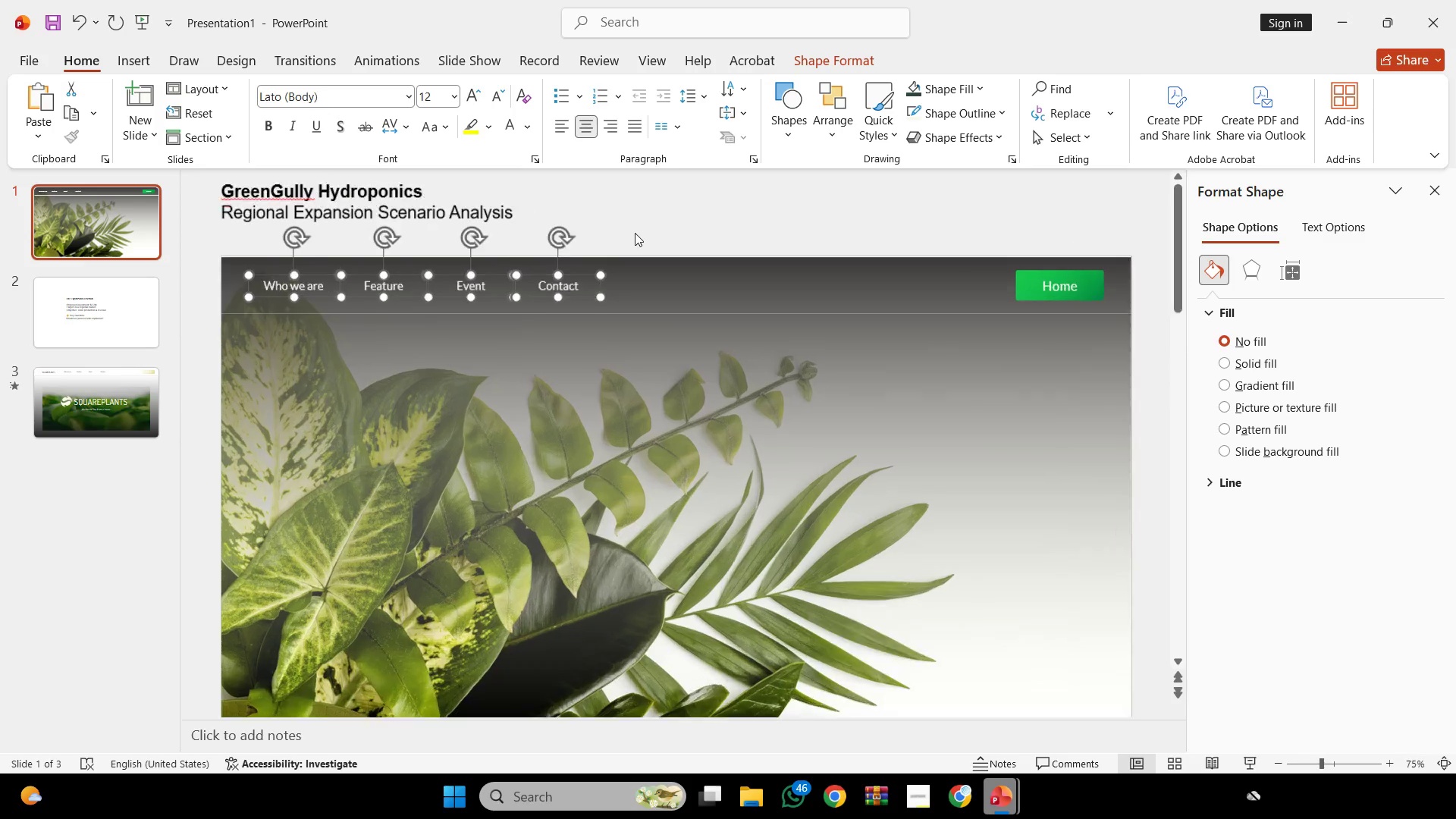 
left_click([657, 230])
 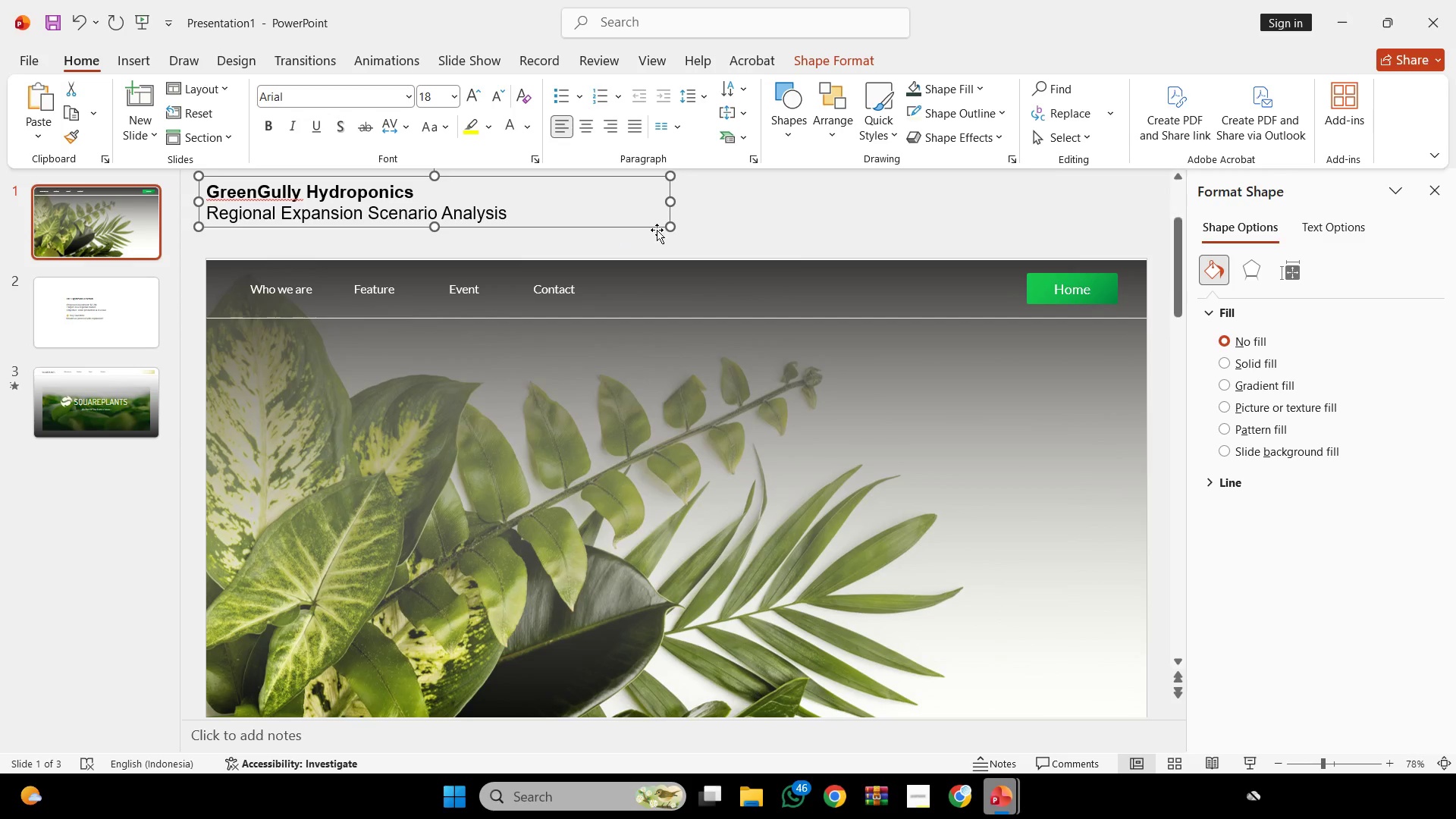 
scroll: coordinate [635, 234], scroll_direction: up, amount: 1.0
 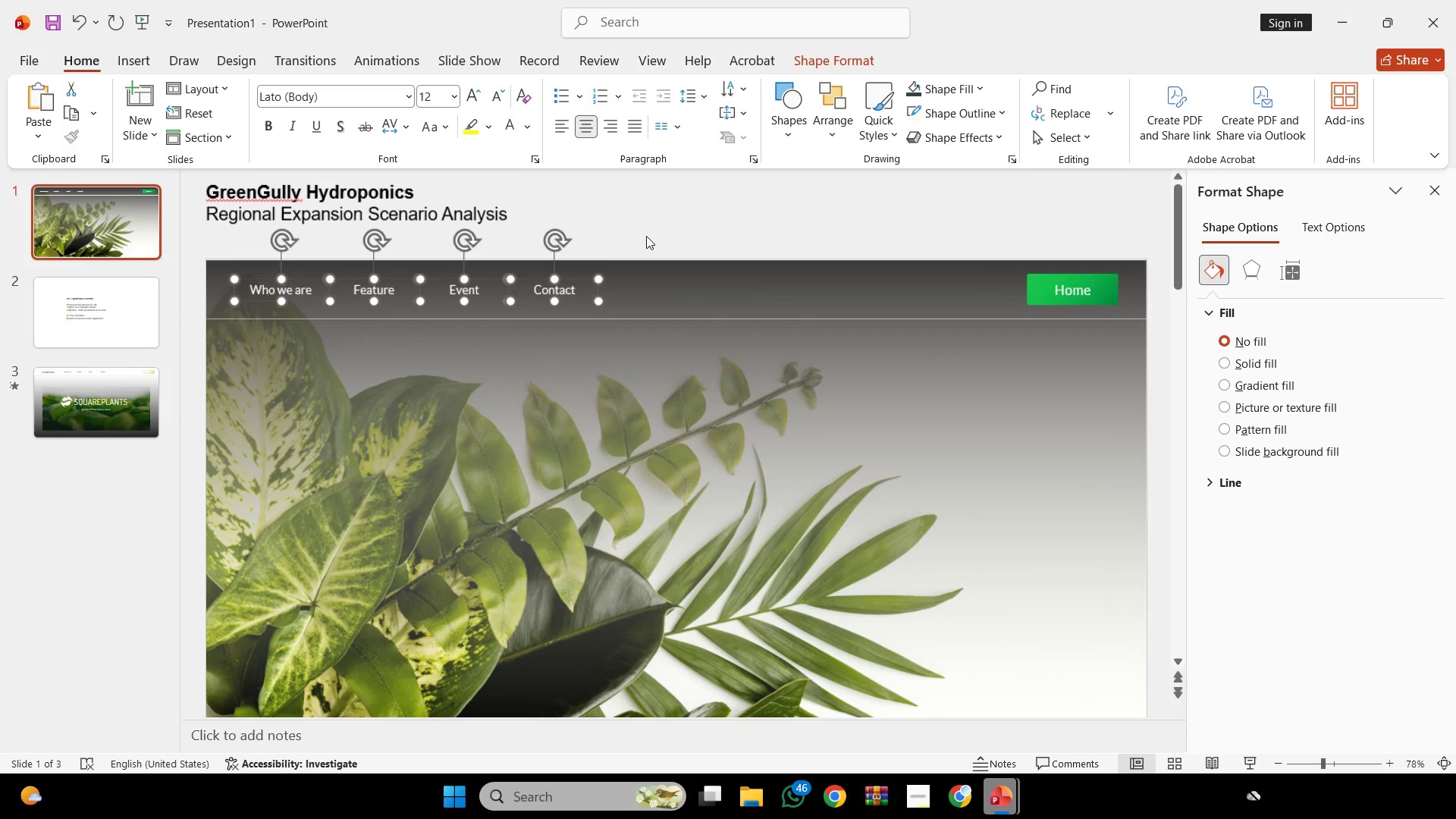 
hold_key(key=ControlLeft, duration=0.67)
 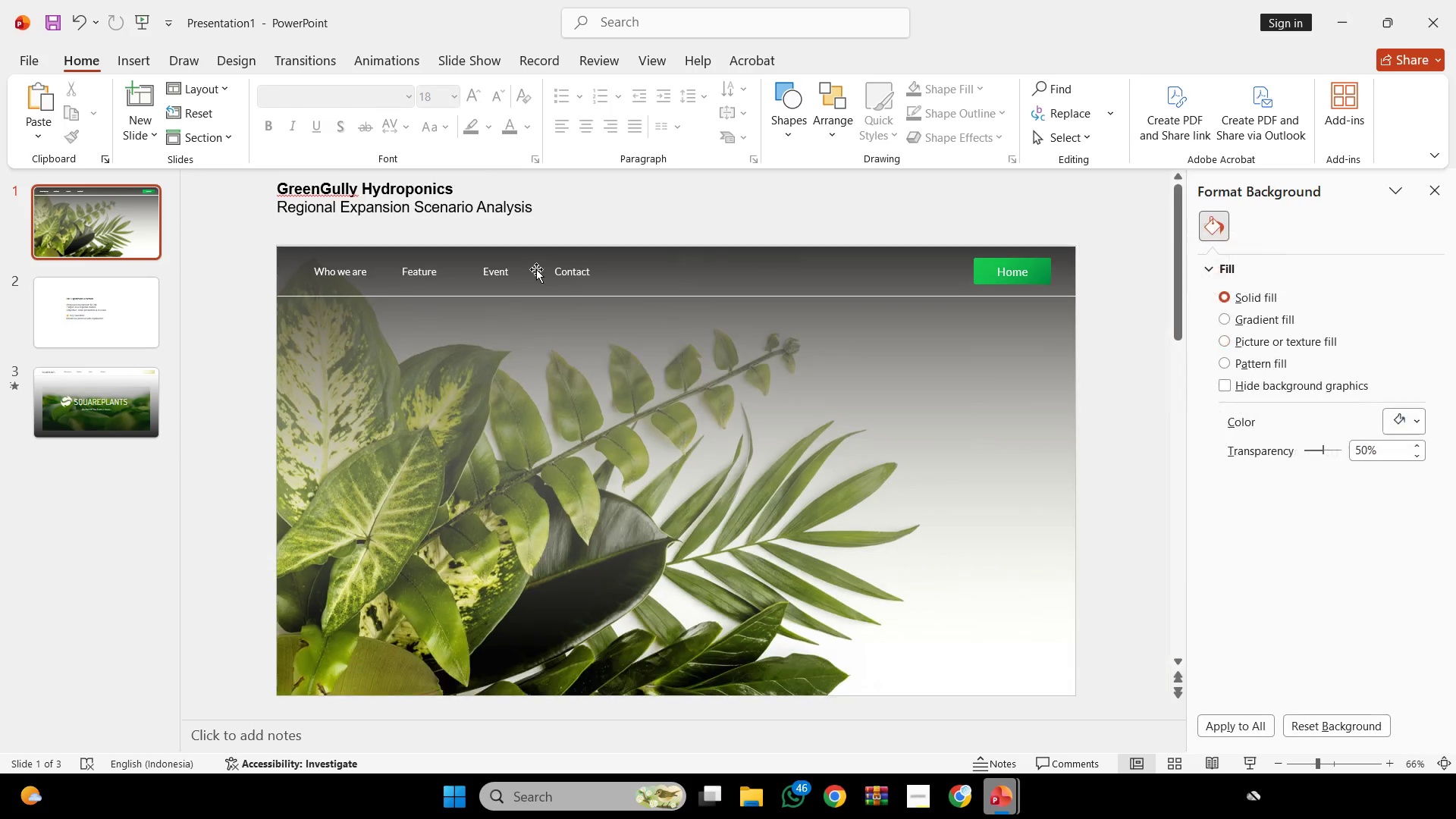 
left_click([769, 217])
 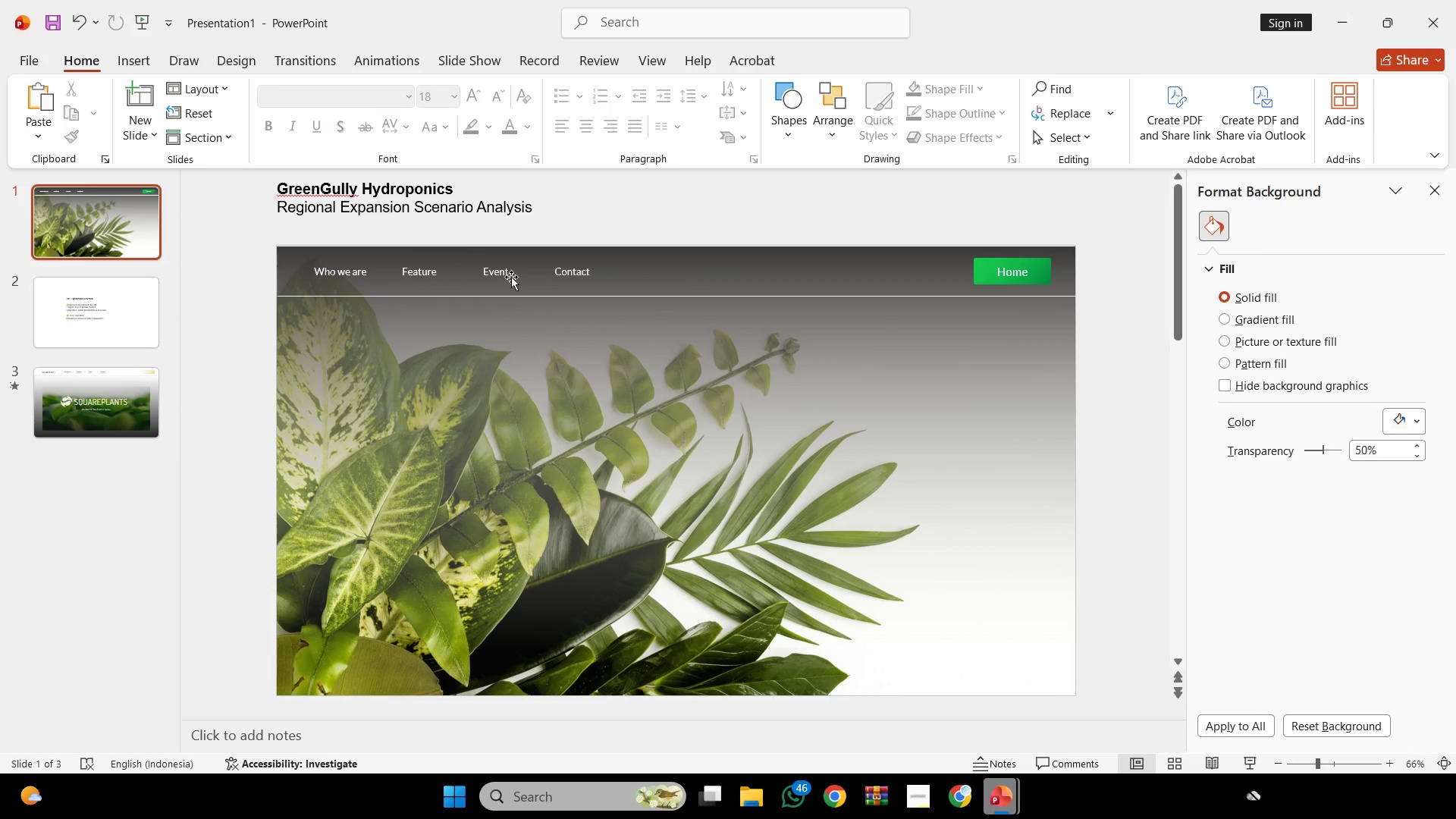 
scroll: coordinate [692, 228], scroll_direction: down, amount: 1.0
 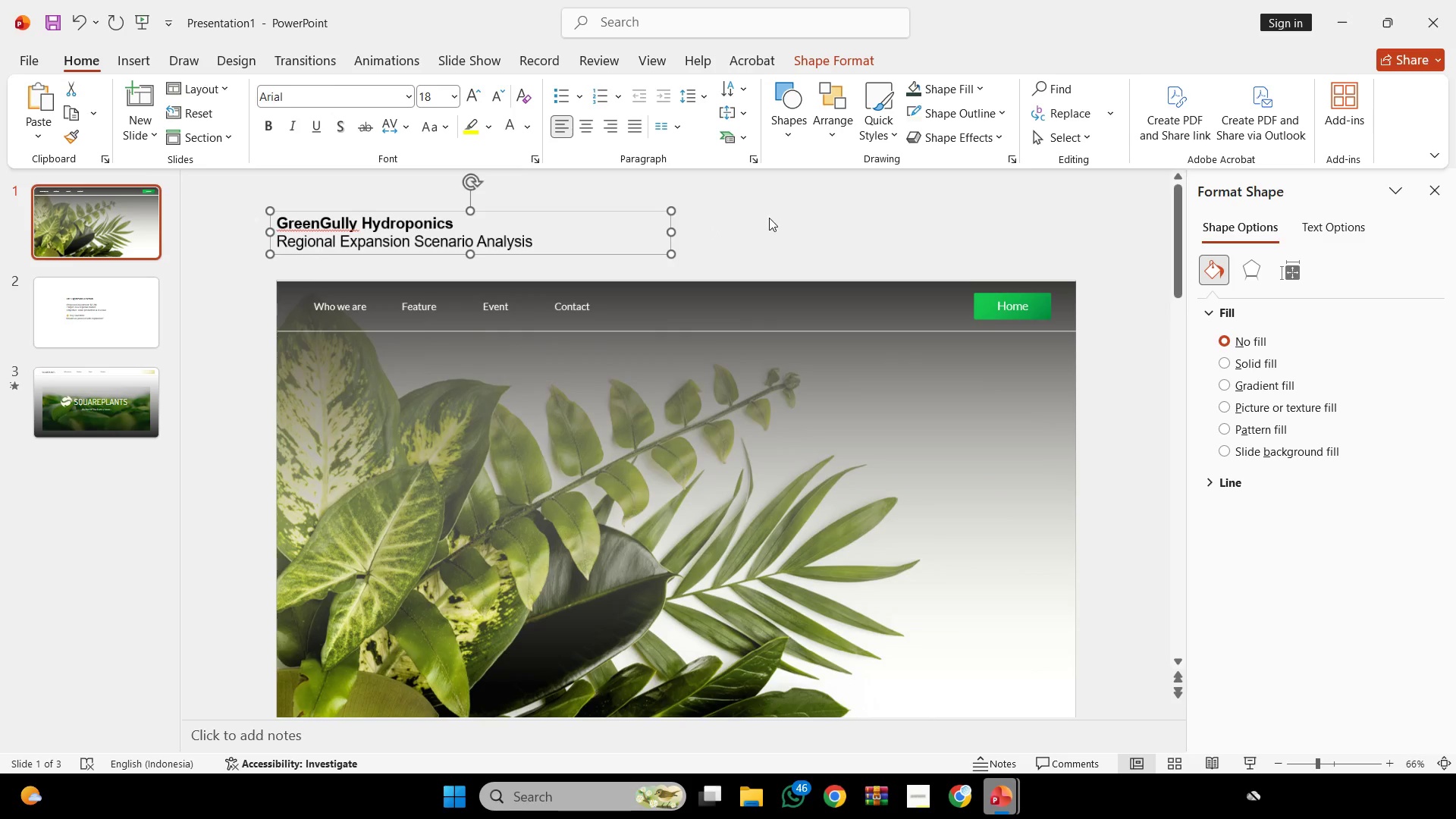 
key(Control+ControlLeft)
 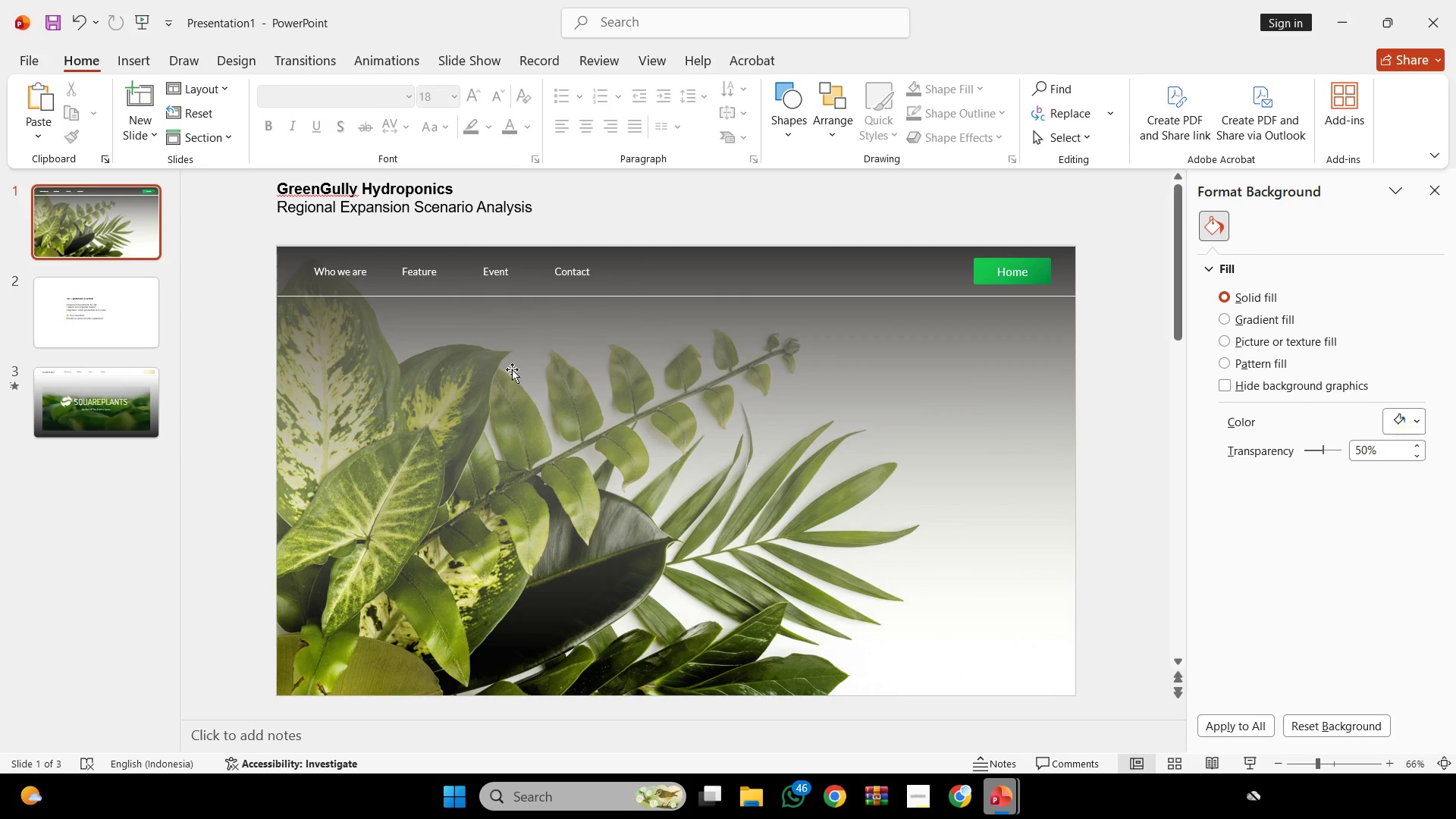 
left_click([735, 479])
 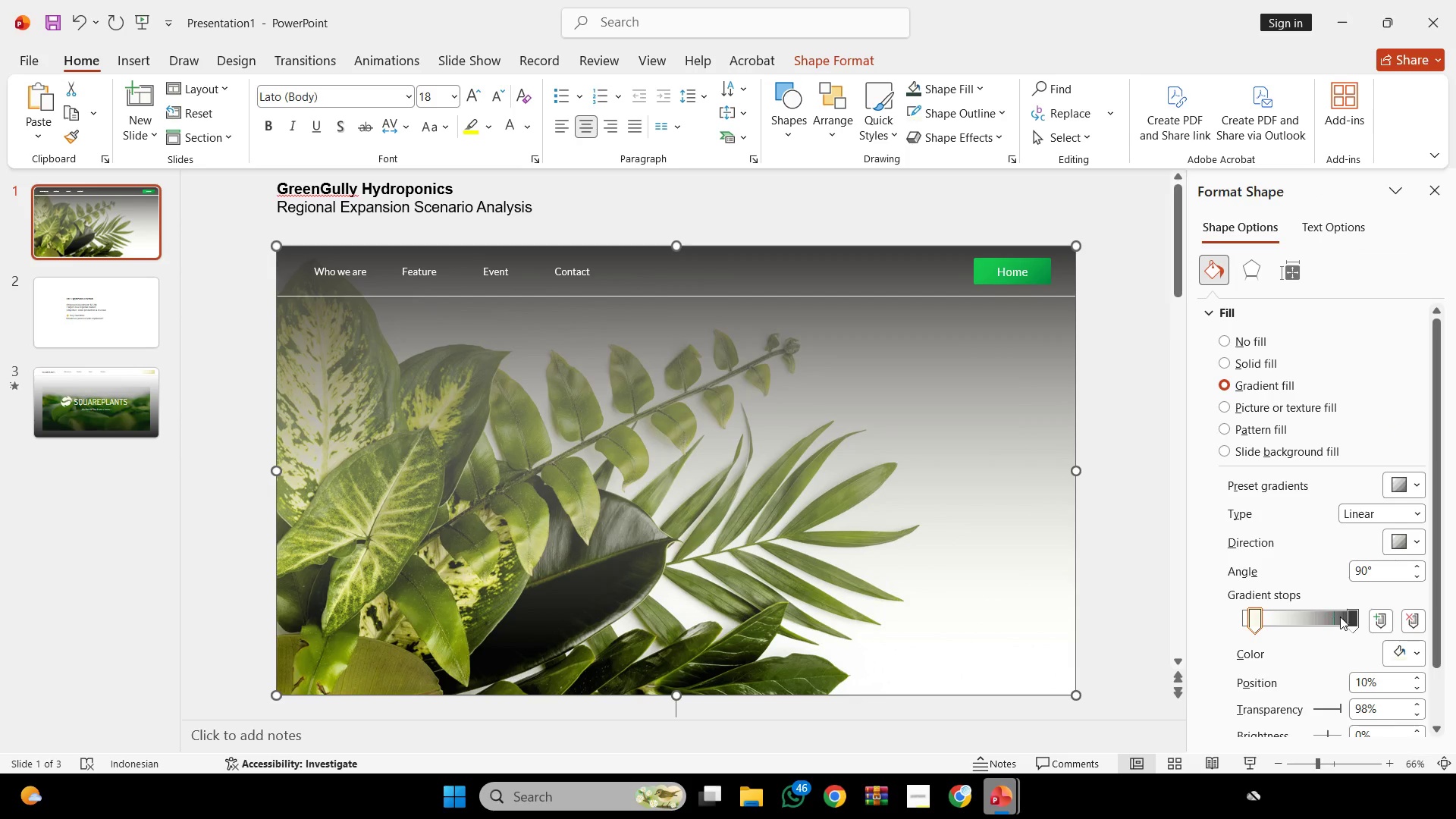 
left_click_drag(start_coordinate=[1351, 617], to_coordinate=[1350, 611])
 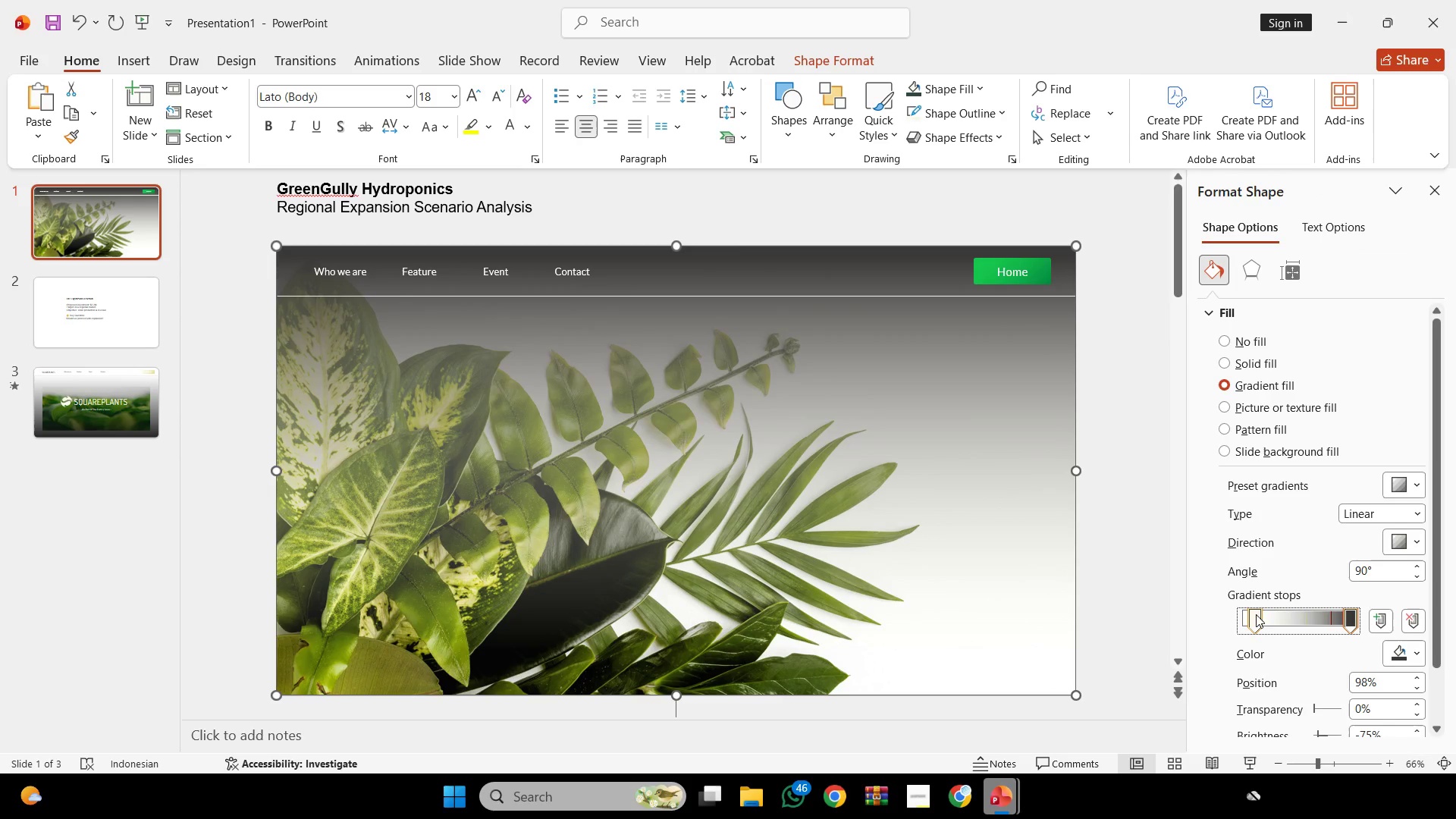 
left_click_drag(start_coordinate=[1253, 614], to_coordinate=[1196, 619])
 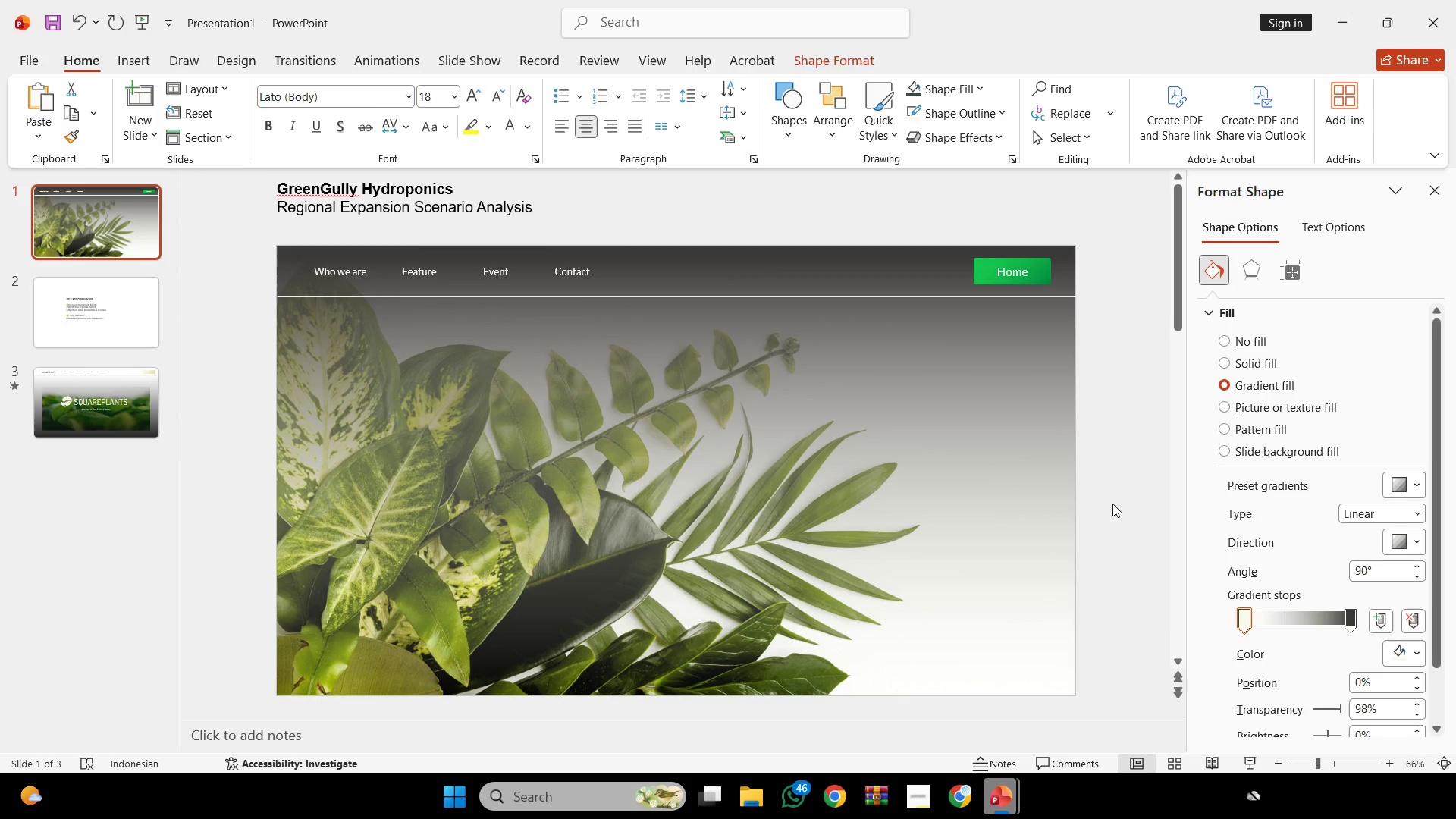 
left_click([1112, 504])
 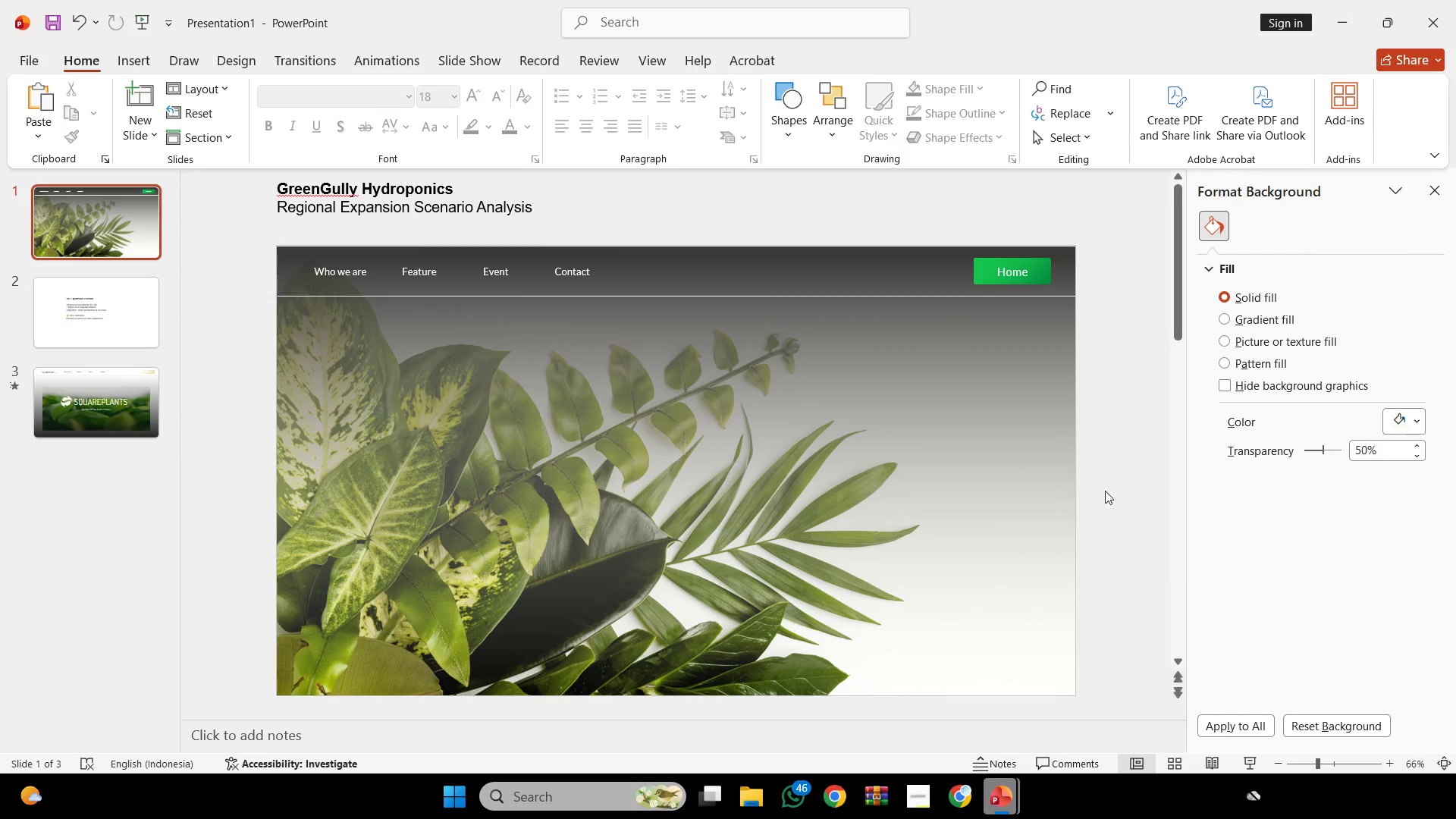 
hold_key(key=ControlLeft, duration=0.56)
 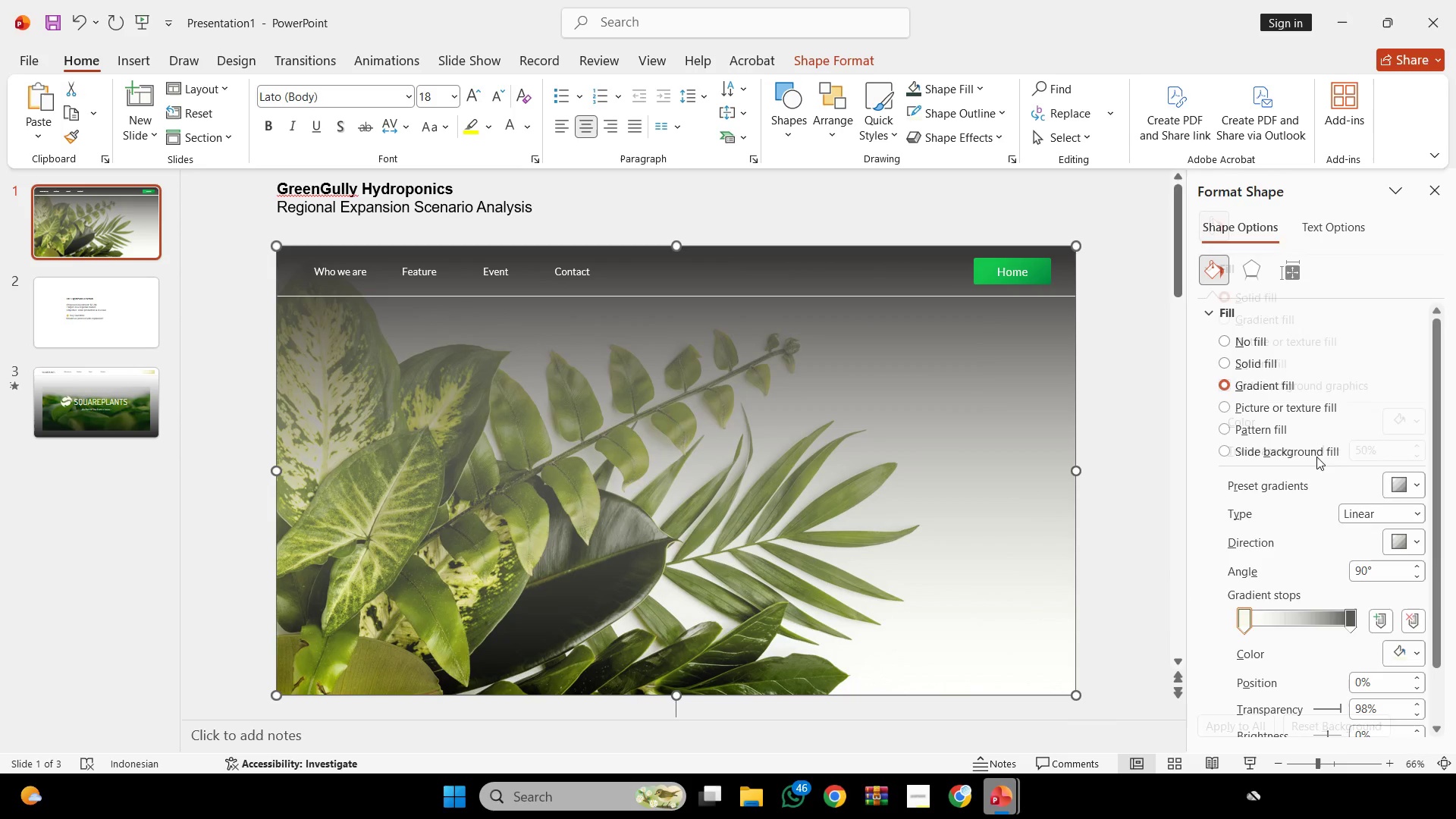 
left_click([868, 320])
 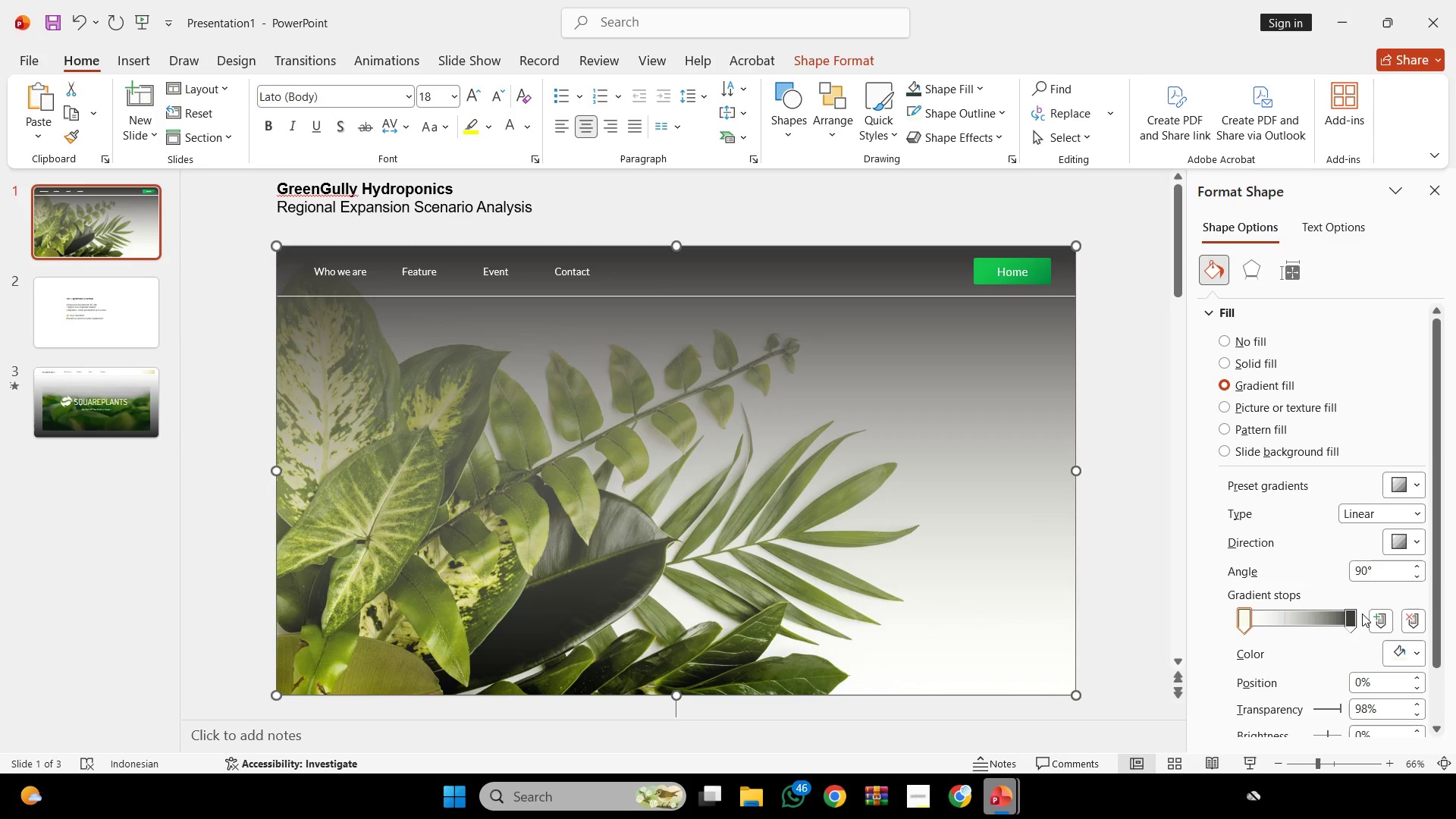 
scroll: coordinate [1064, 455], scroll_direction: down, amount: 1.0
 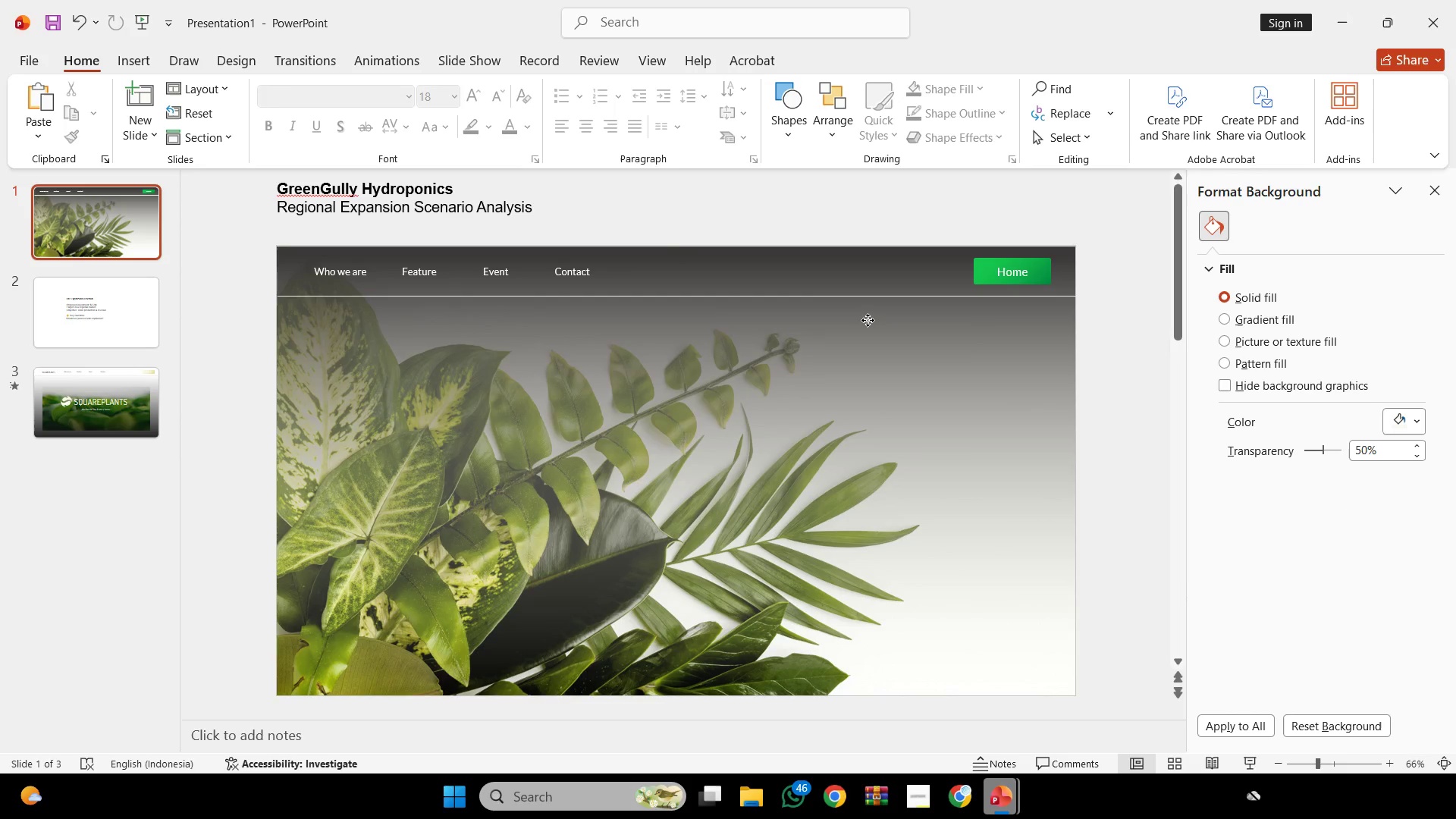 
left_click([1347, 622])
 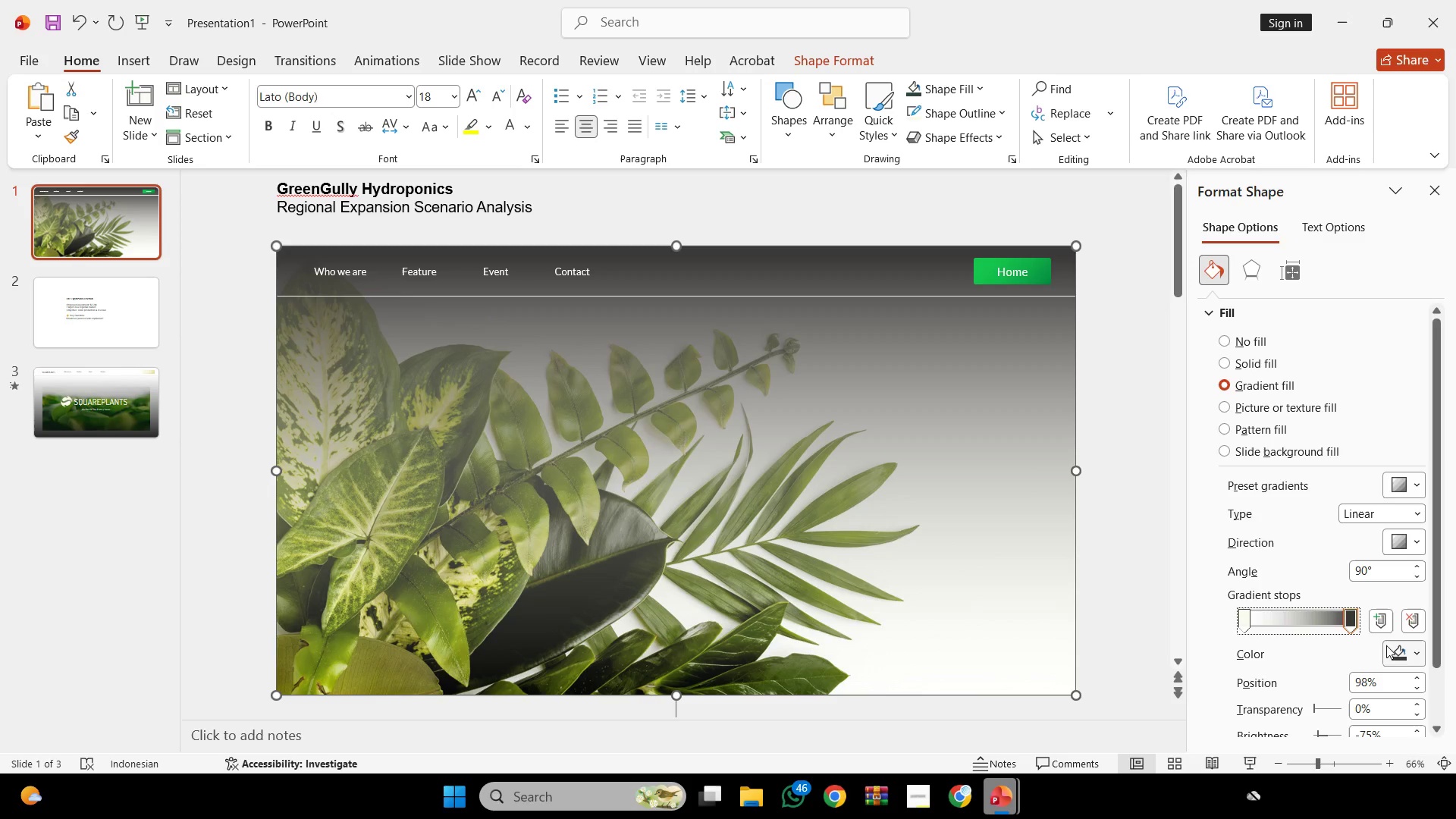 
left_click([1386, 645])
 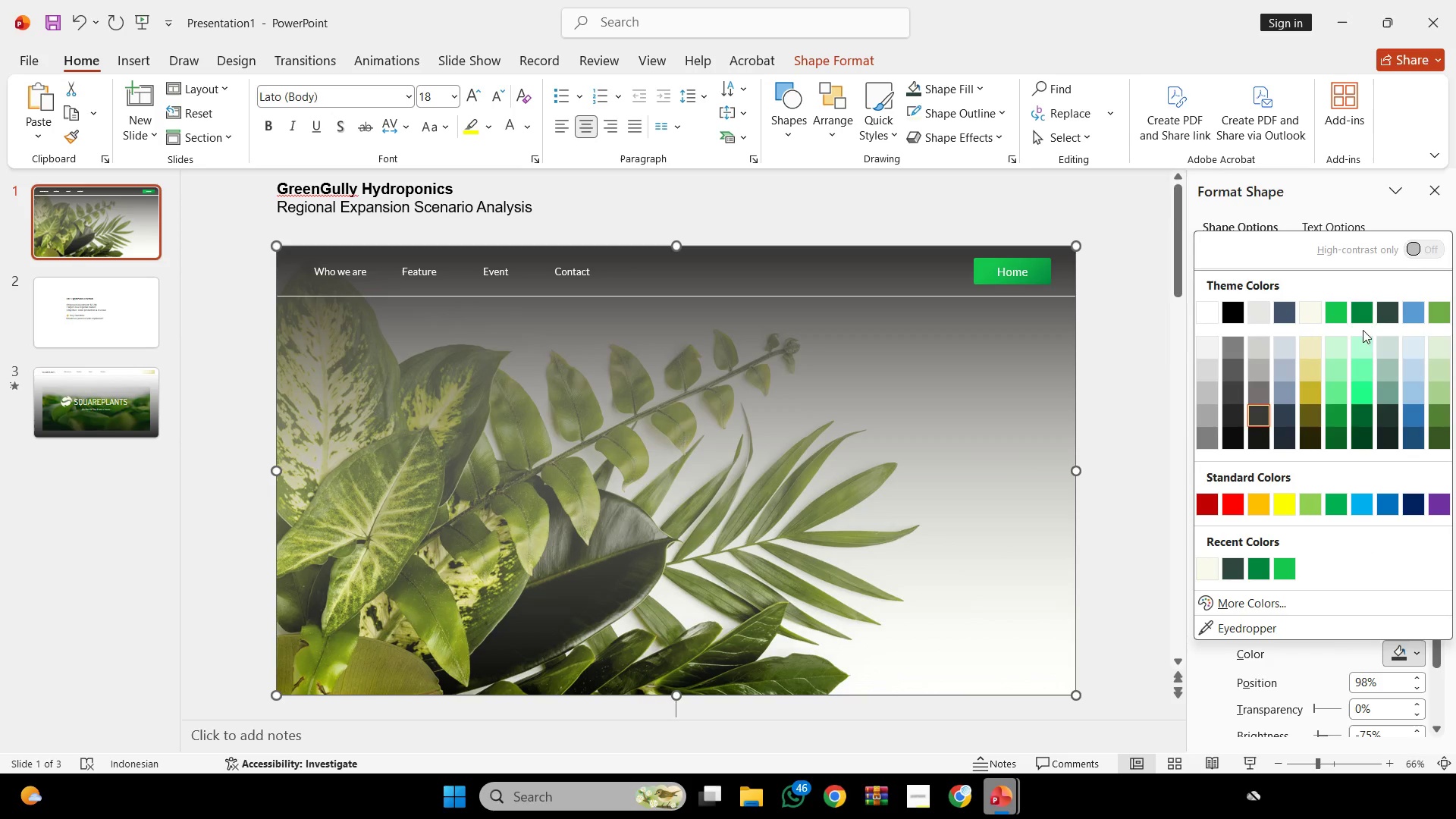 
left_click([1358, 316])
 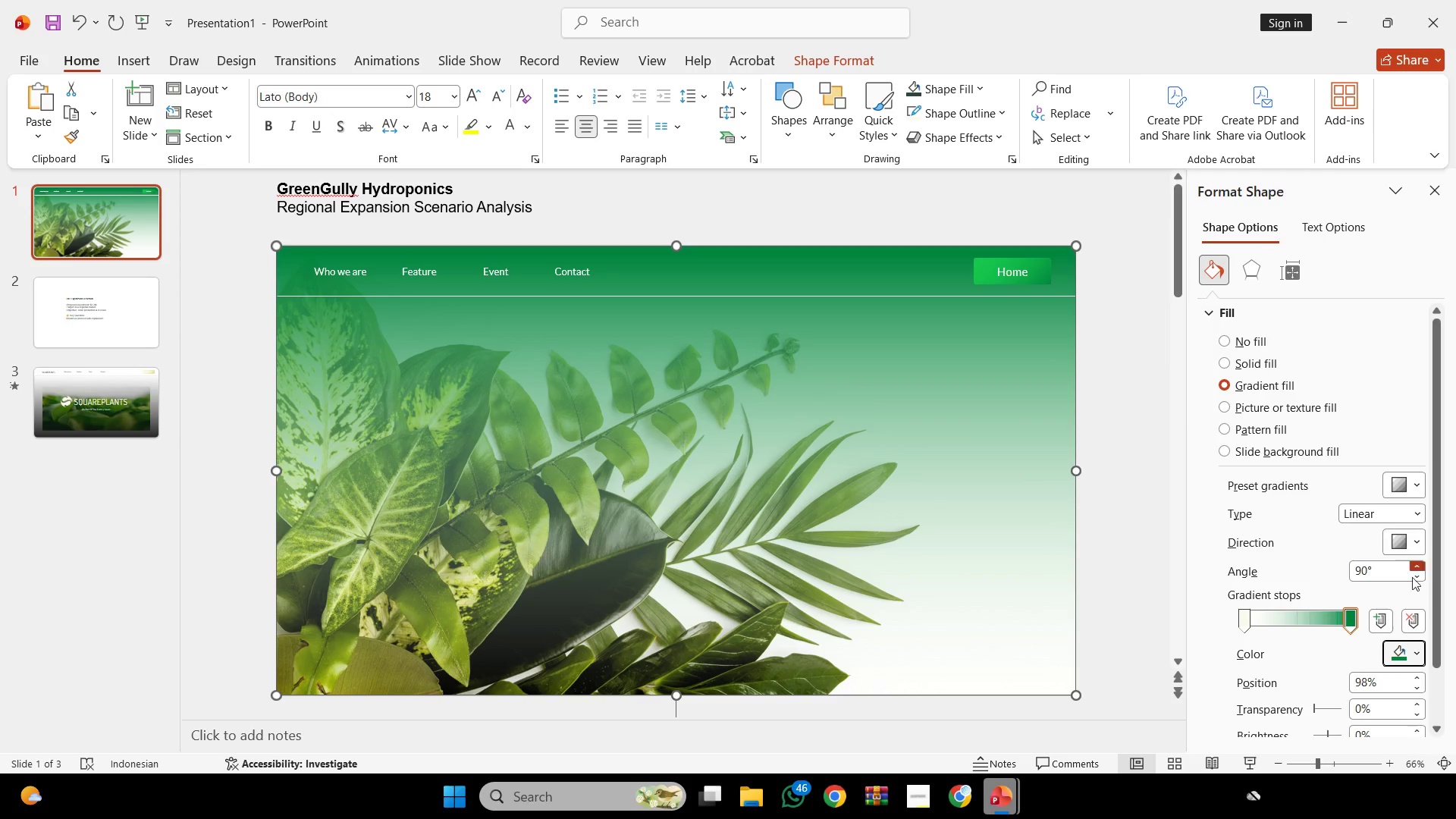 
key(Control+Z)
 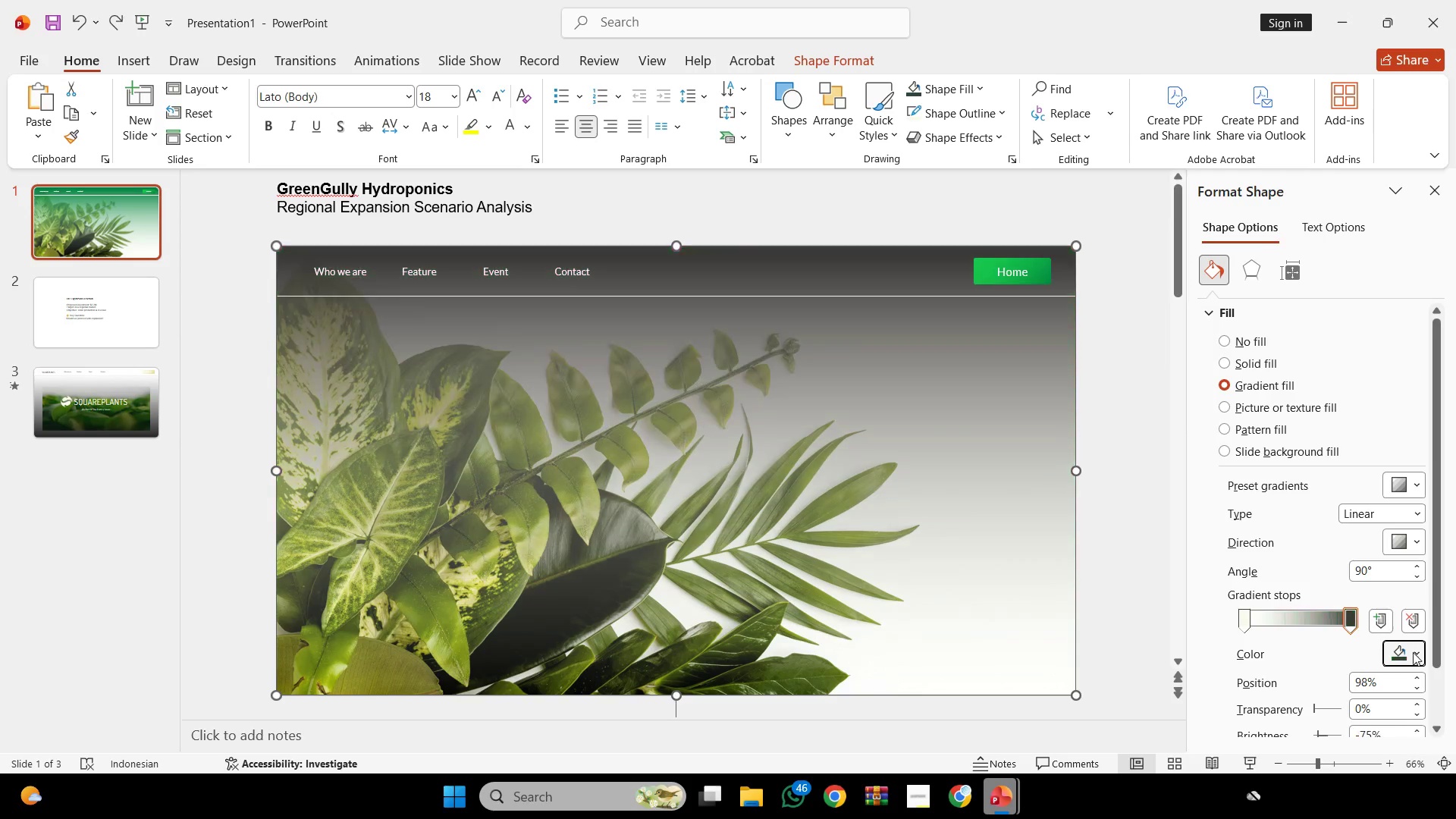 
left_click([1413, 652])
 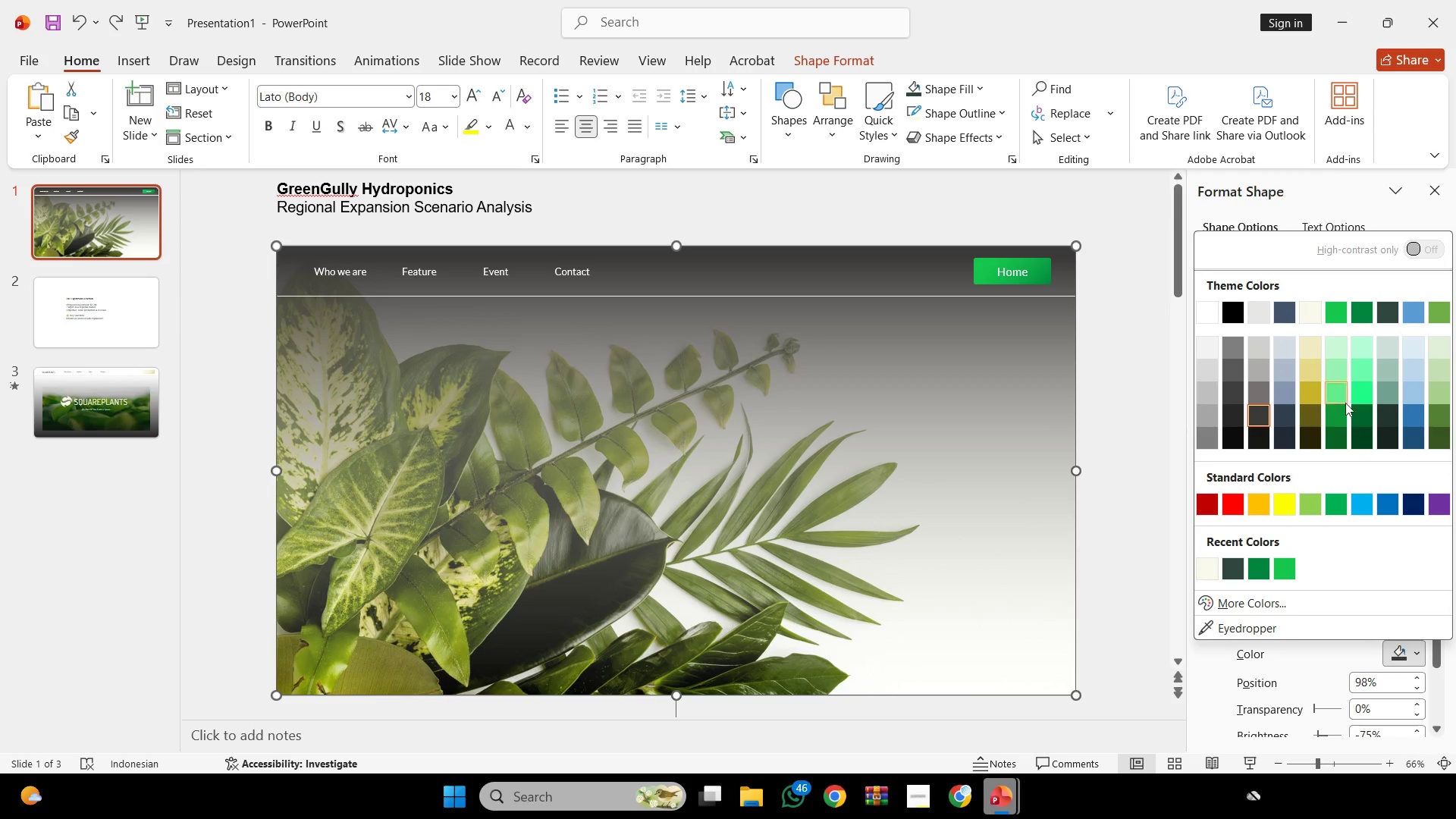 
left_click([1330, 414])
 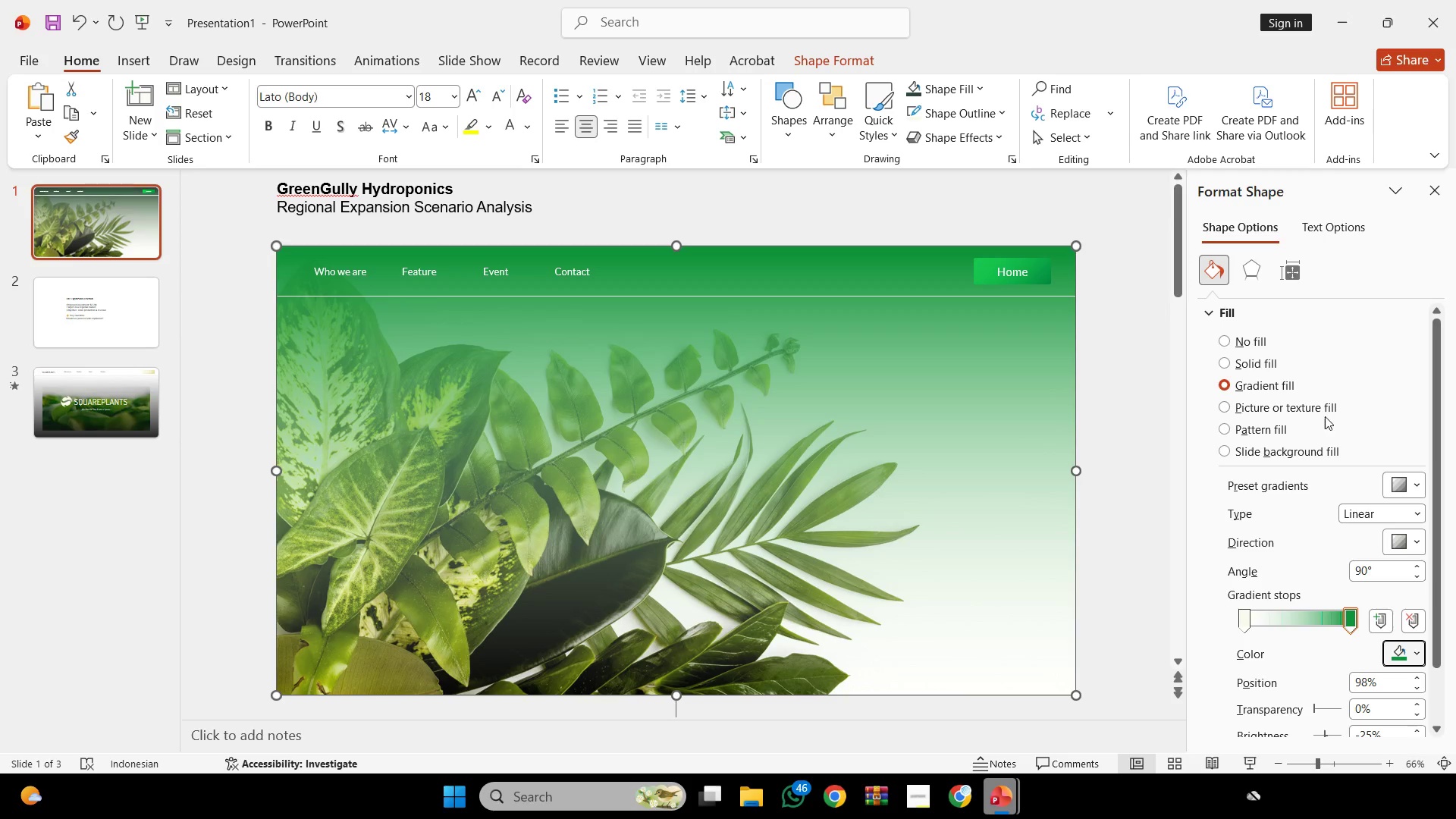 
key(Control+Z)
 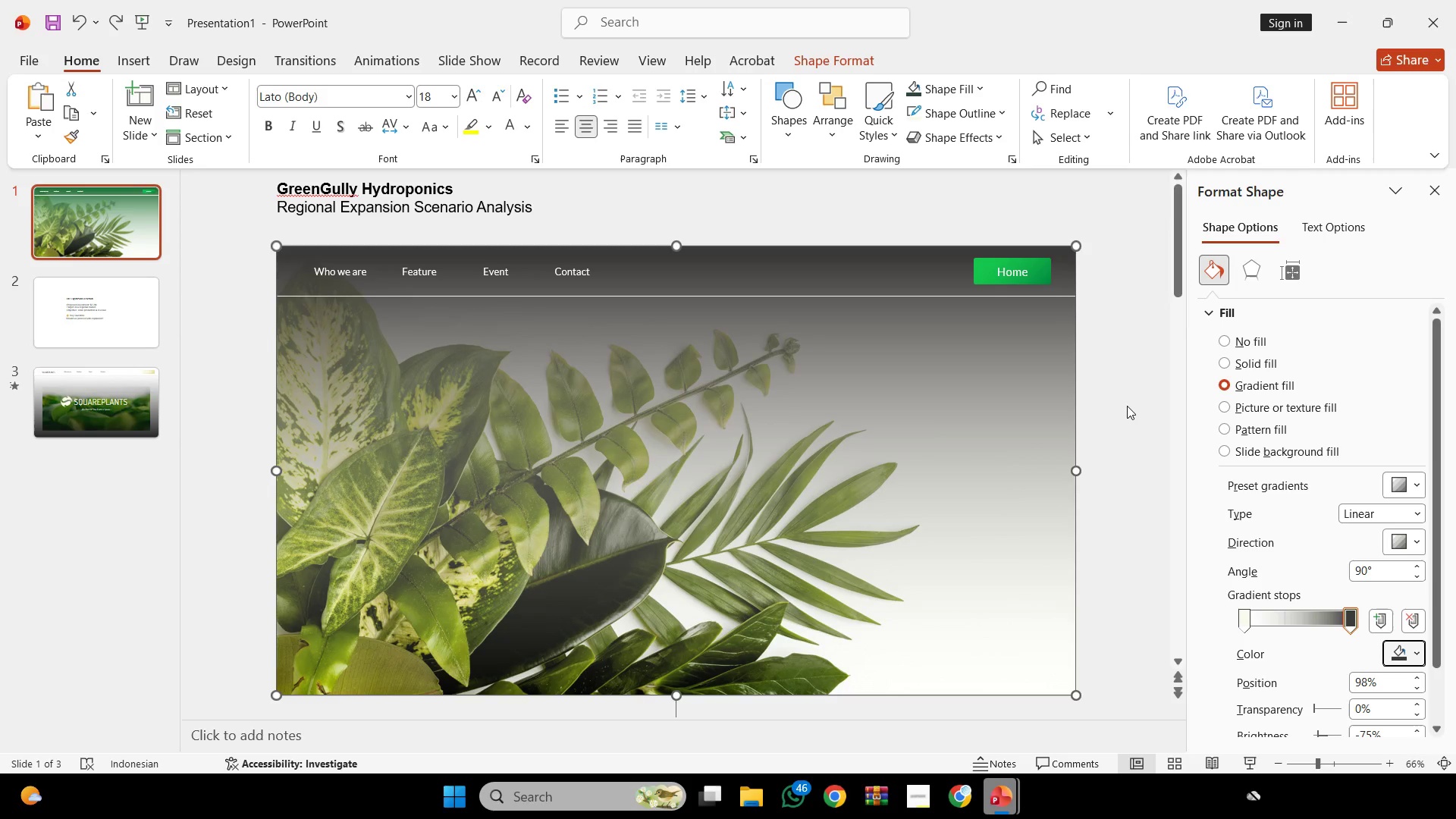 
left_click([1127, 406])
 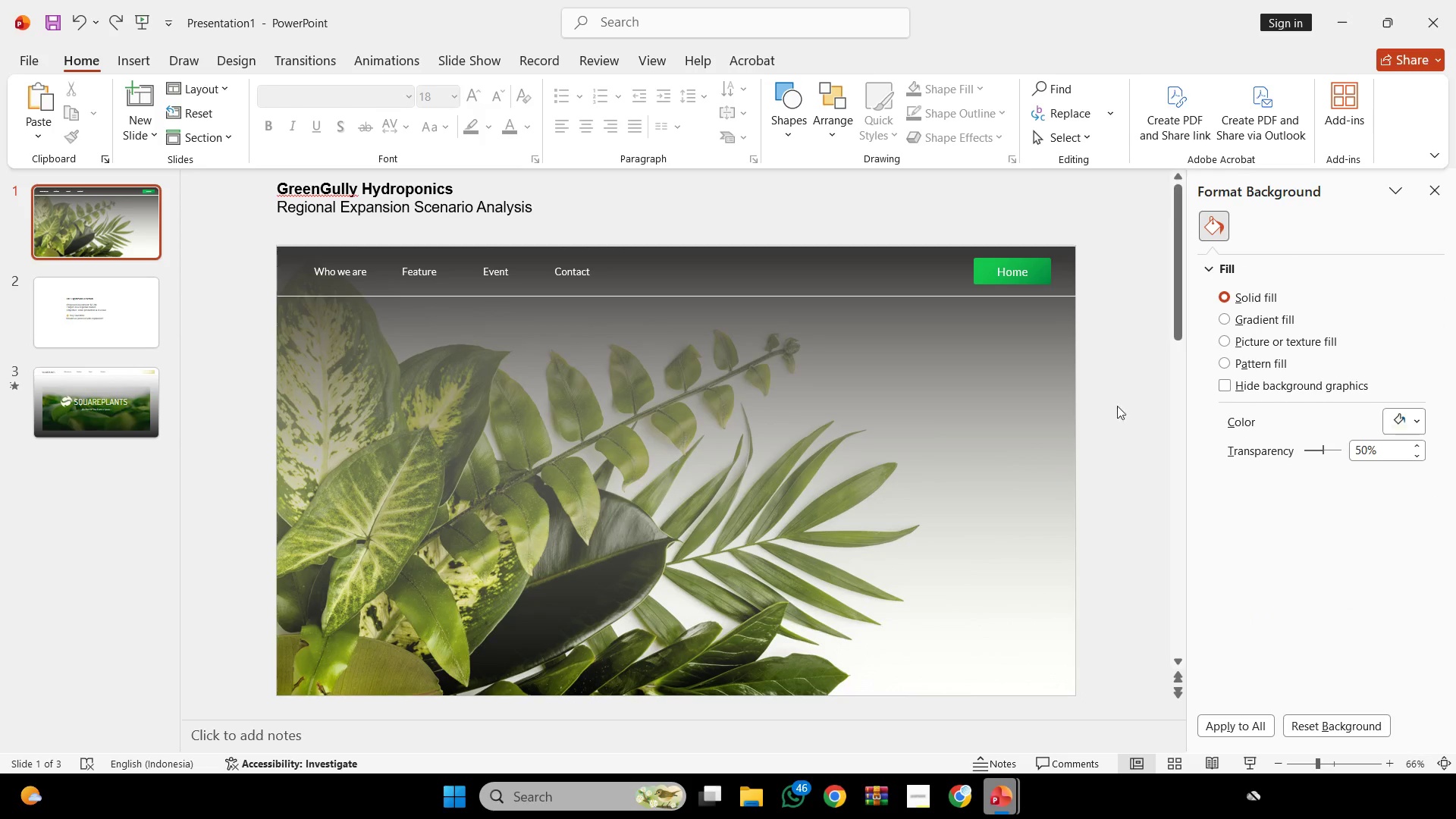 
hold_key(key=ControlLeft, duration=0.56)
 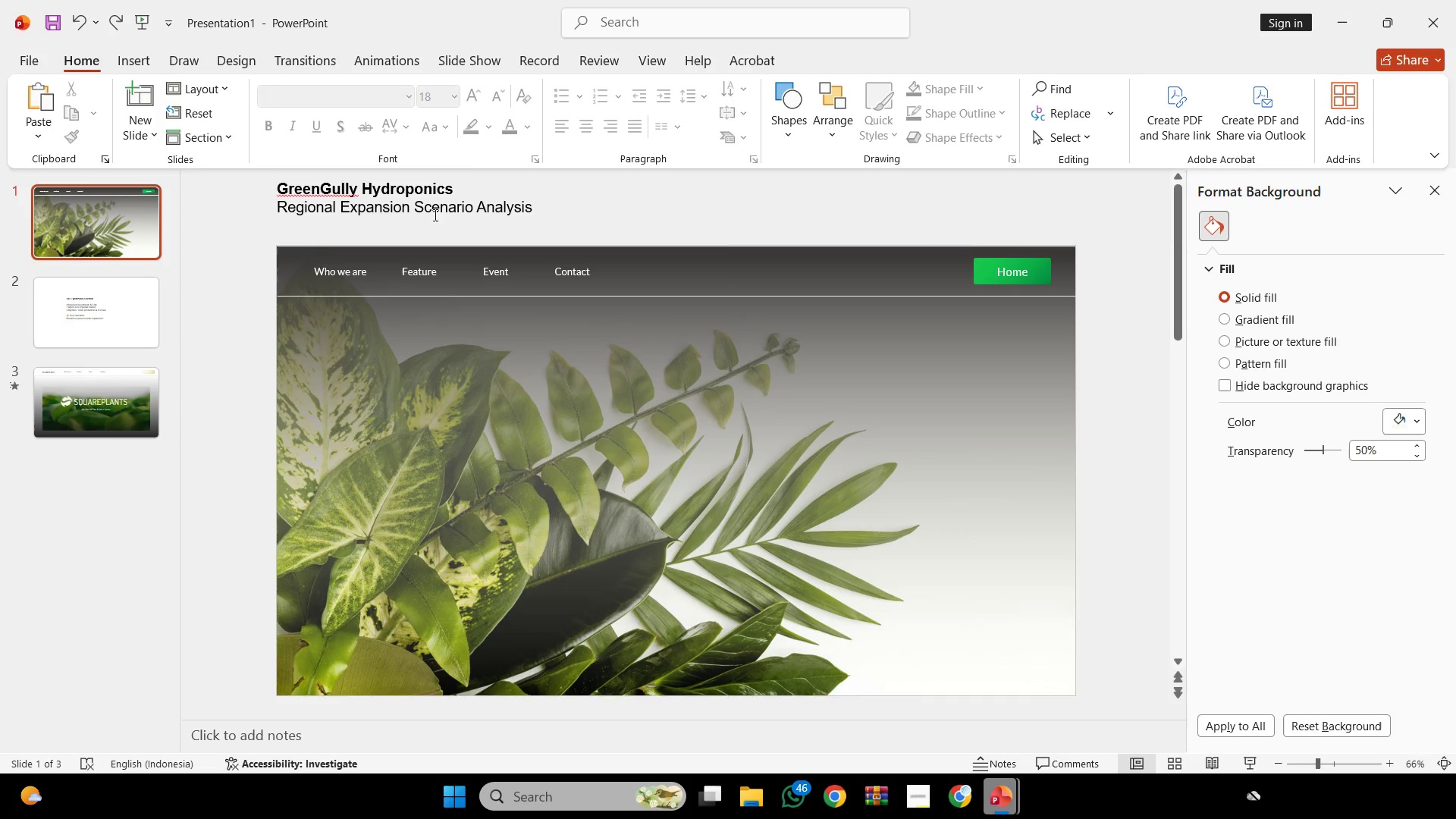 
left_click([434, 215])
 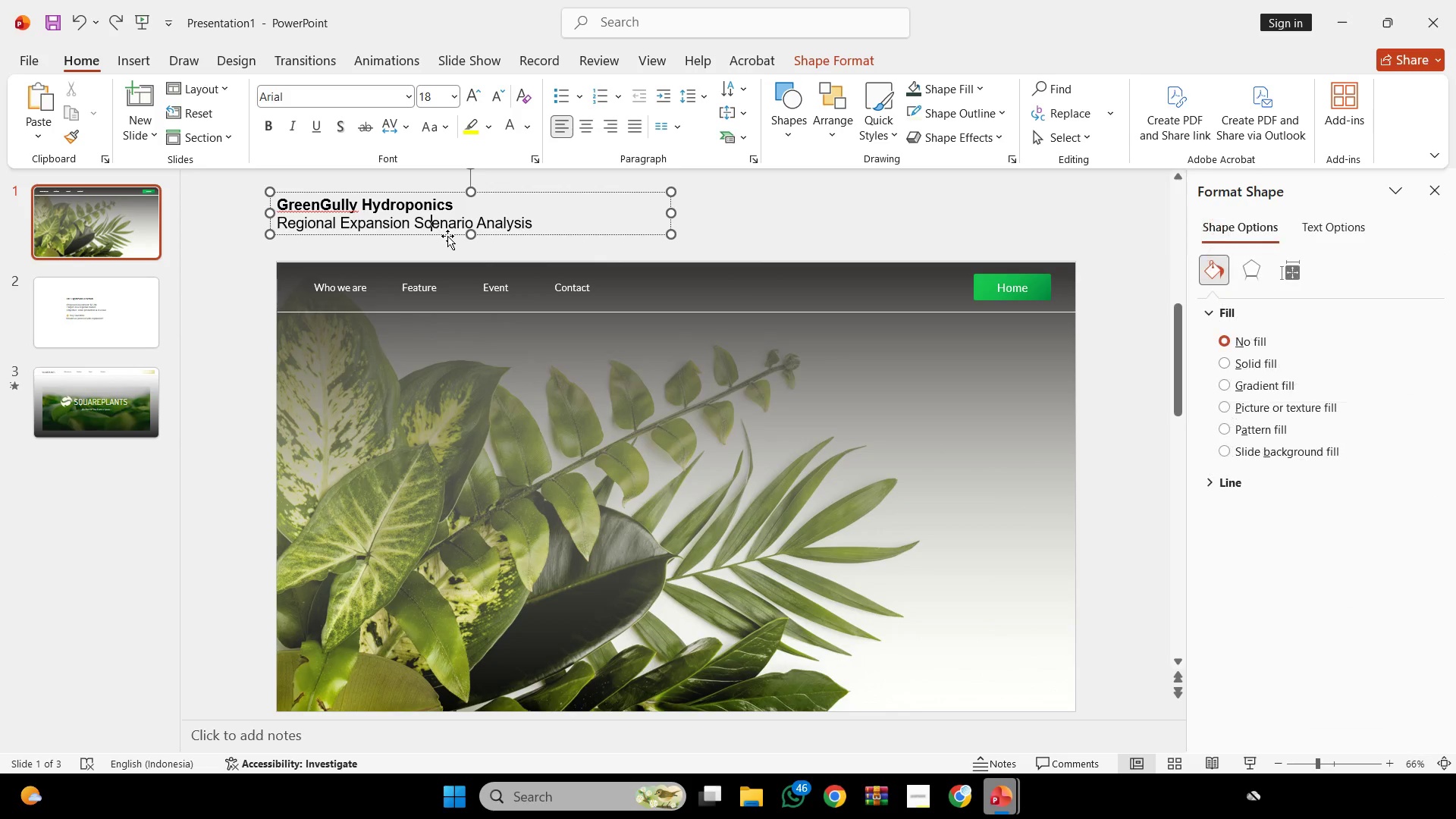 
left_click([447, 236])
 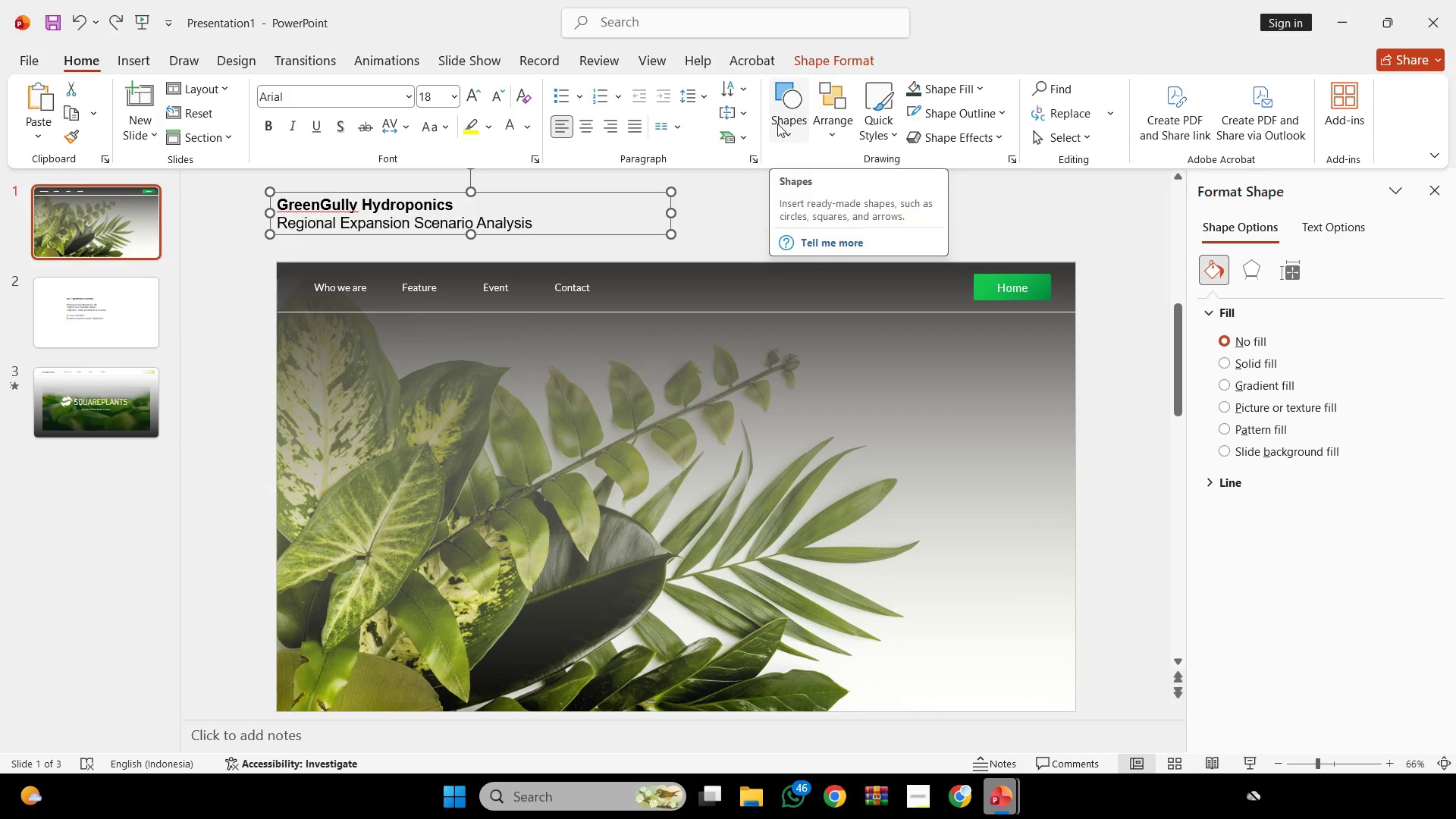 
wait(30.03)
 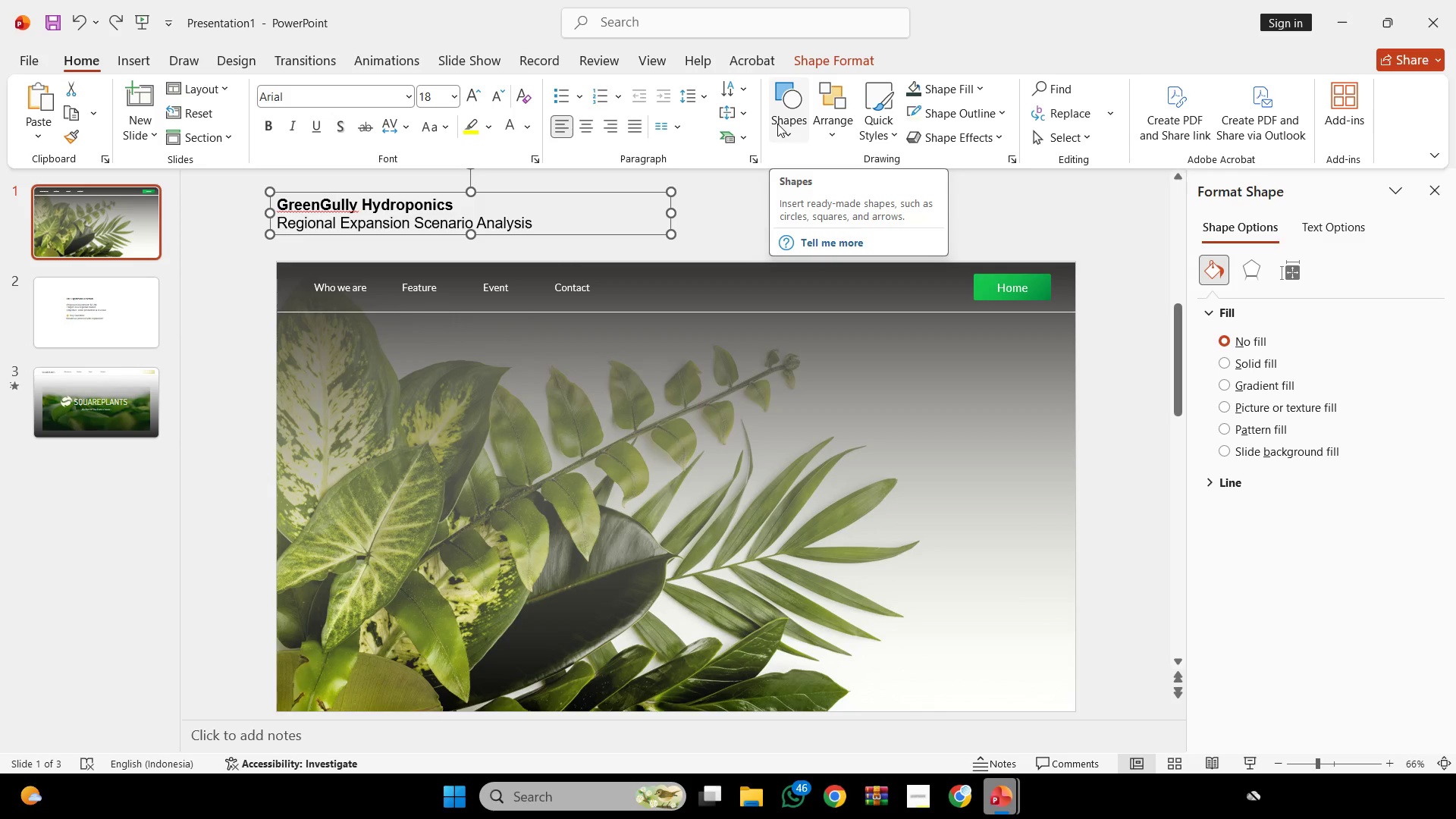 
left_click([614, 195])
 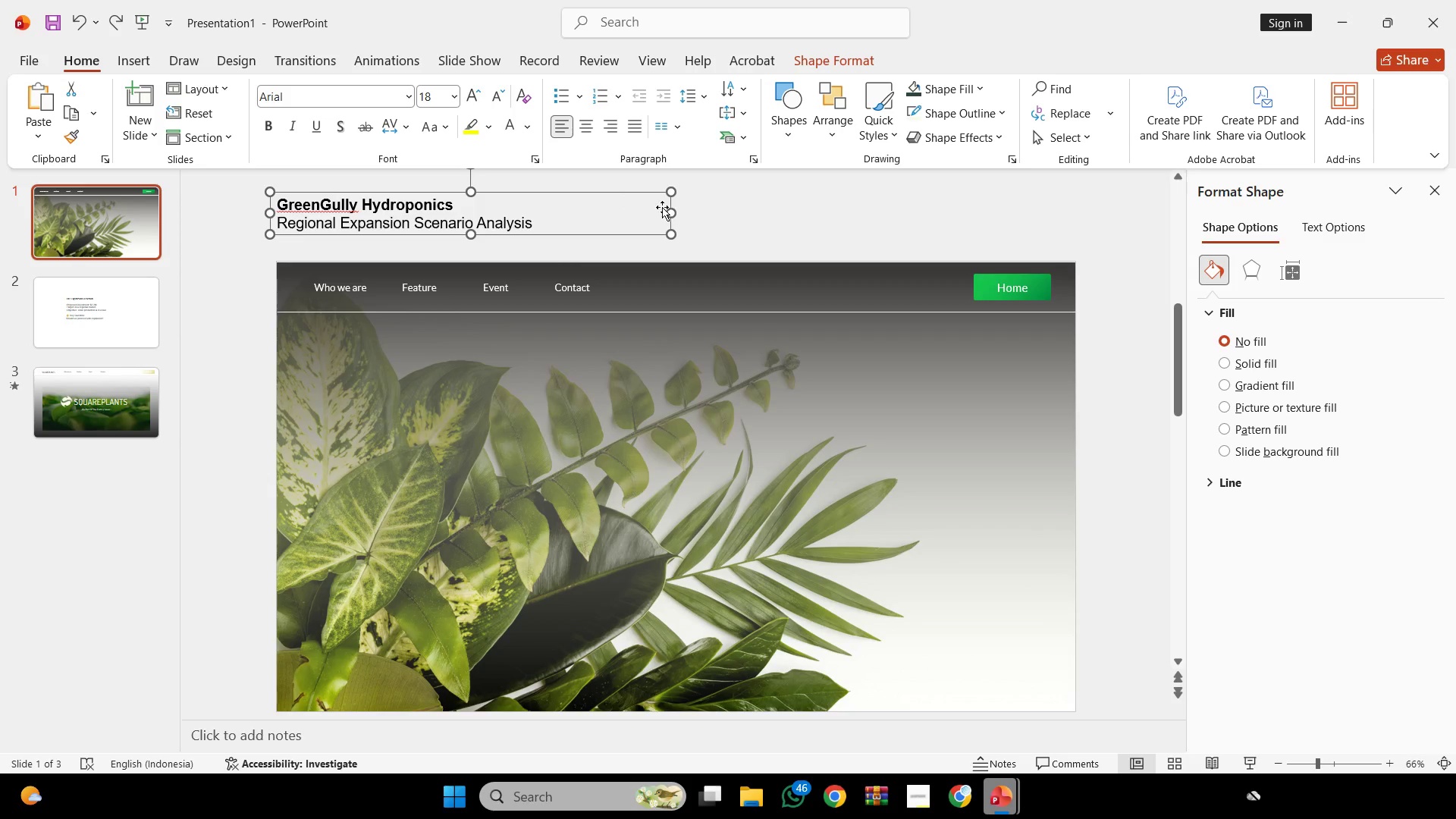 
hold_key(key=ControlLeft, duration=0.7)
hold_key(key=ShiftLeft, duration=0.69)
left_click_drag(start_coordinate=[653, 196], to_coordinate=[639, 260])
 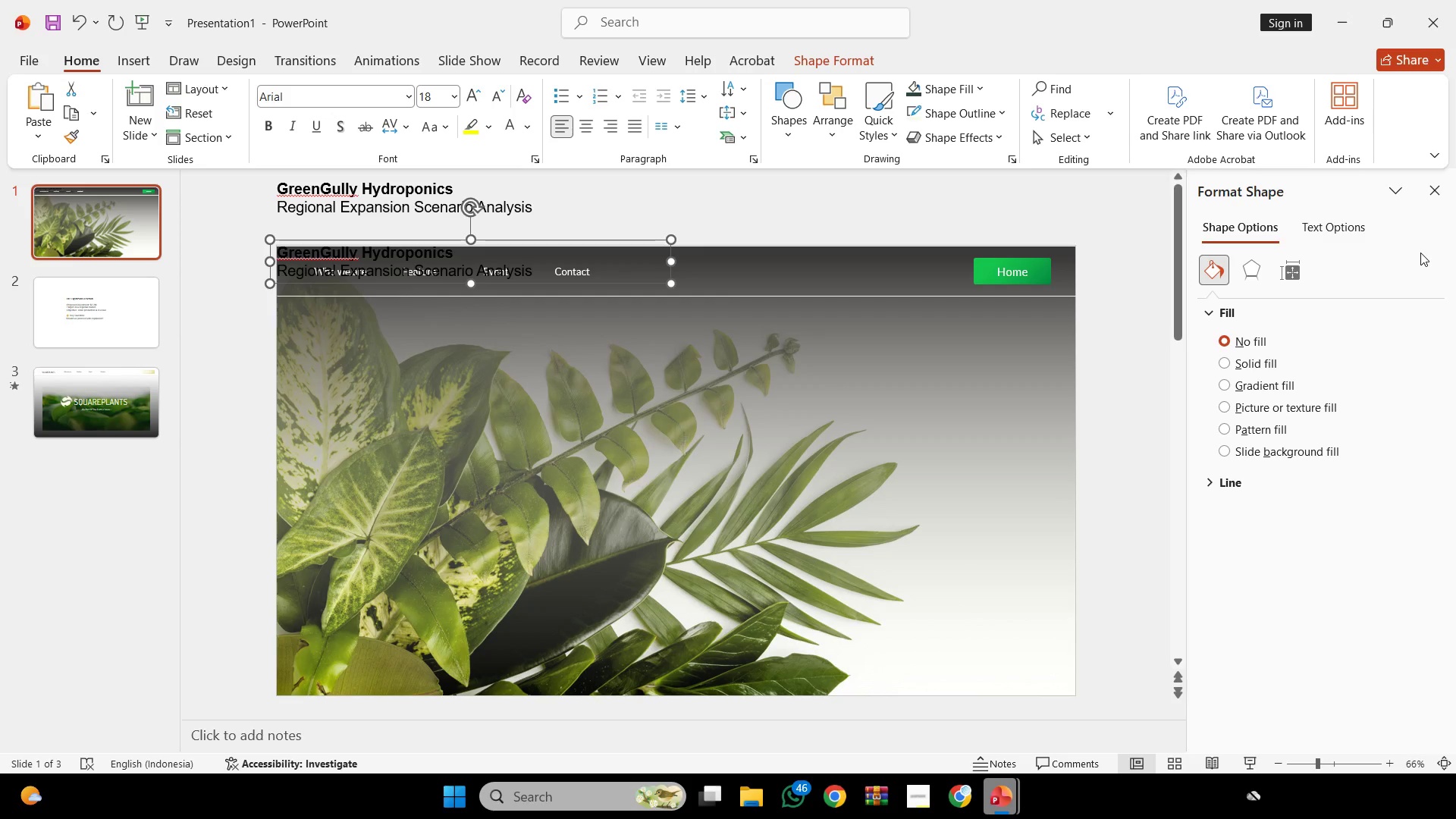 
wait(39.58)
 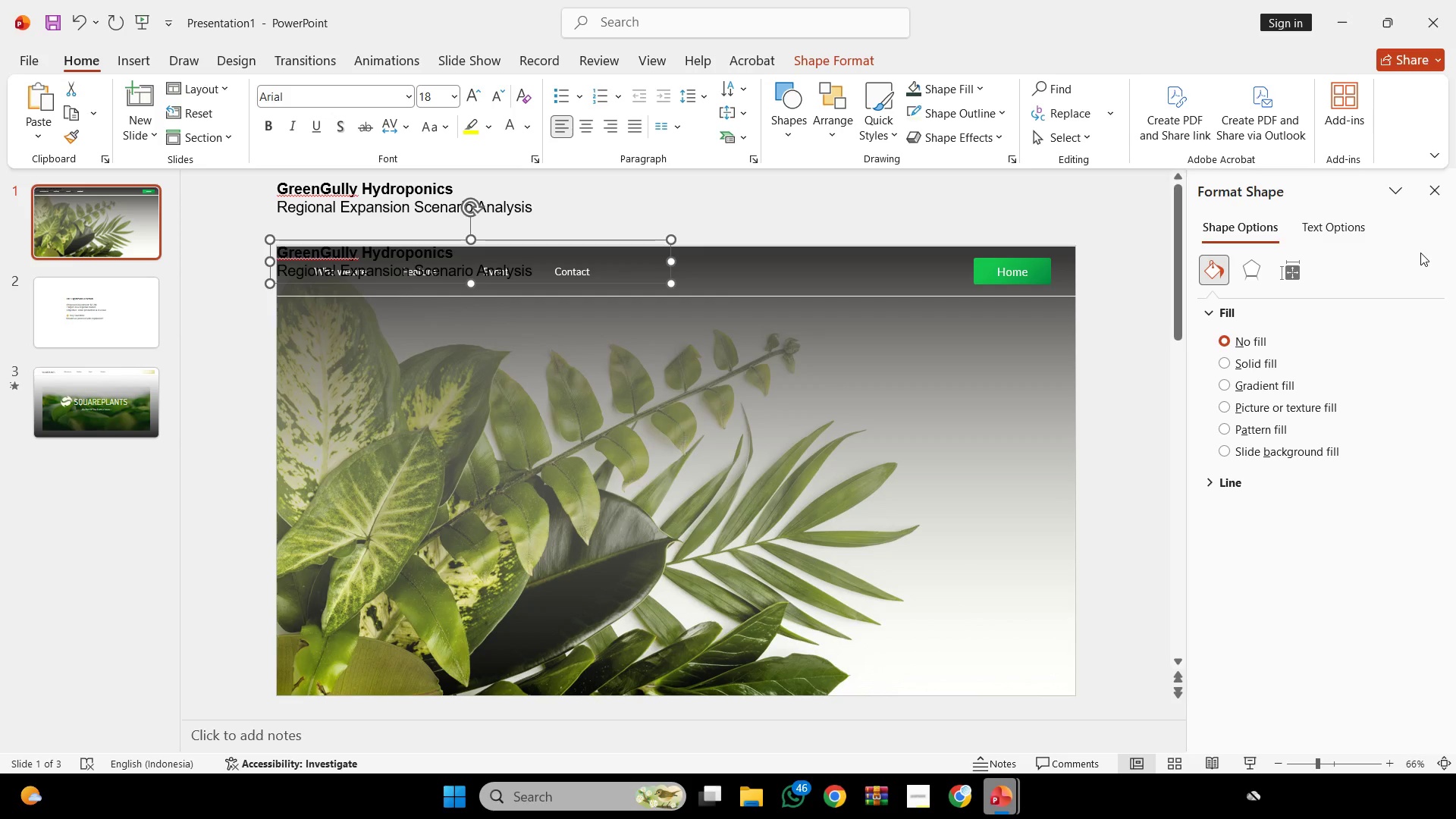 
left_click_drag(start_coordinate=[645, 241], to_coordinate=[771, 384])
 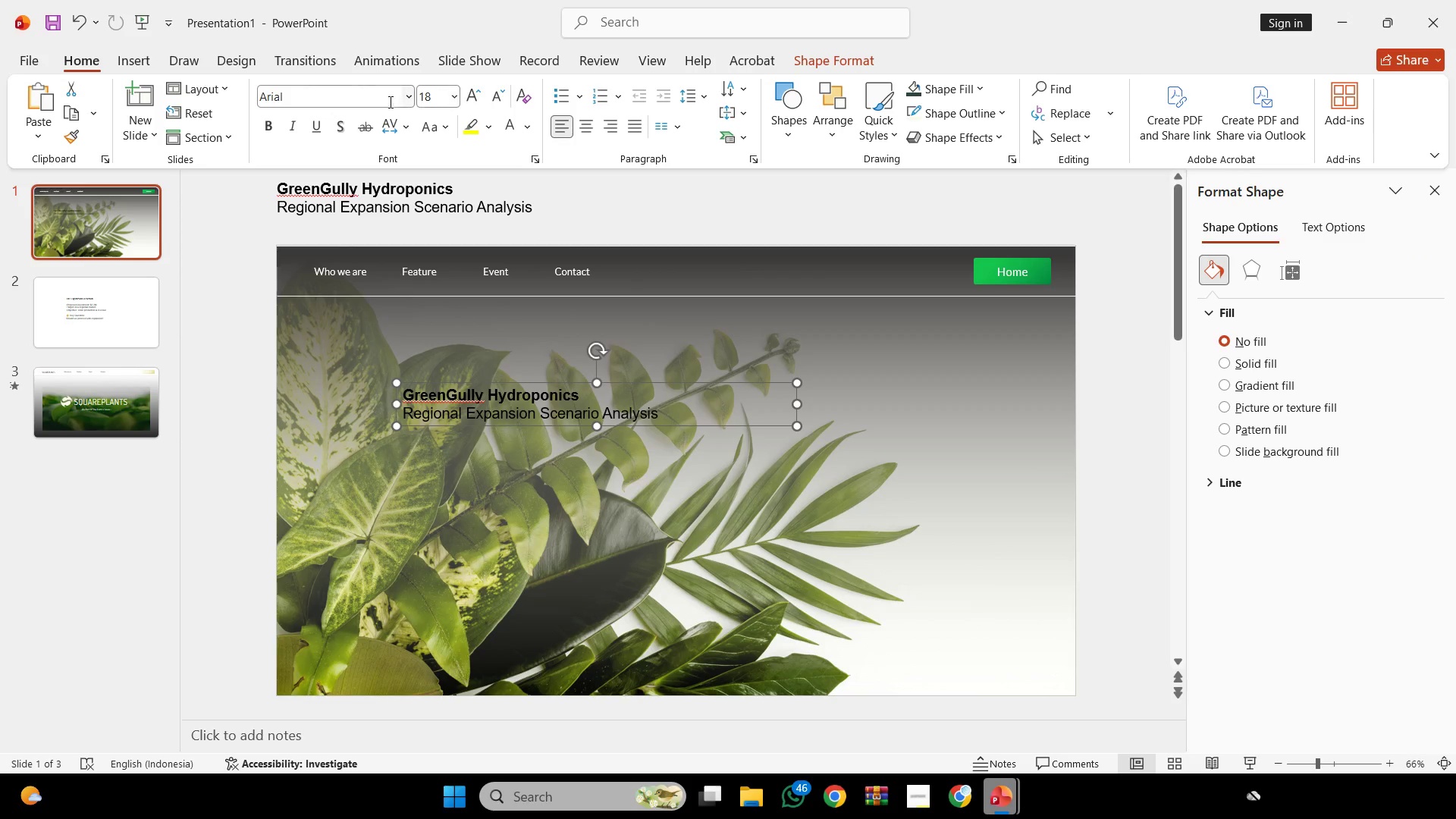 
left_click([381, 90])
 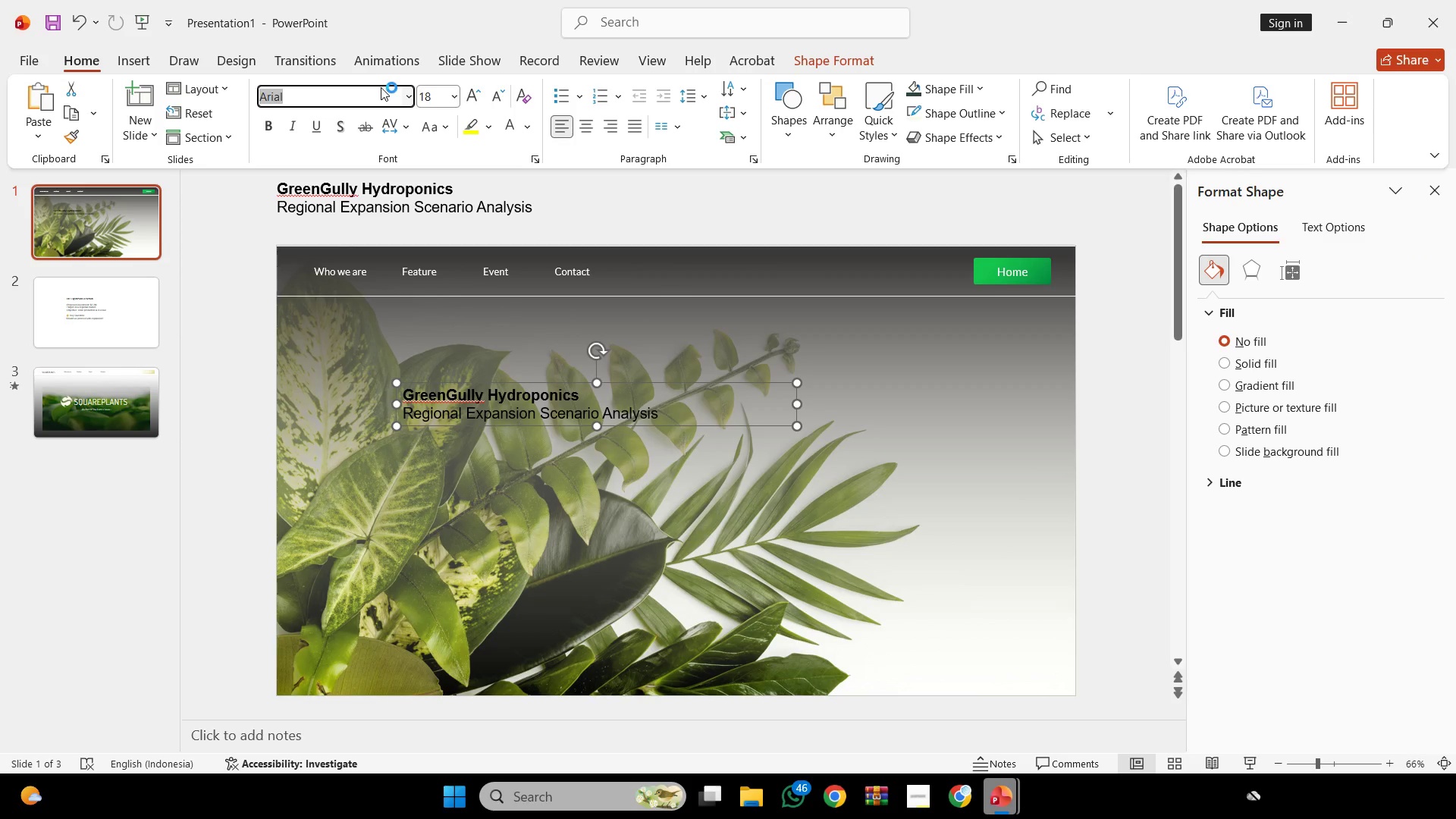 
type(inter)
 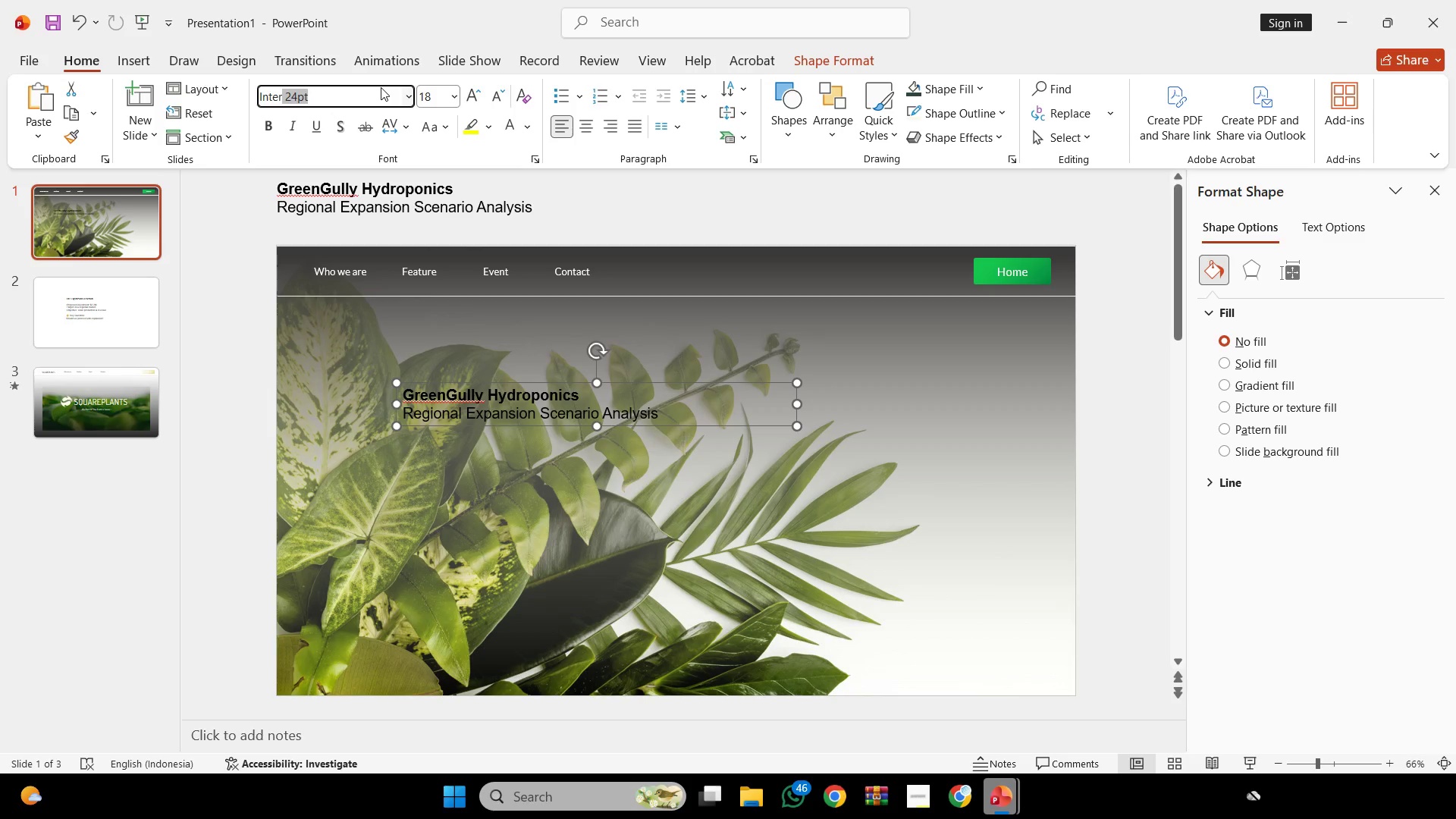 
key(Control+ControlLeft)
 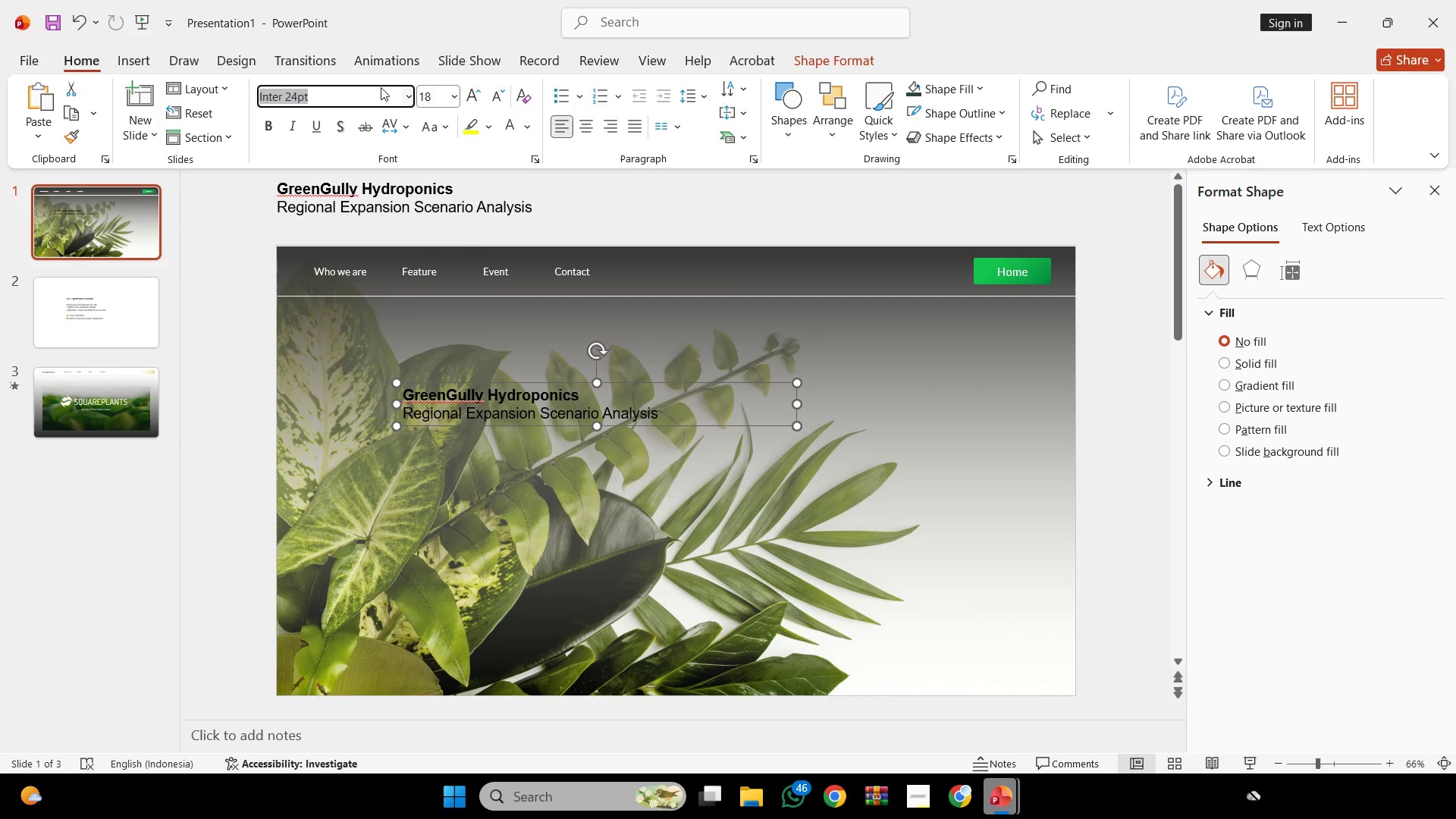 
key(Control+A)
 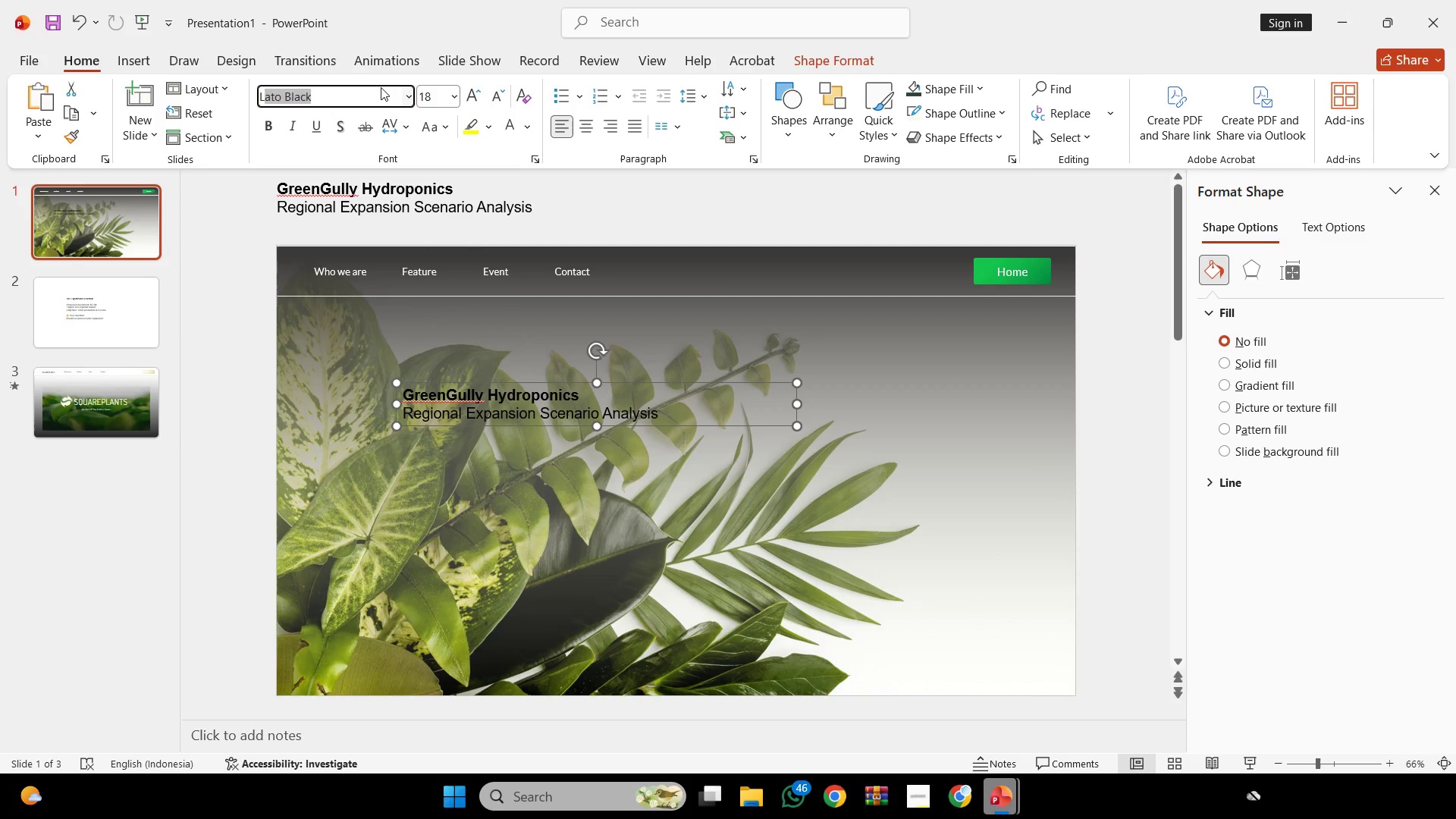 
type(lato)
 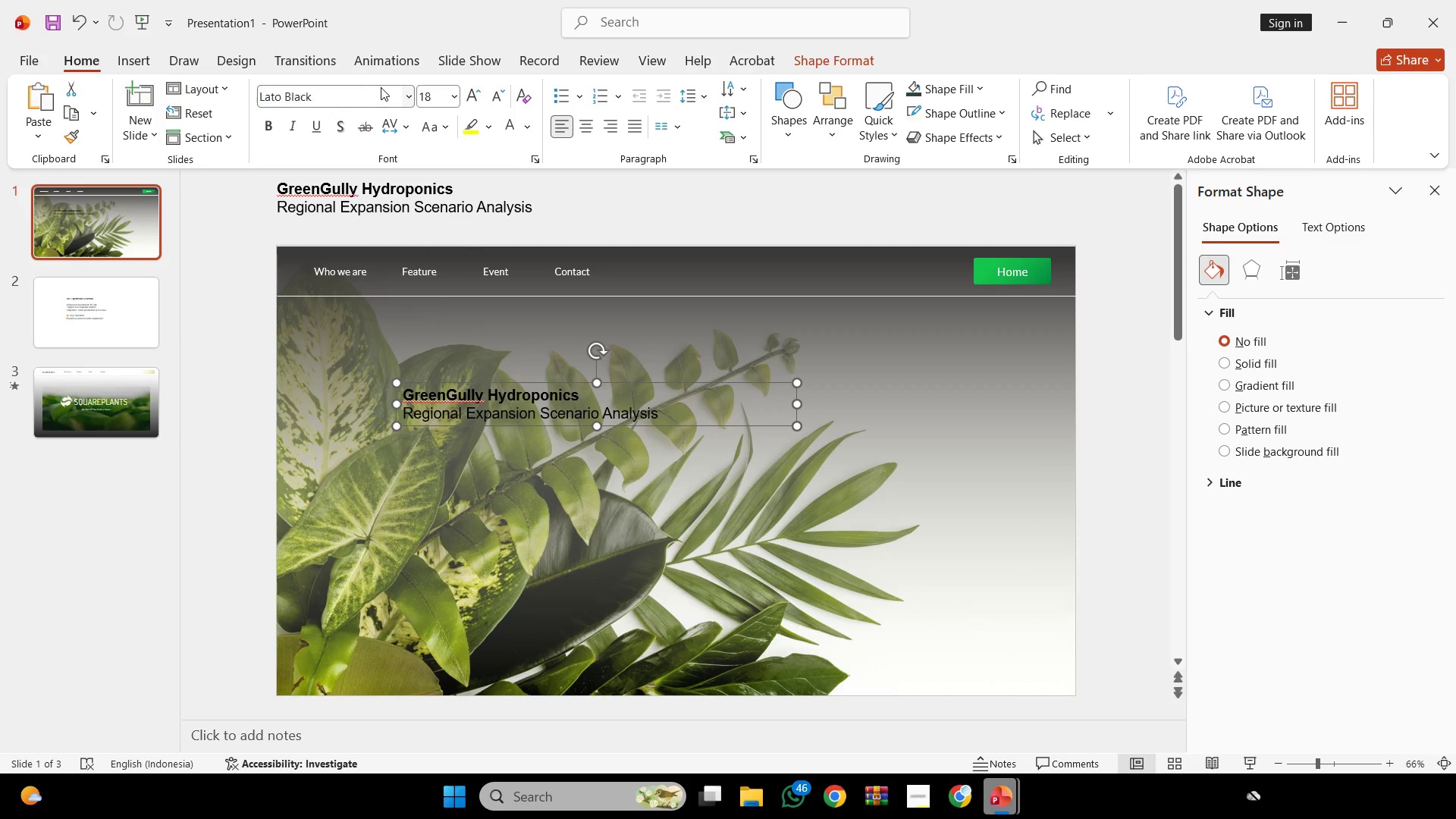 
key(Enter)
 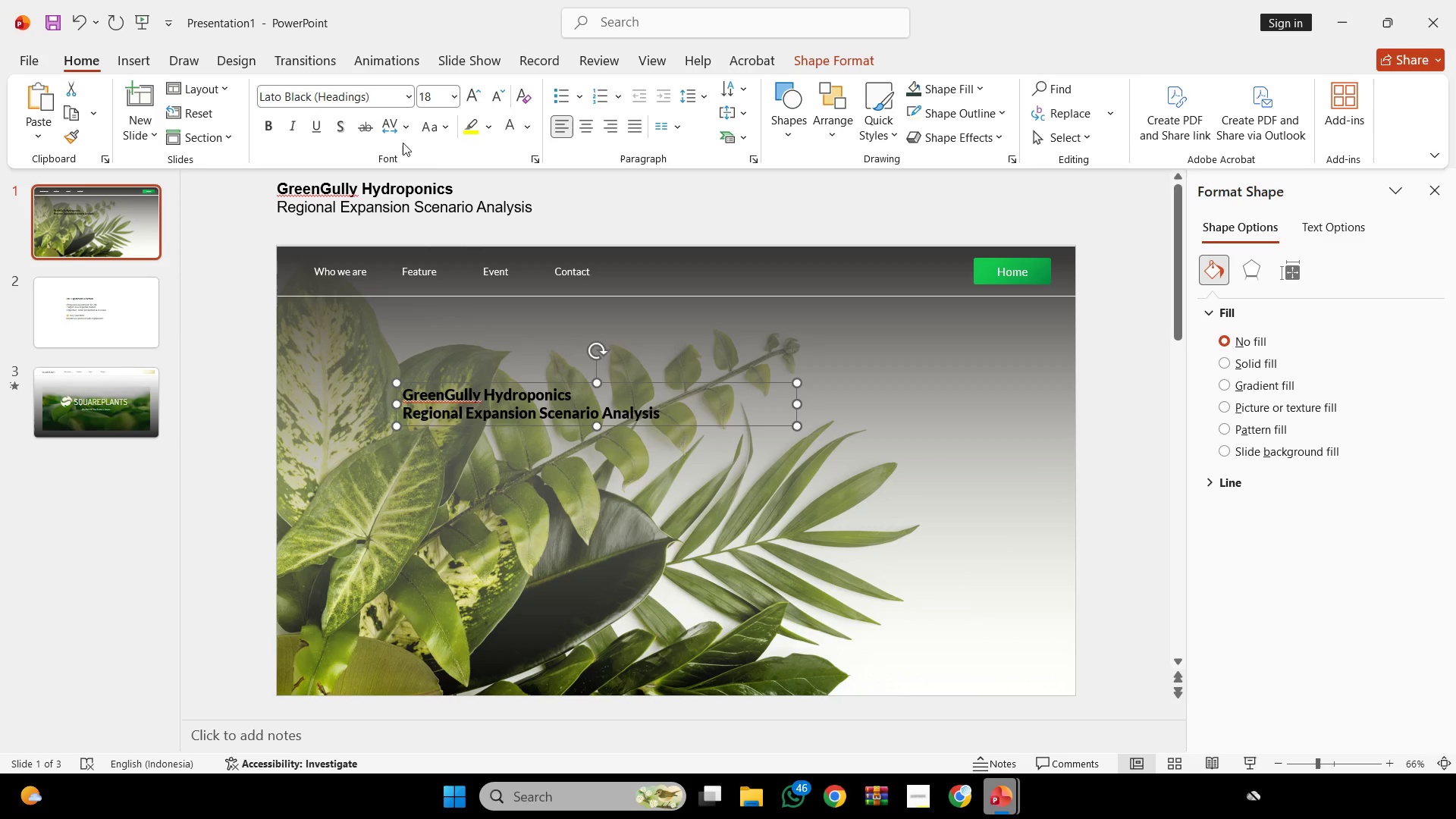 
left_click([514, 124])
 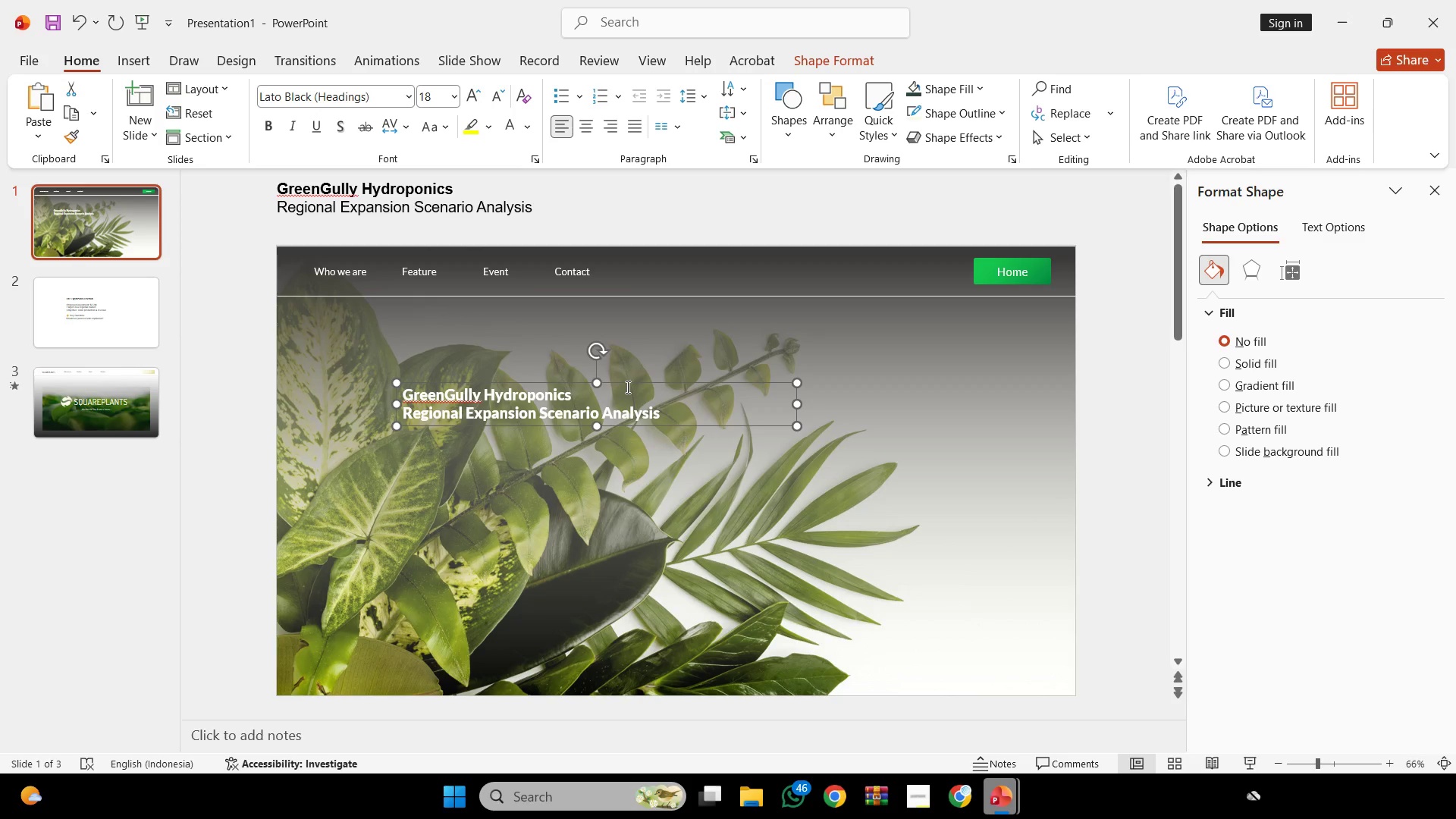 
left_click([626, 384])
 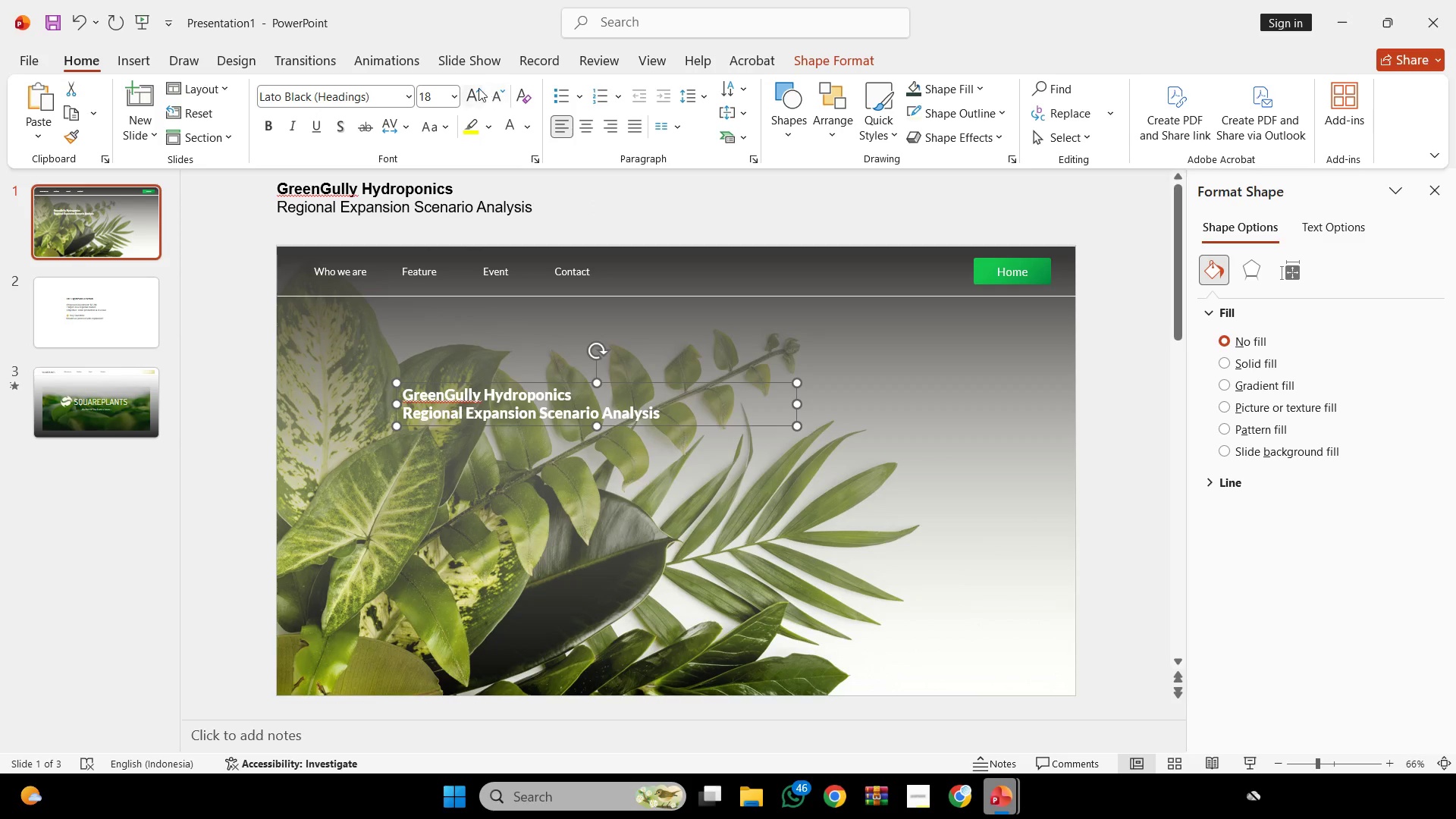 
double_click([477, 86])
 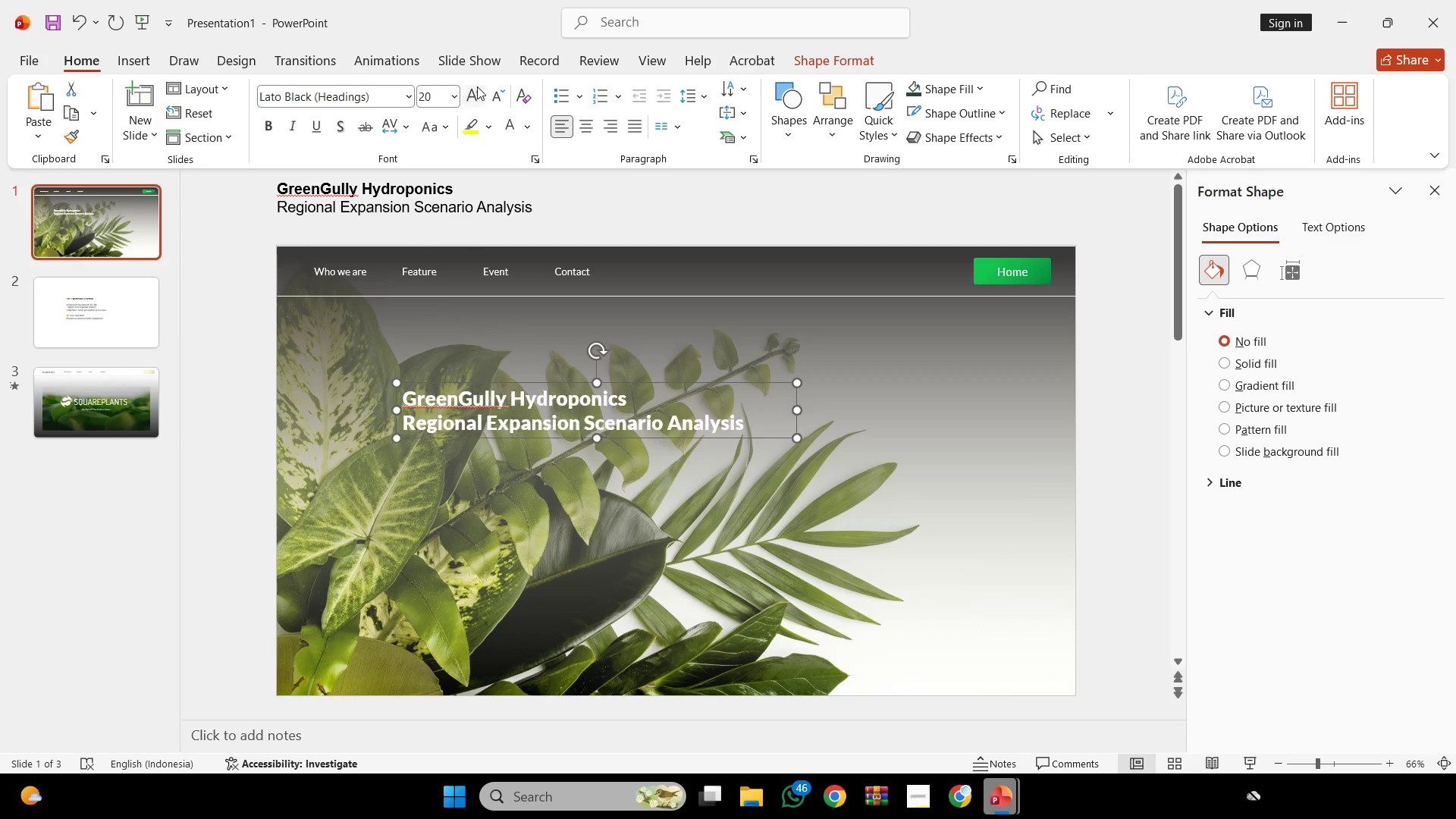 
triple_click([477, 86])
 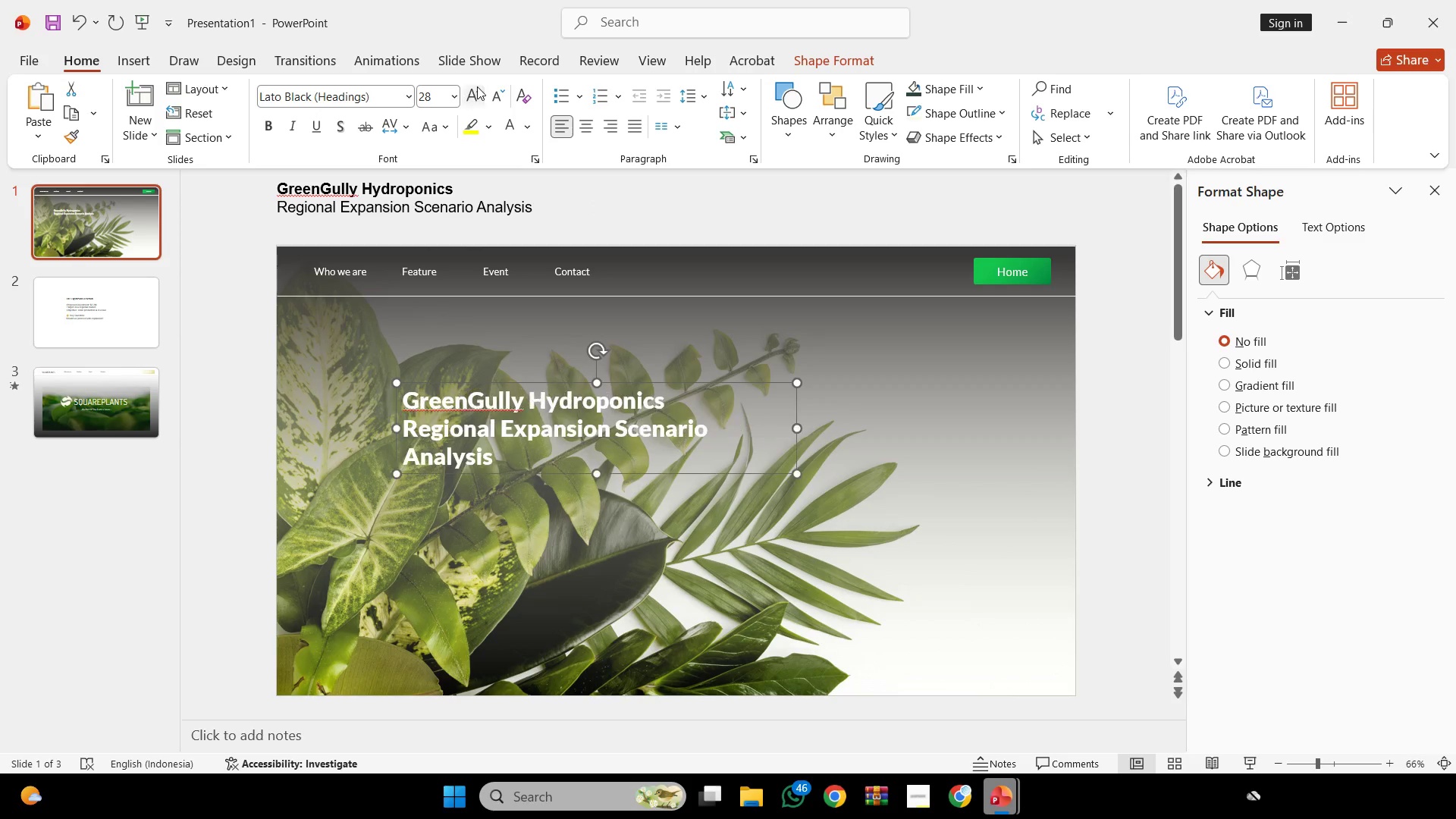 
triple_click([477, 86])
 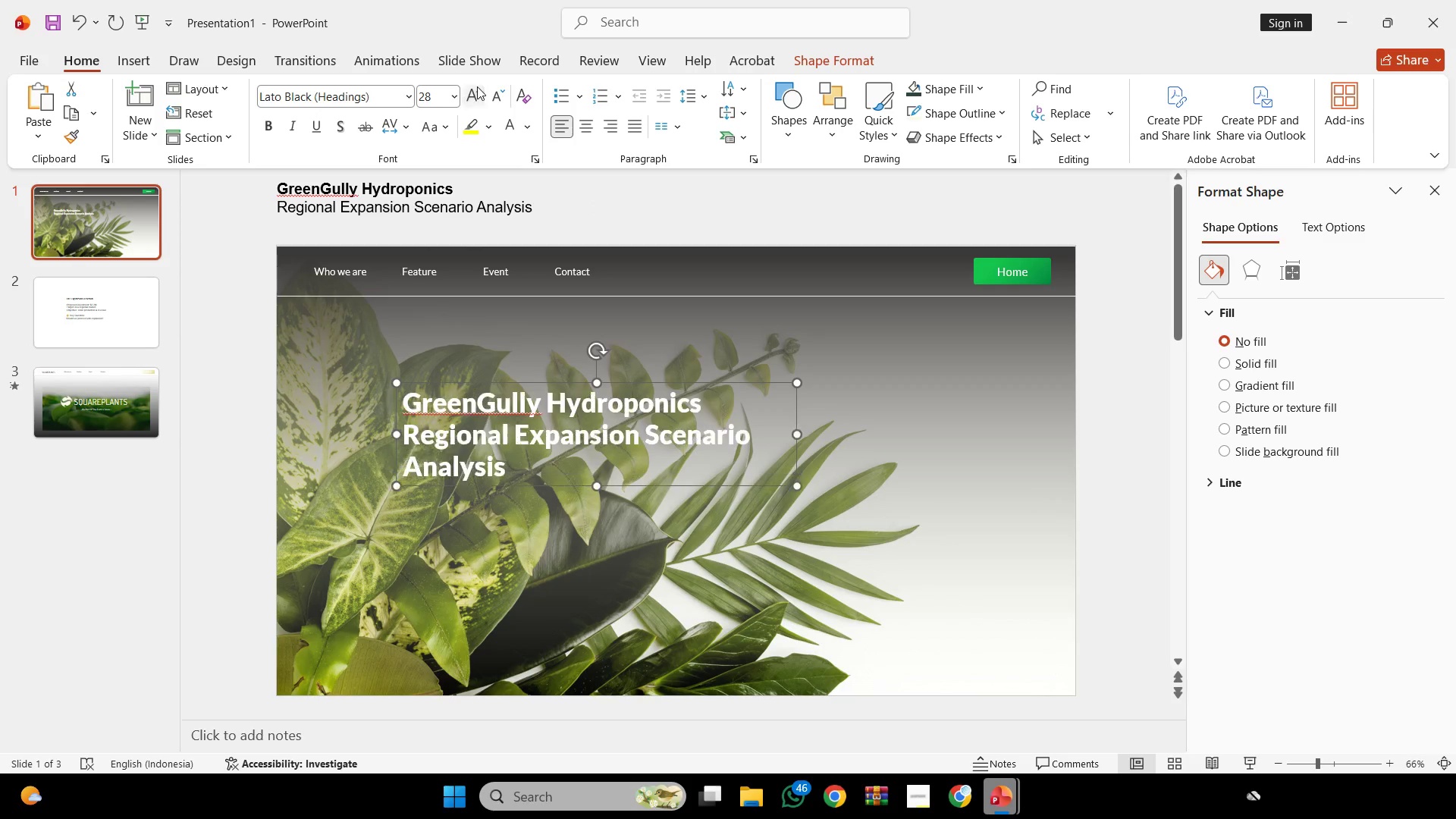 
triple_click([477, 86])
 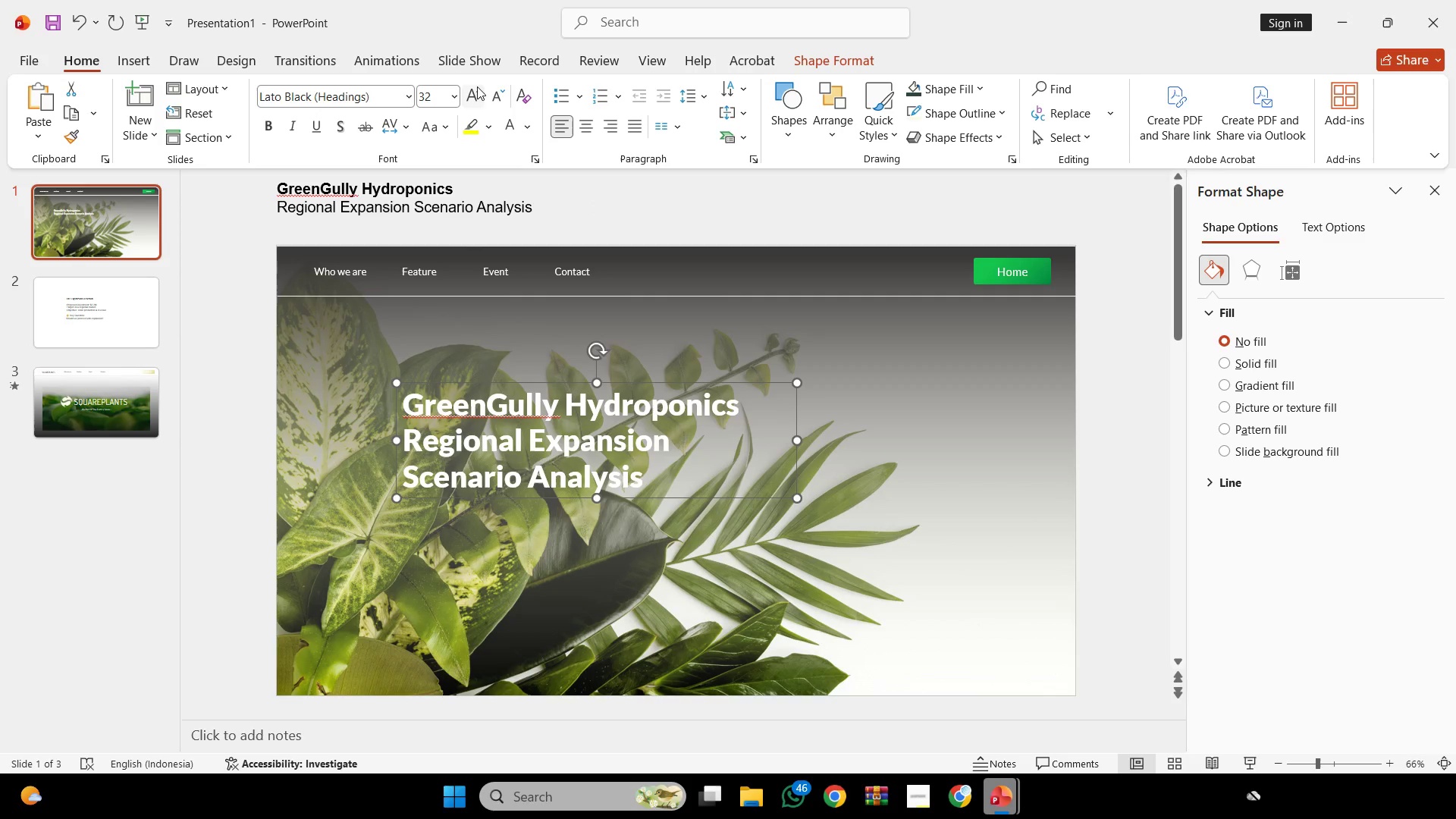 
triple_click([477, 86])
 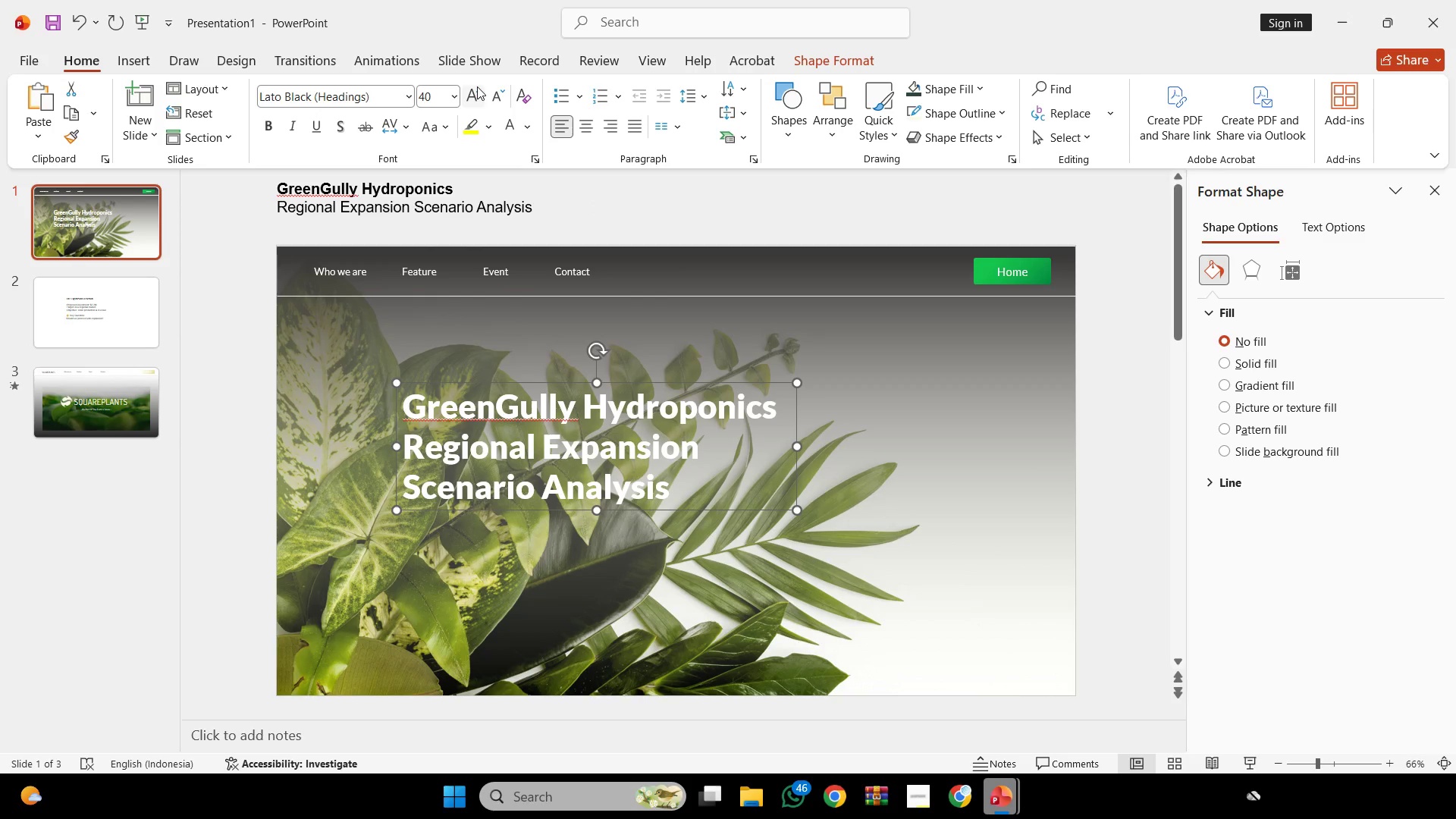 
left_click([477, 86])
 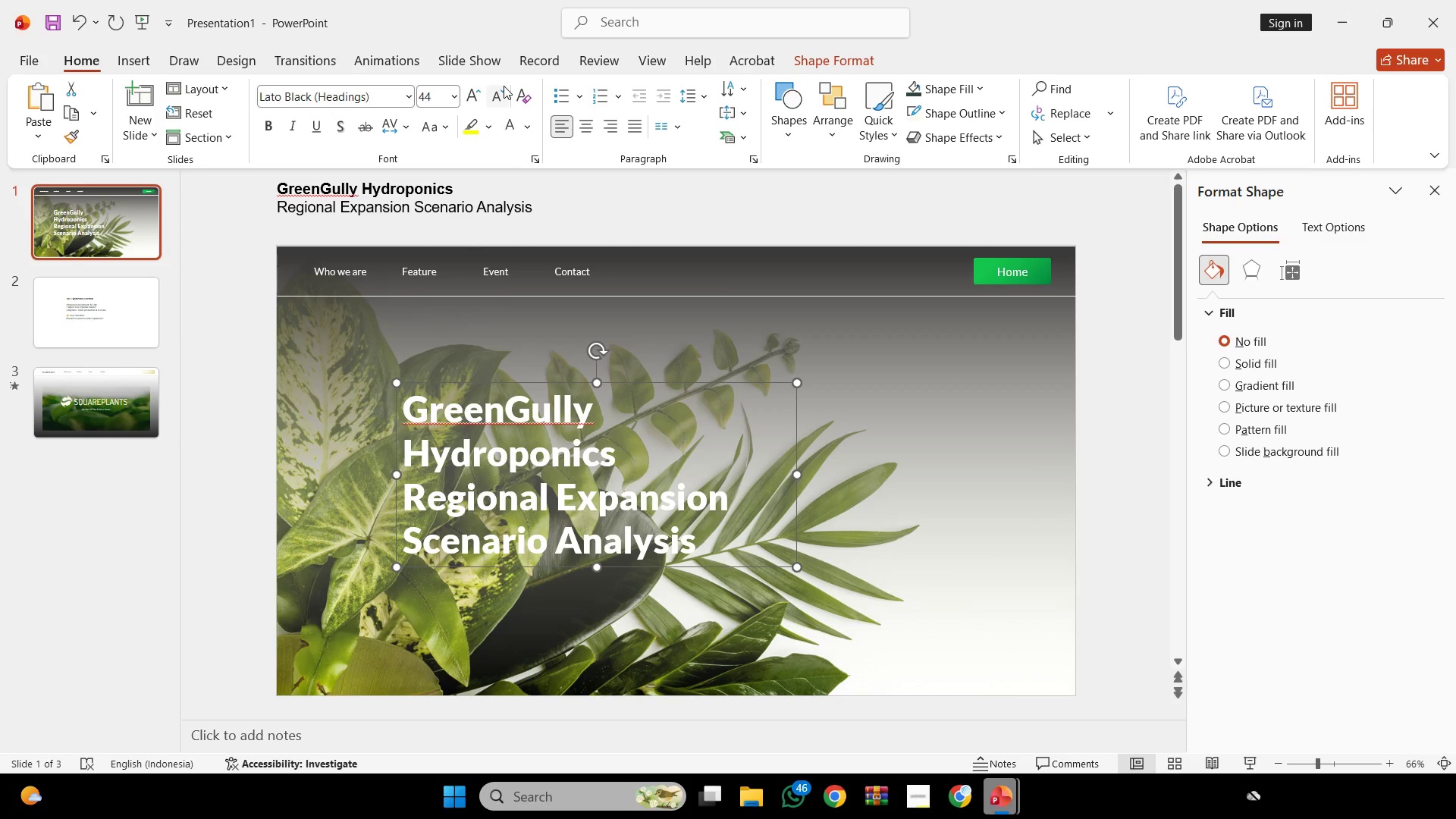 
wait(12.8)
 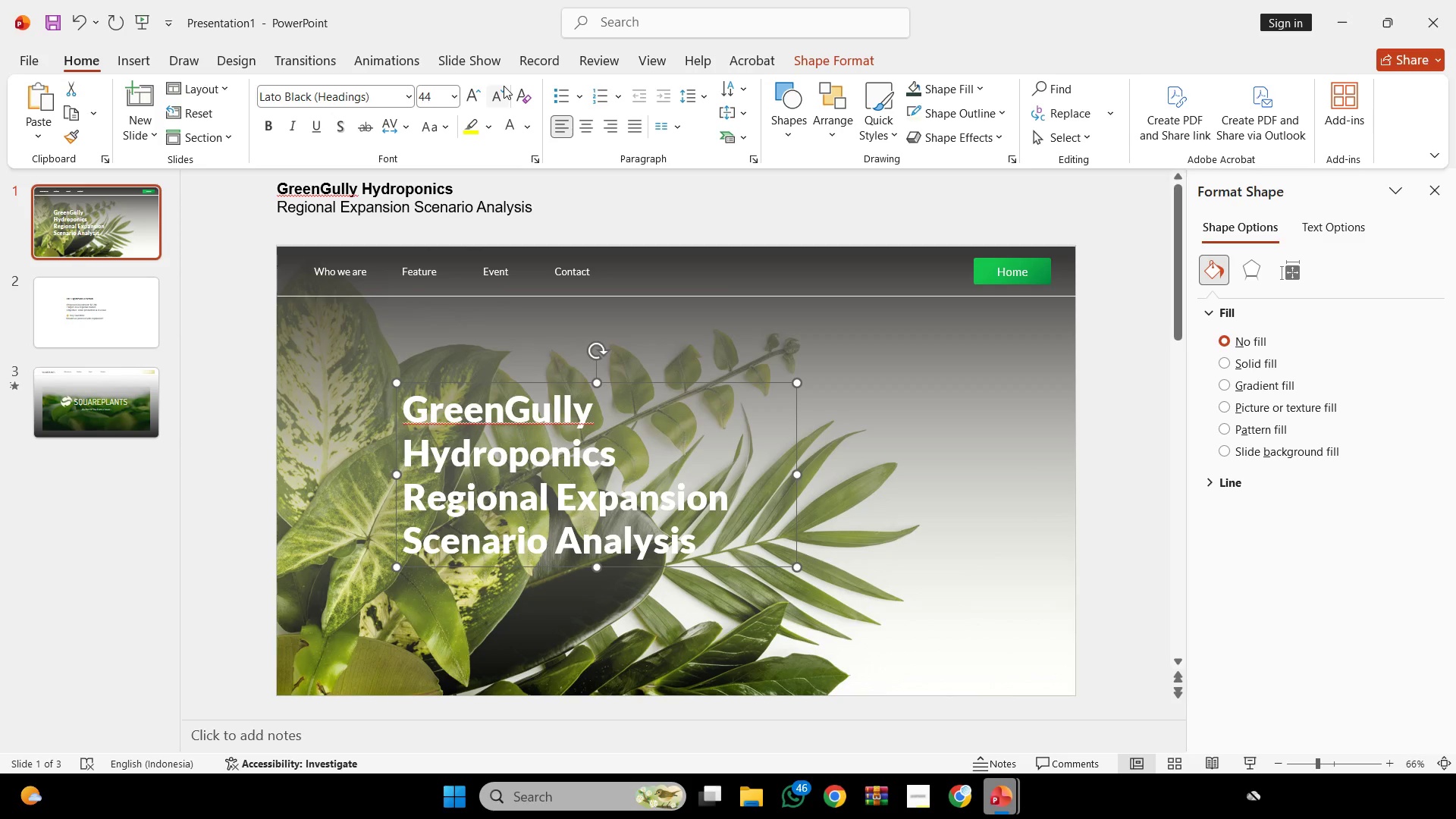 
left_click_drag(start_coordinate=[621, 461], to_coordinate=[395, 390])
 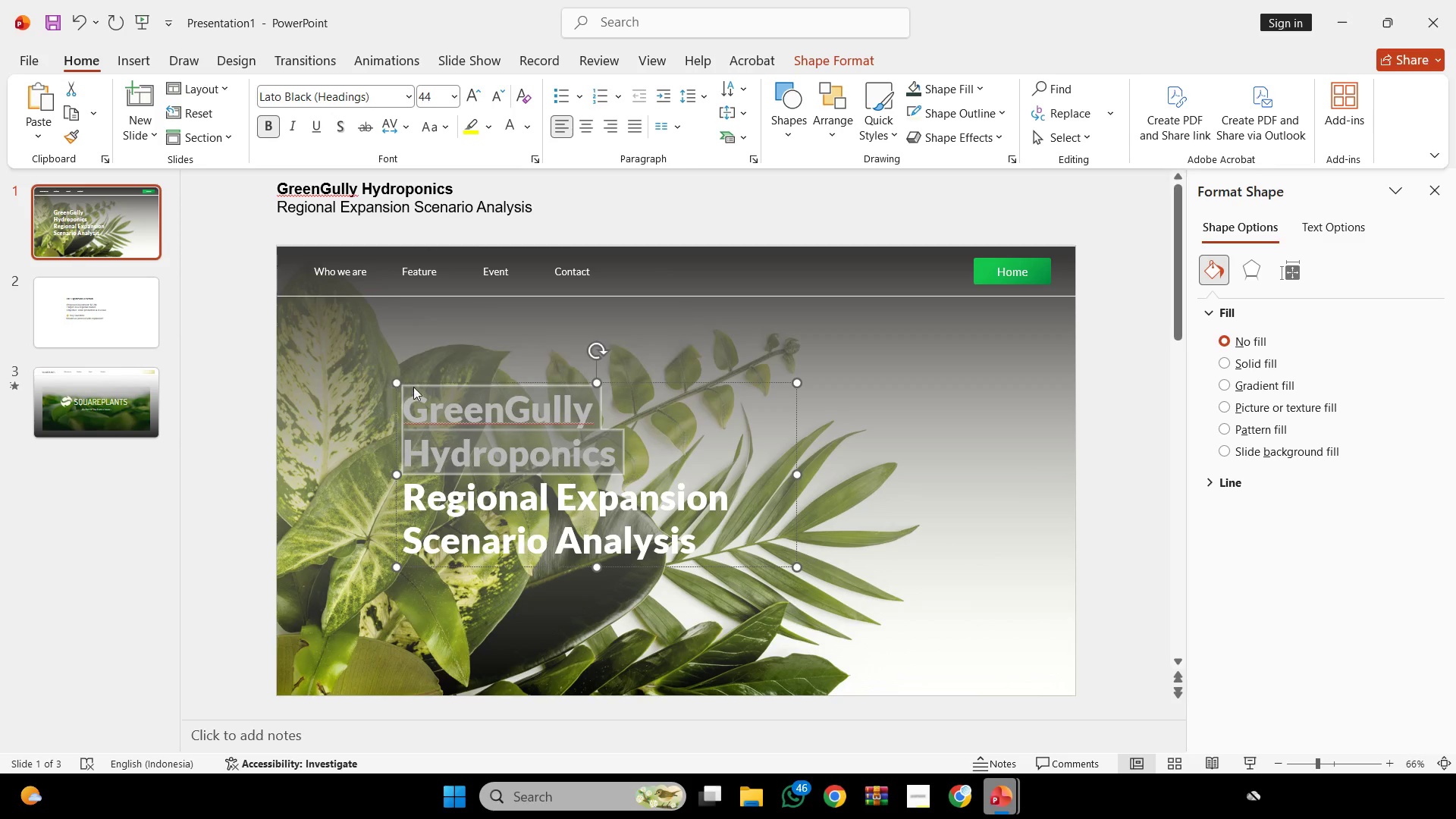 
hold_key(key=ControlLeft, duration=0.45)
 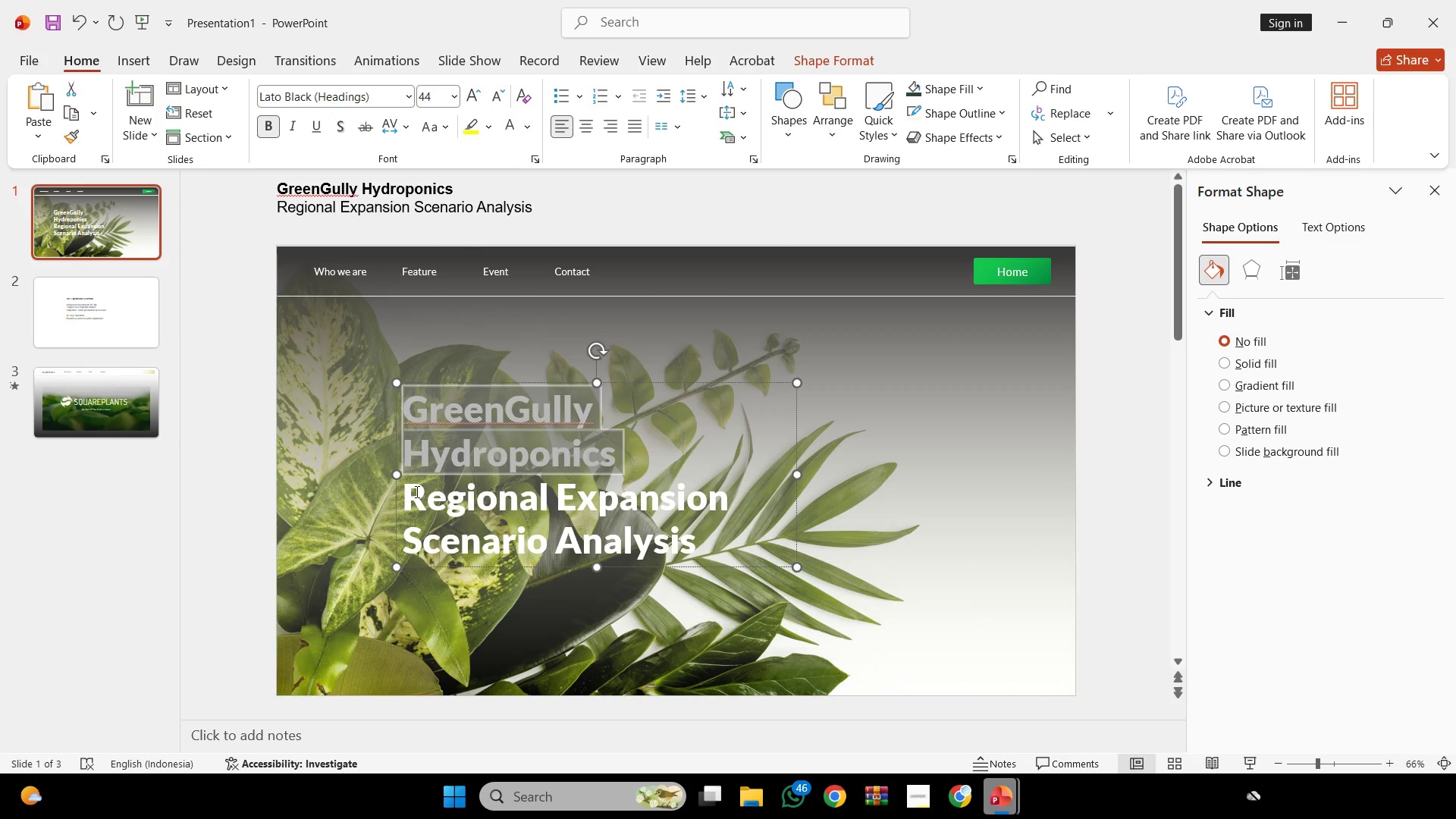 
left_click_drag(start_coordinate=[416, 491], to_coordinate=[854, 605])
 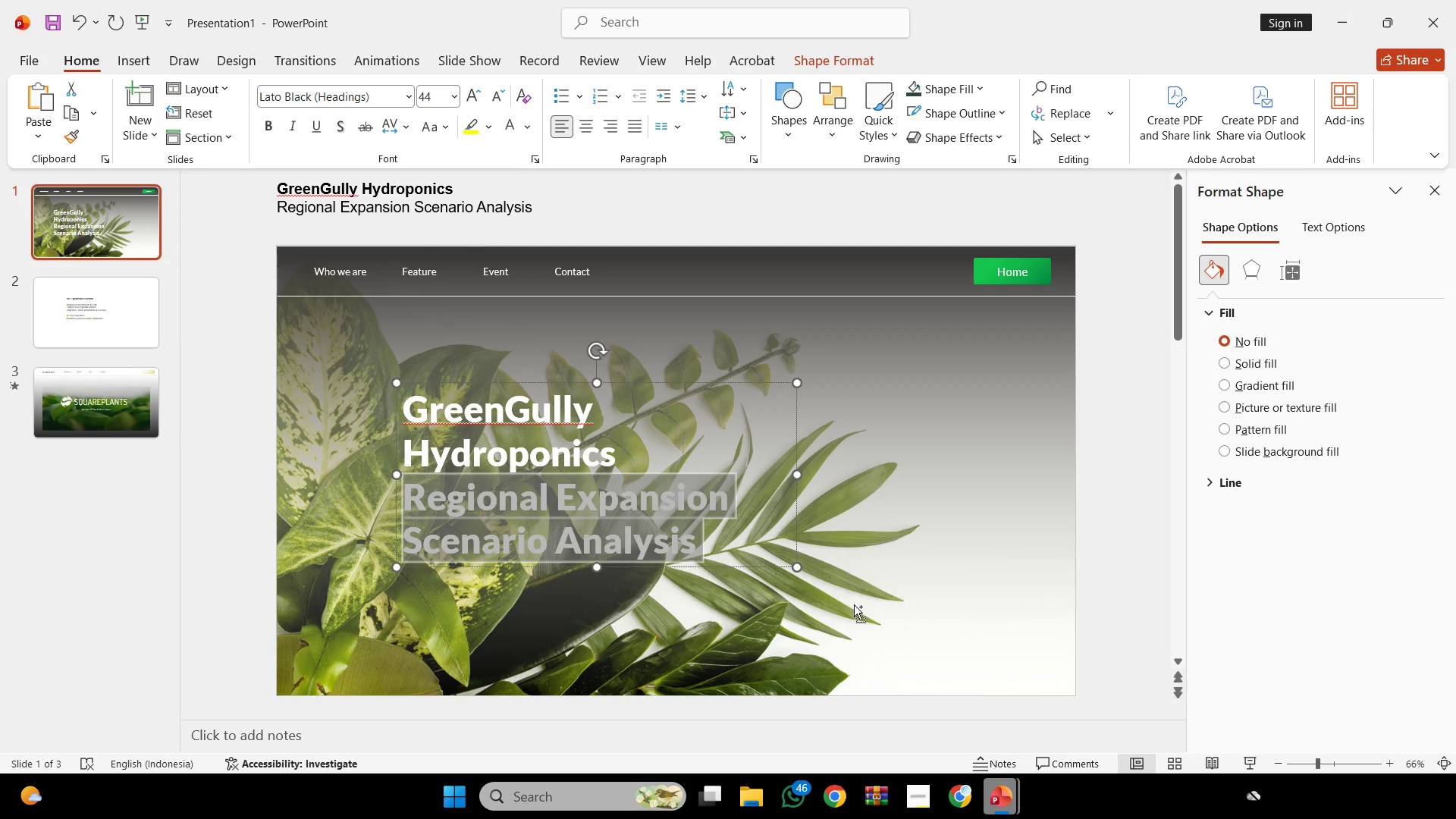 
key(Control+C)
 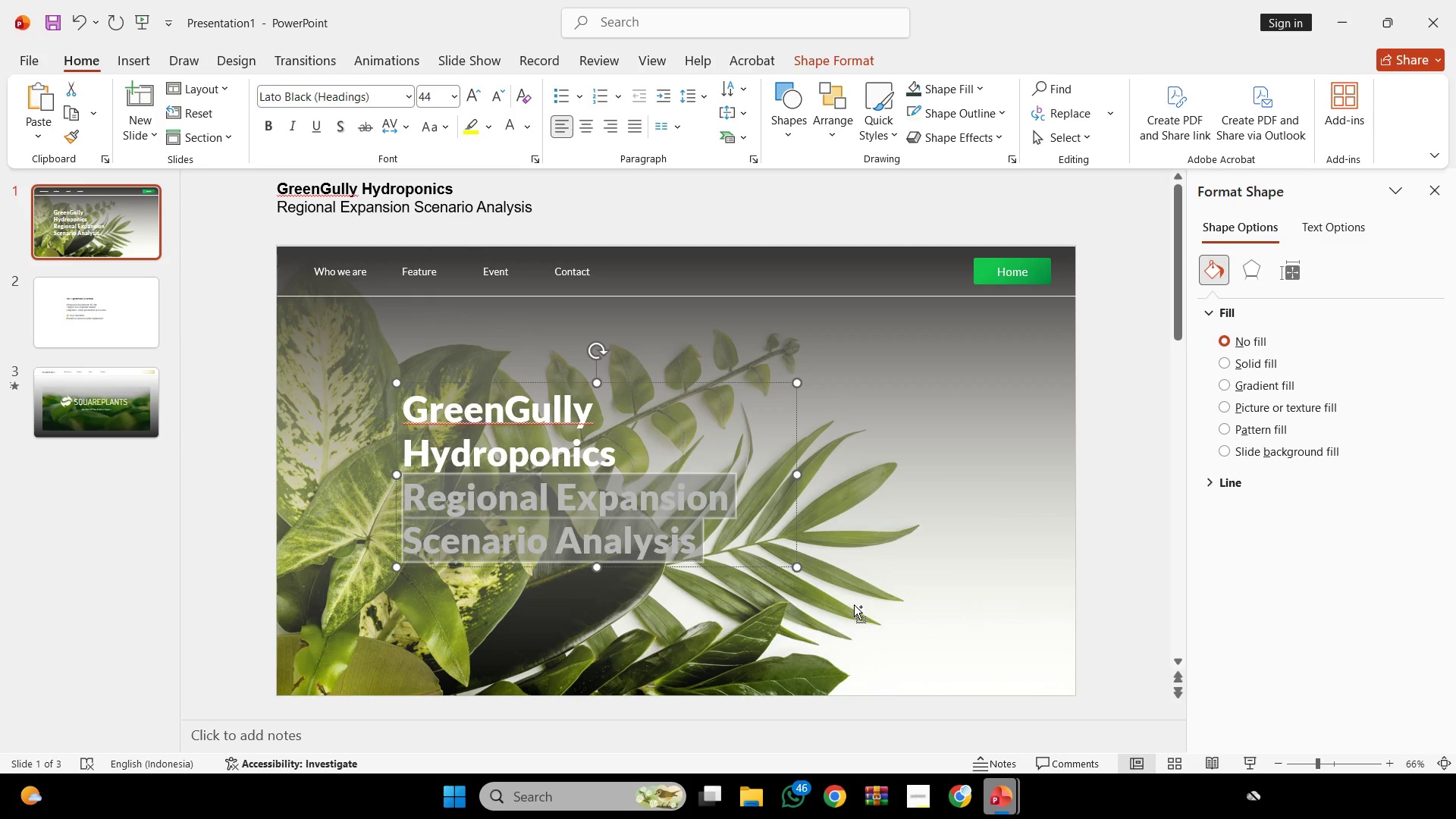 
key(Control+C)
 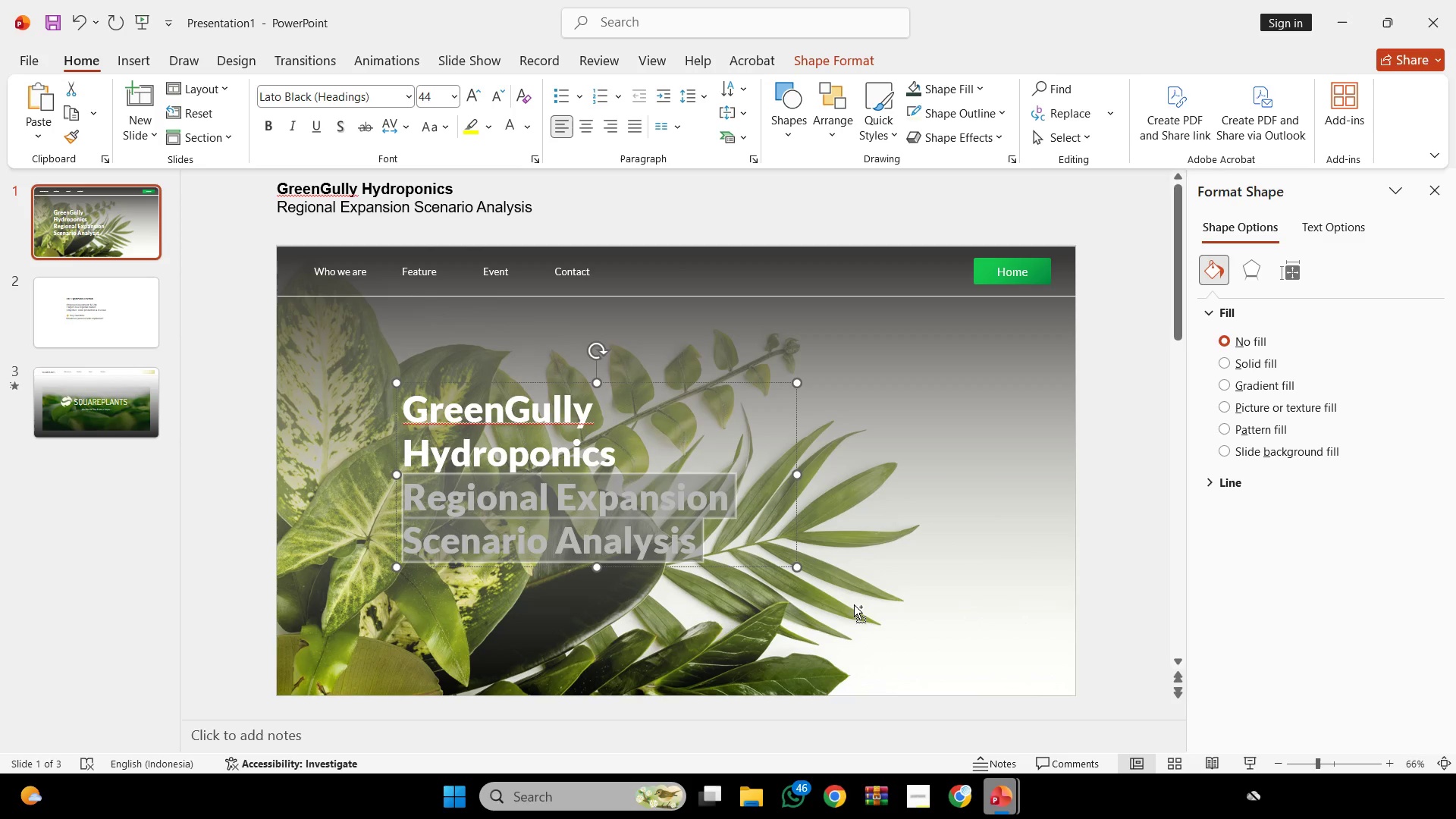 
key(Control+C)
 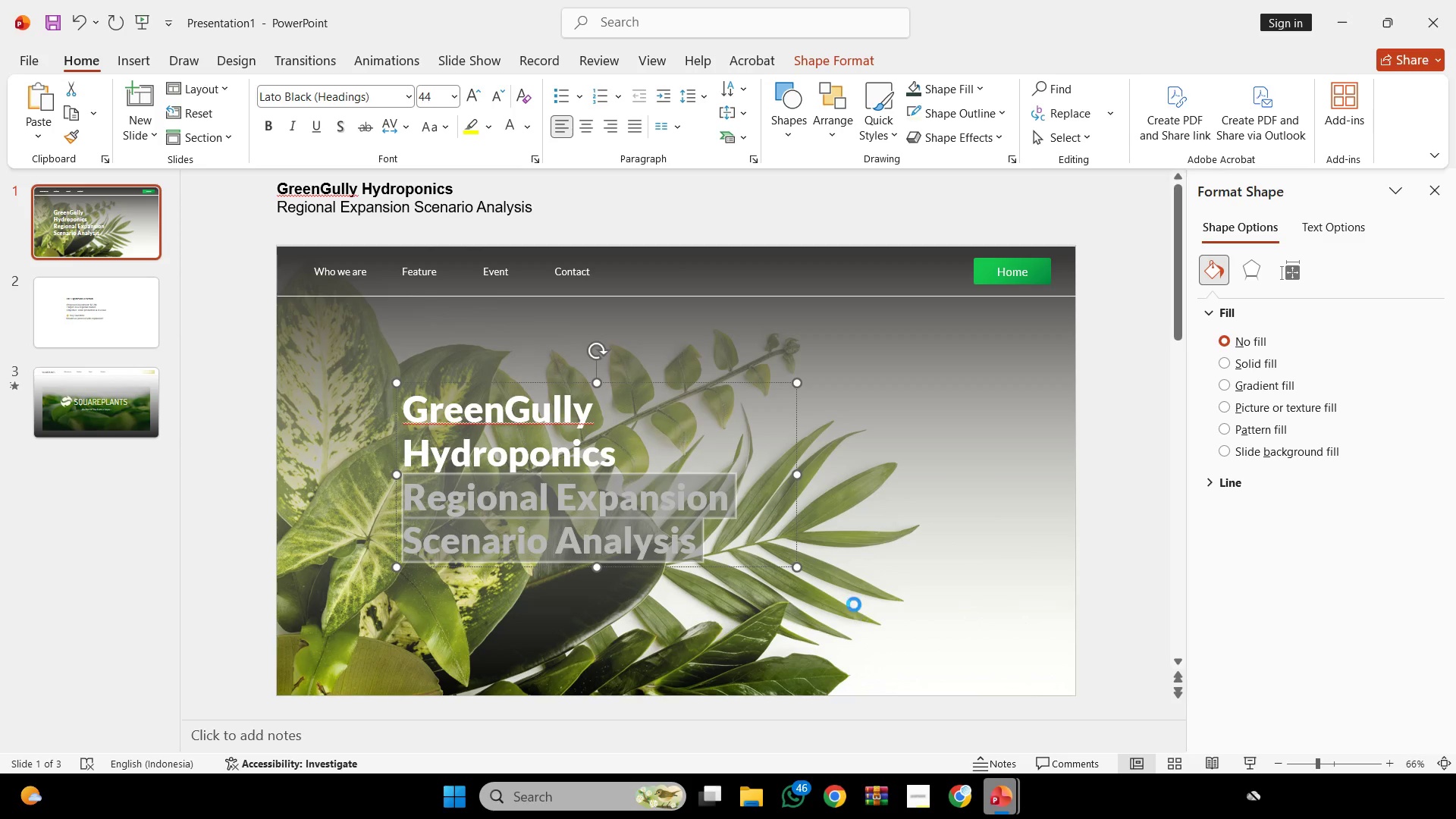 
key(Control+C)
 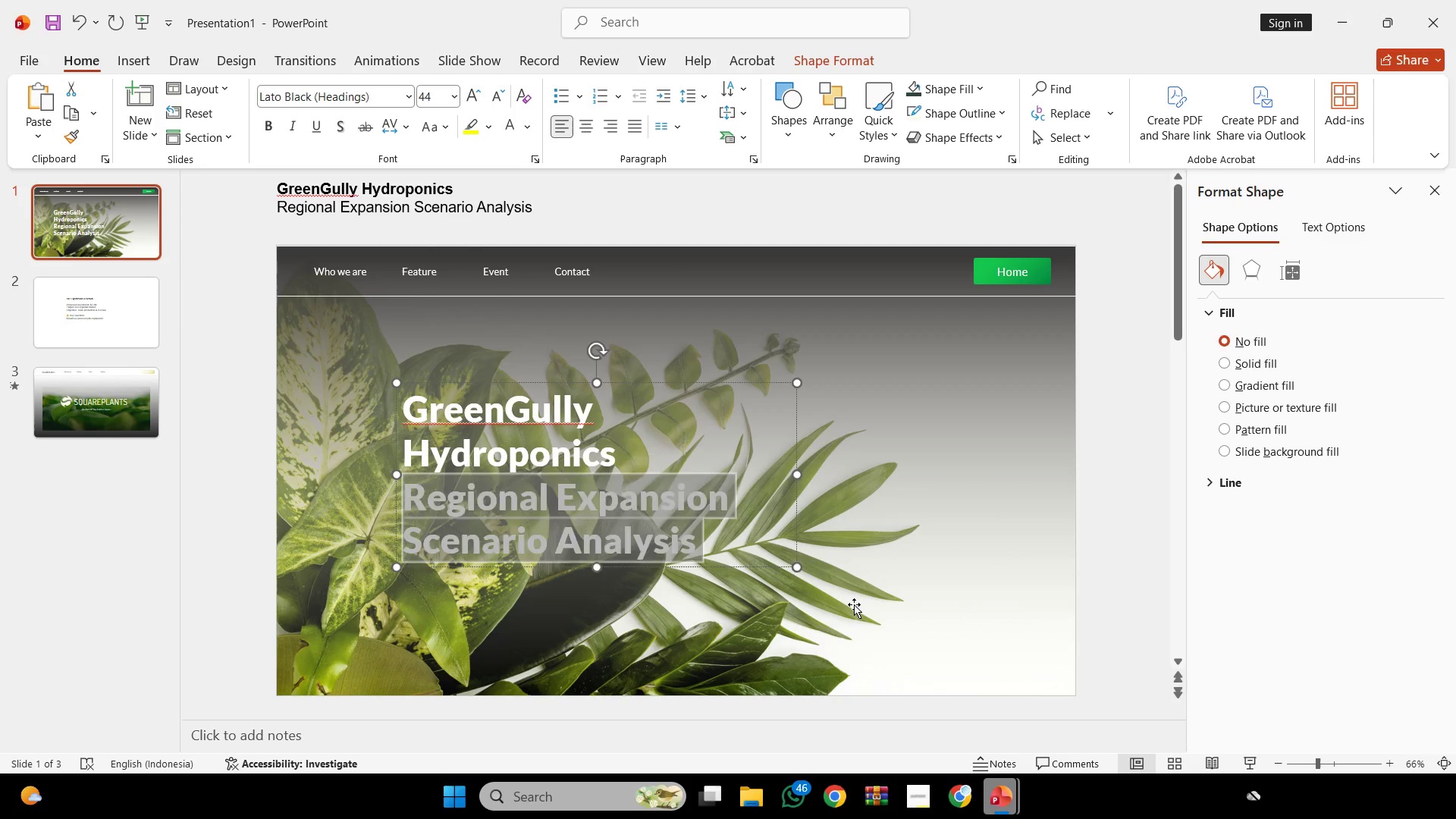 
key(Backspace)
 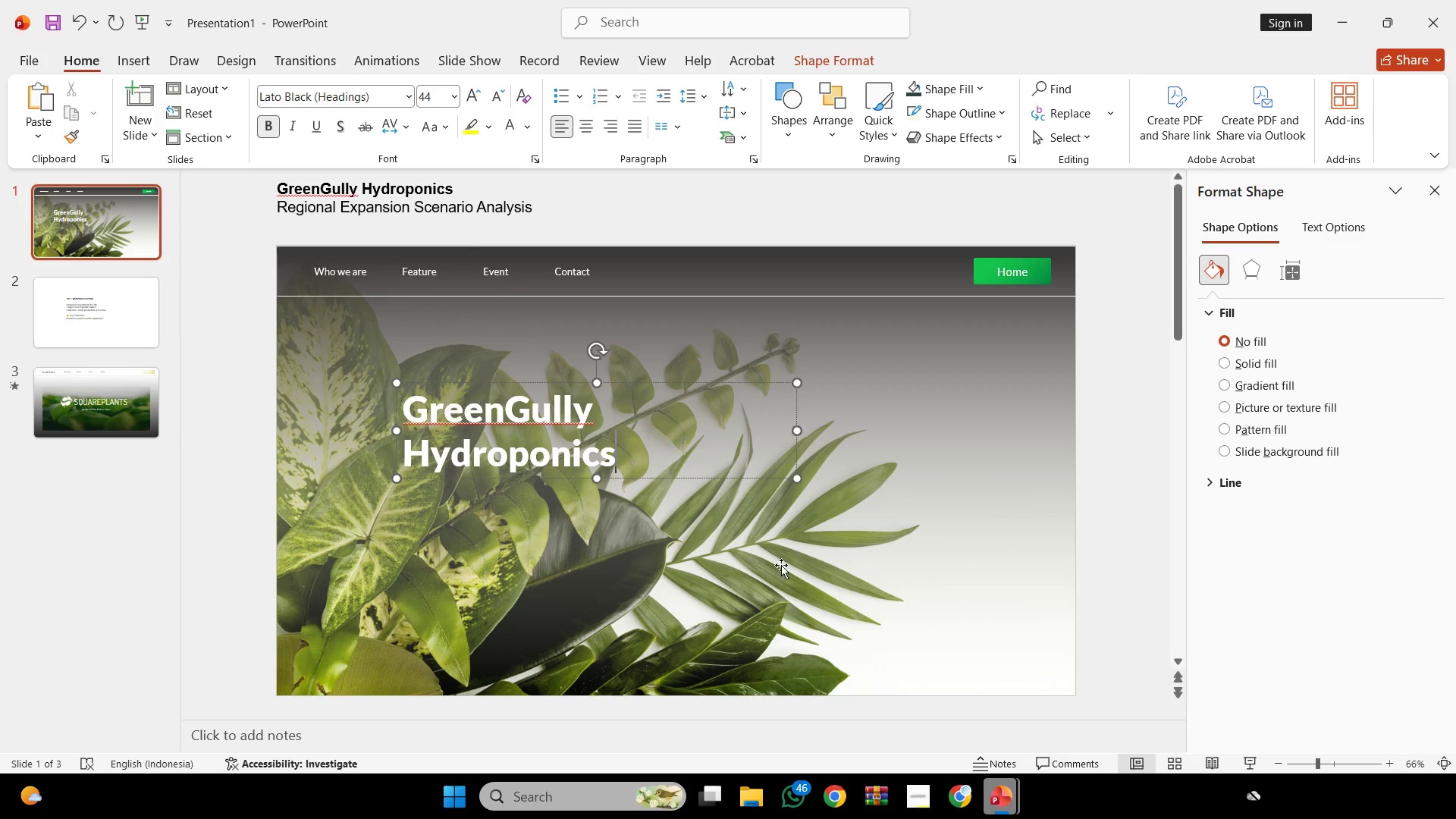 
hold_key(key=ControlLeft, duration=2.23)
hold_key(key=ShiftLeft, duration=2.19)
left_click_drag(start_coordinate=[714, 478], to_coordinate=[723, 603])
 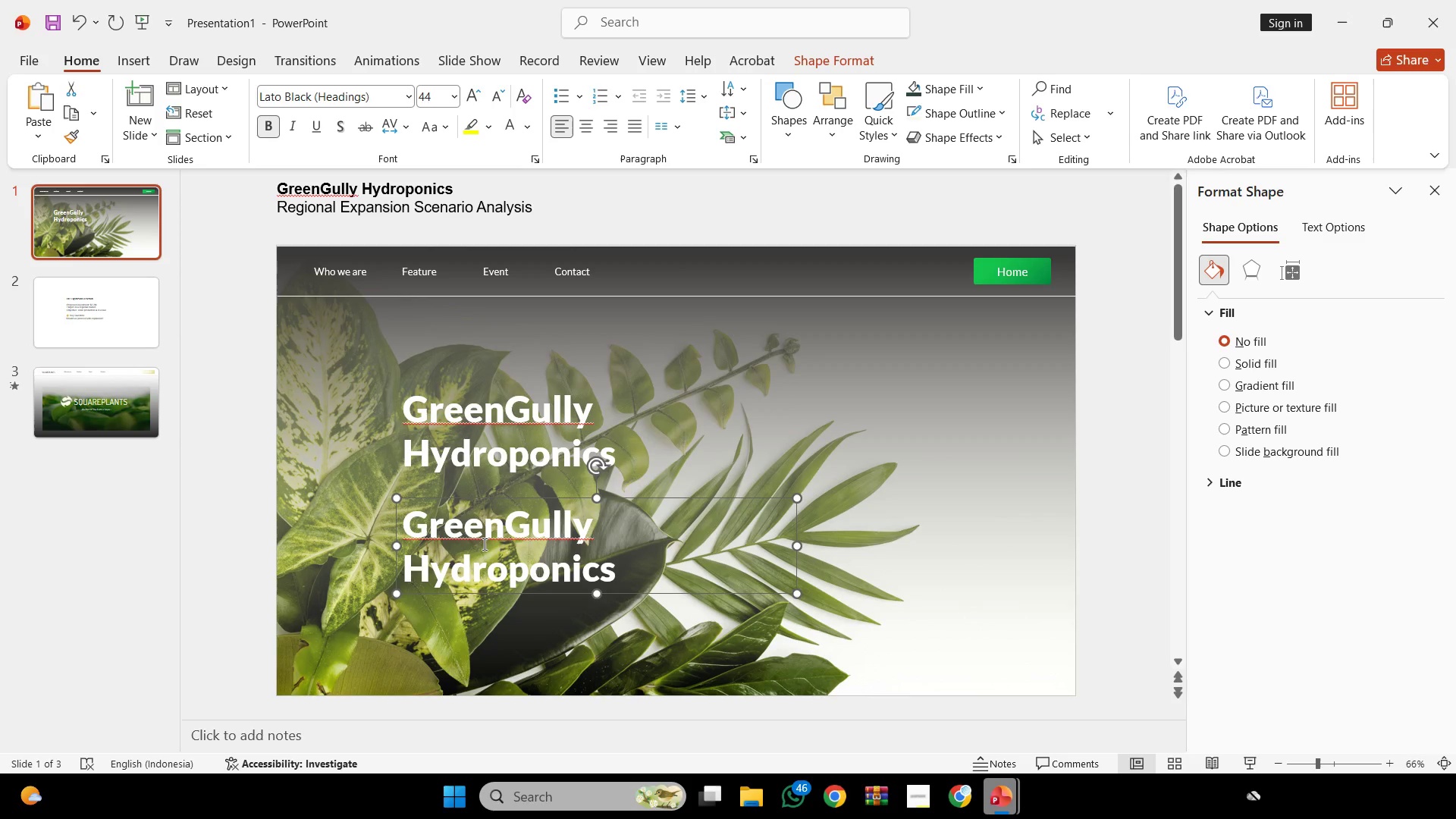 
left_click([483, 544])
 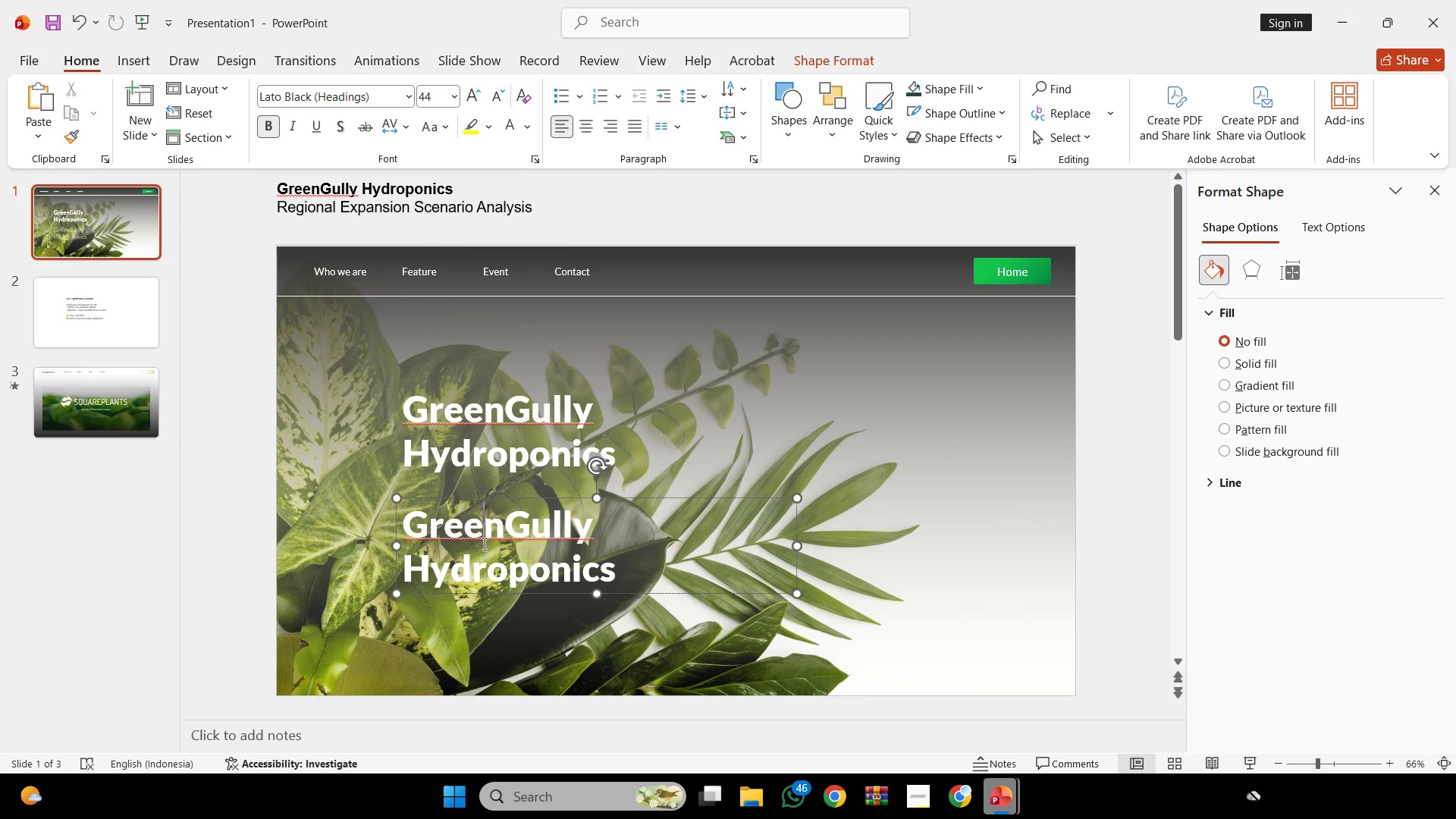 
key(Control+ControlLeft)
 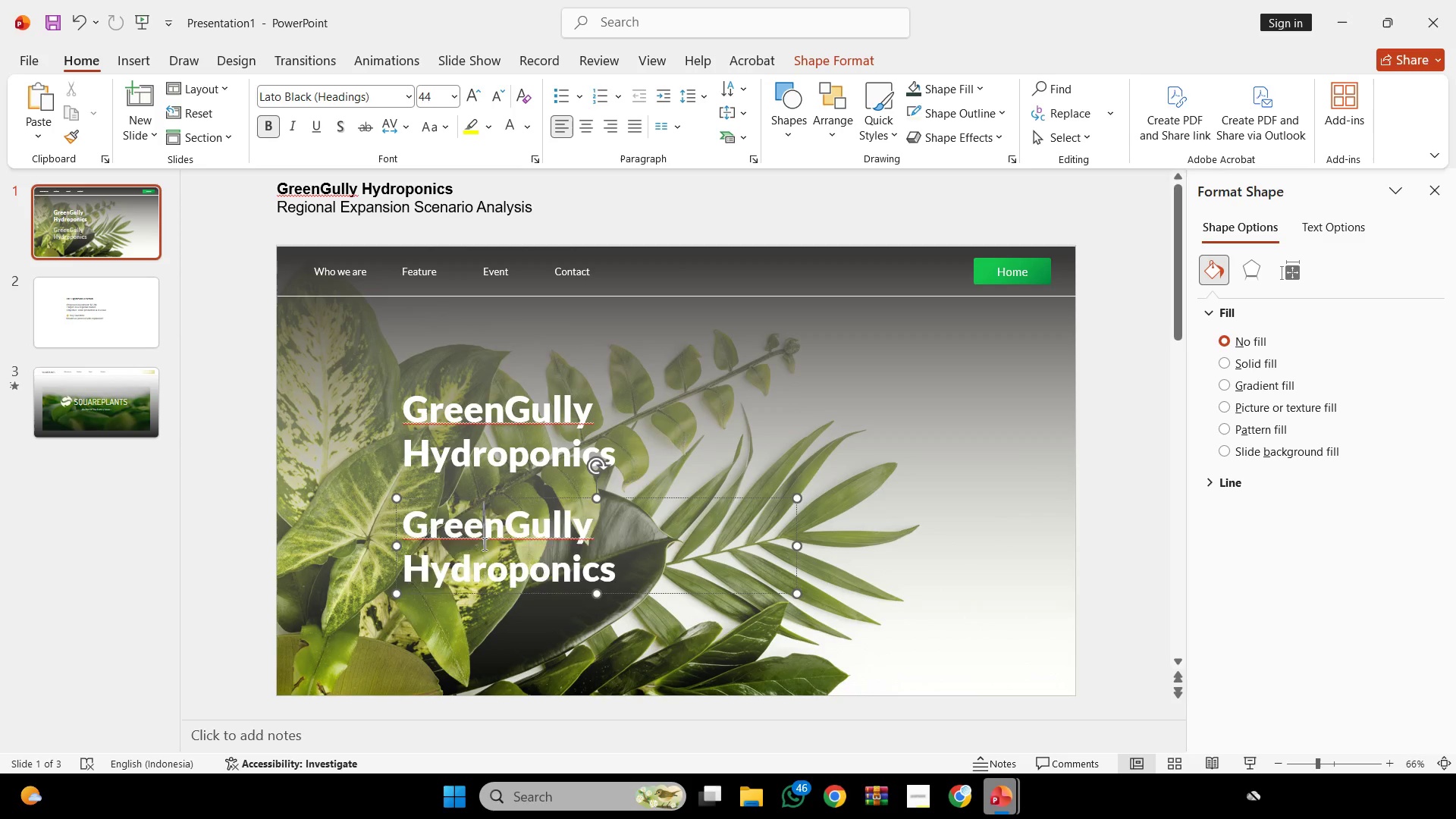 
key(Control+A)
 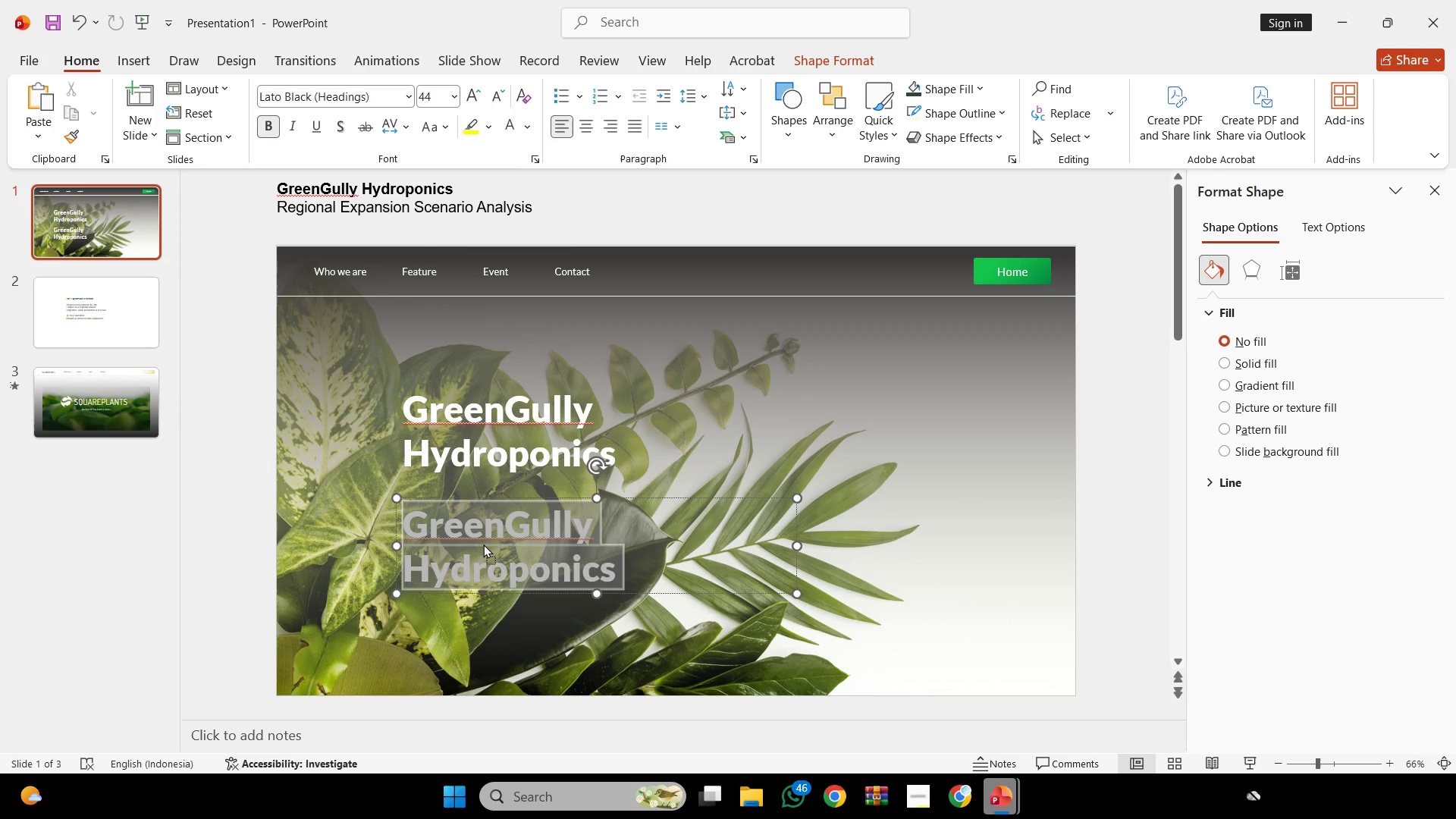 
right_click([483, 544])
 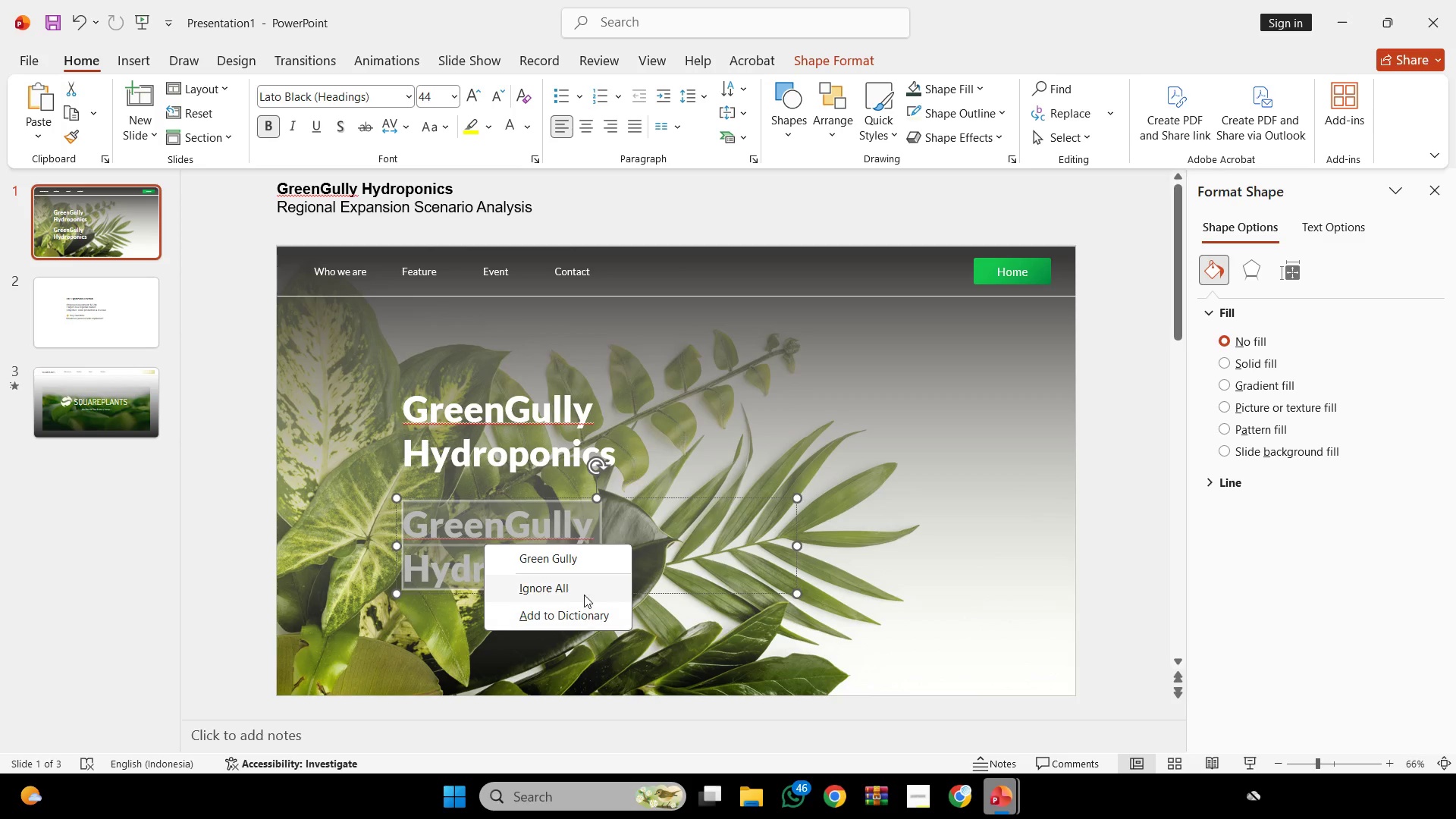 
left_click([582, 589])
 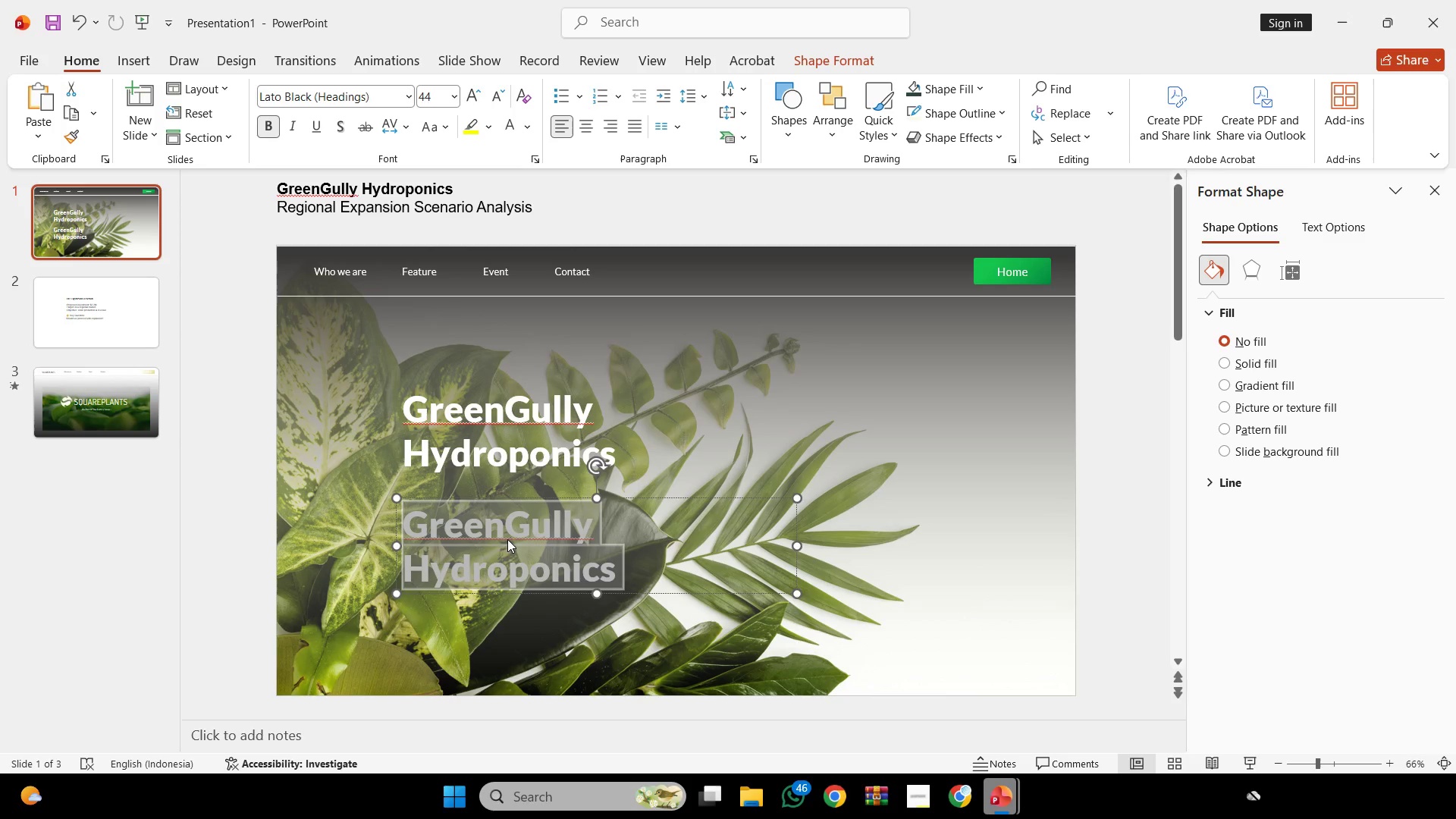 
right_click([507, 539])
 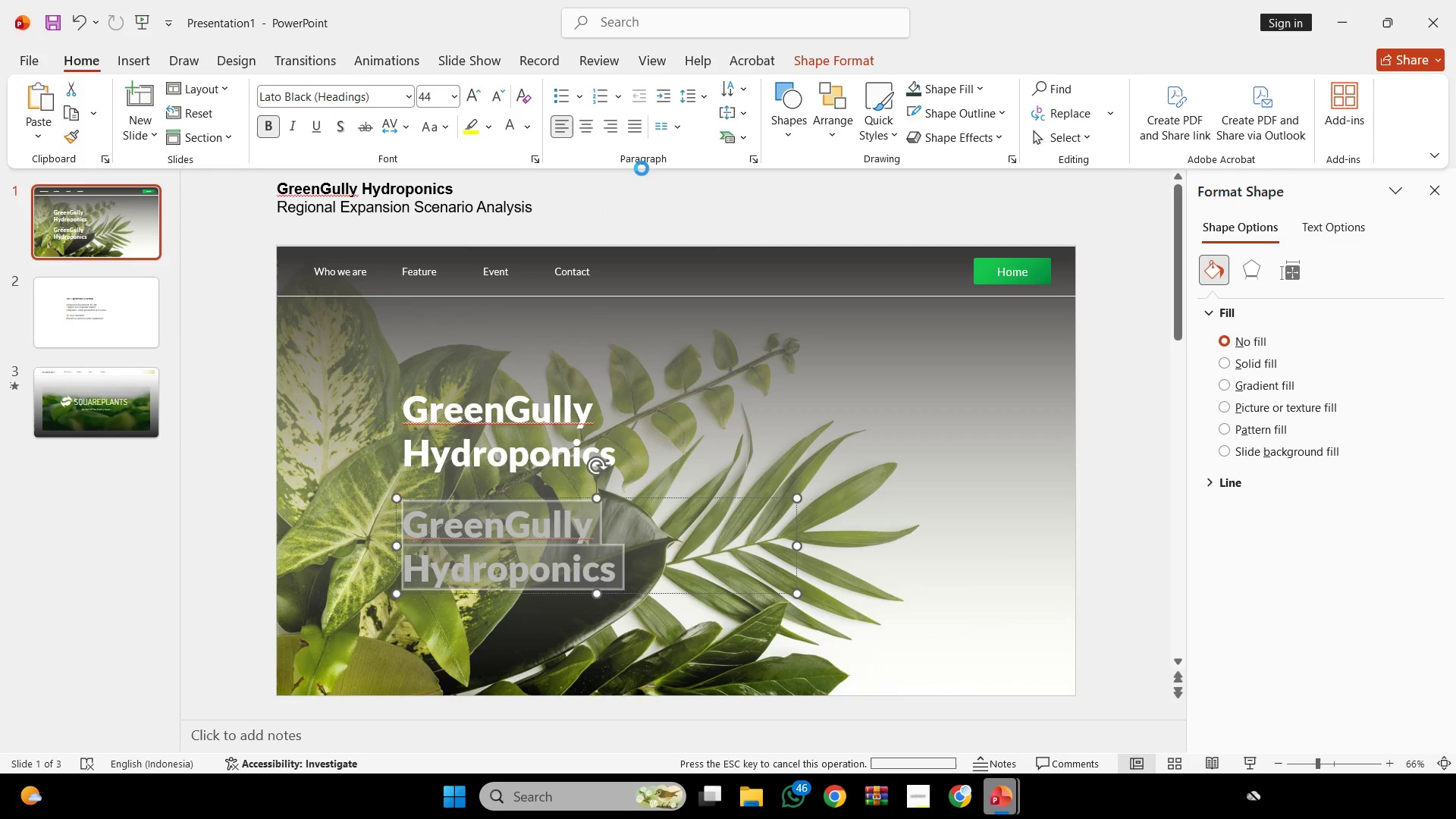 
key(Control+A)
 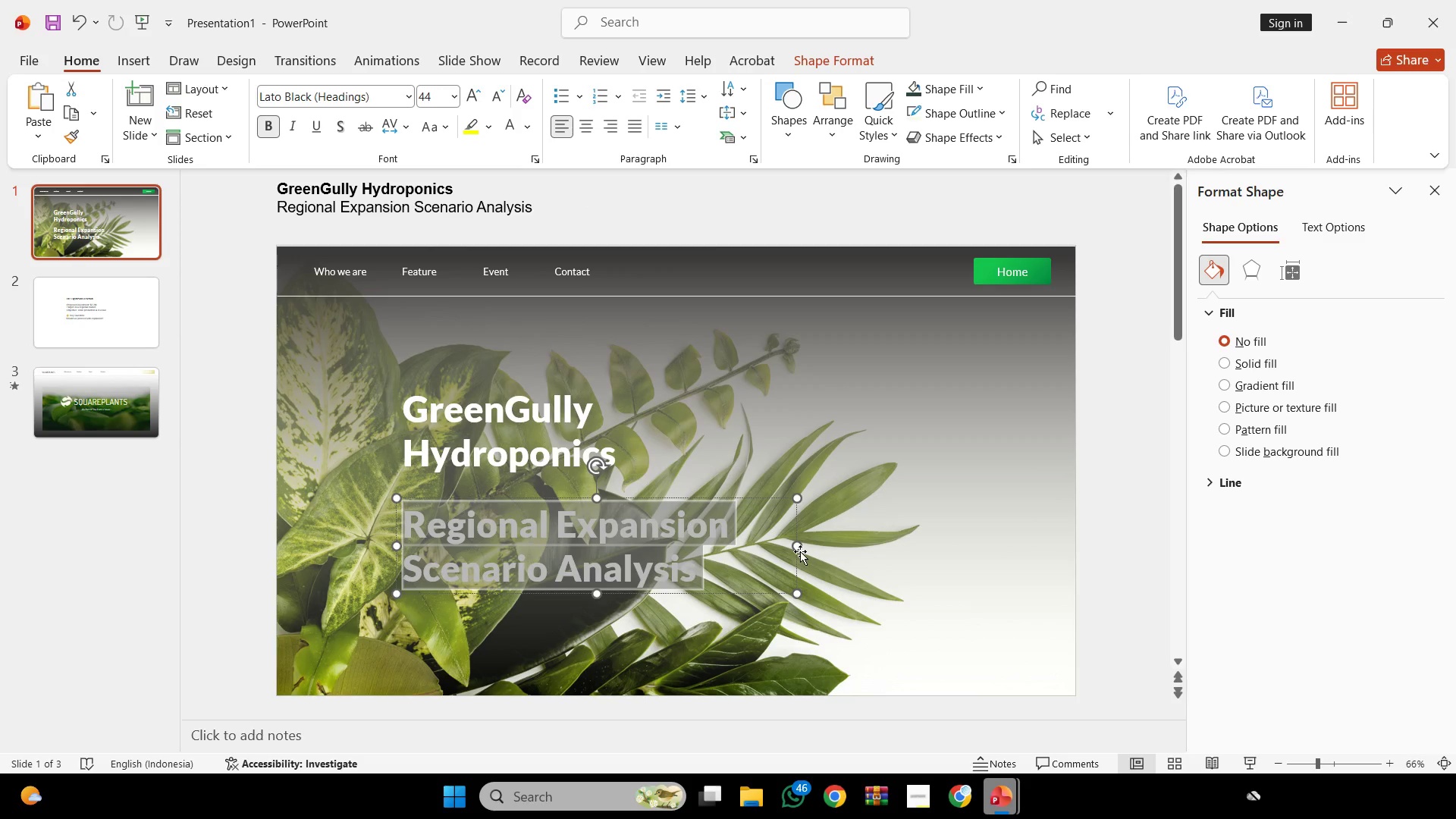 
left_click_drag(start_coordinate=[798, 541], to_coordinate=[1053, 556])
 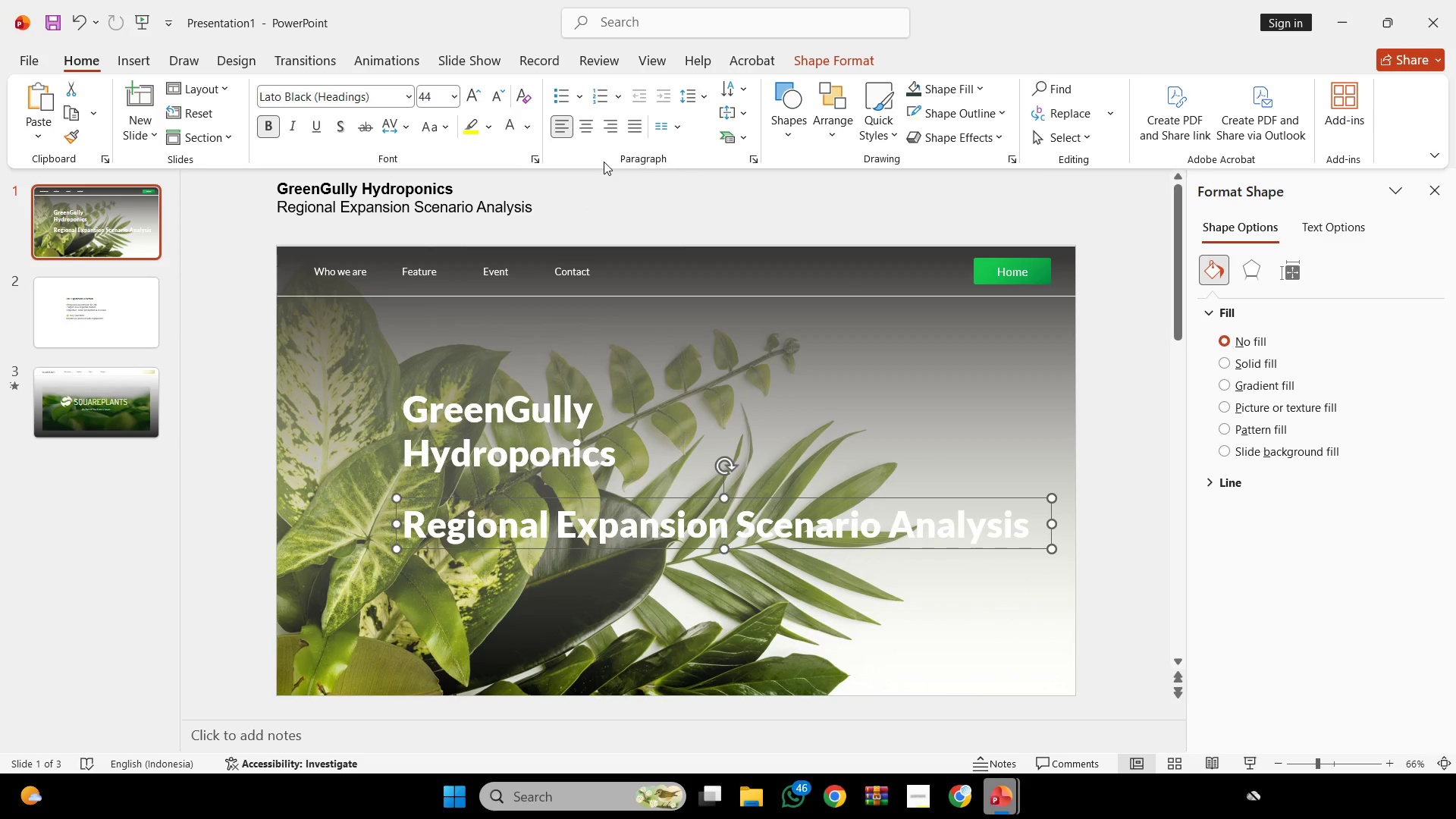 
left_click([577, 130])
 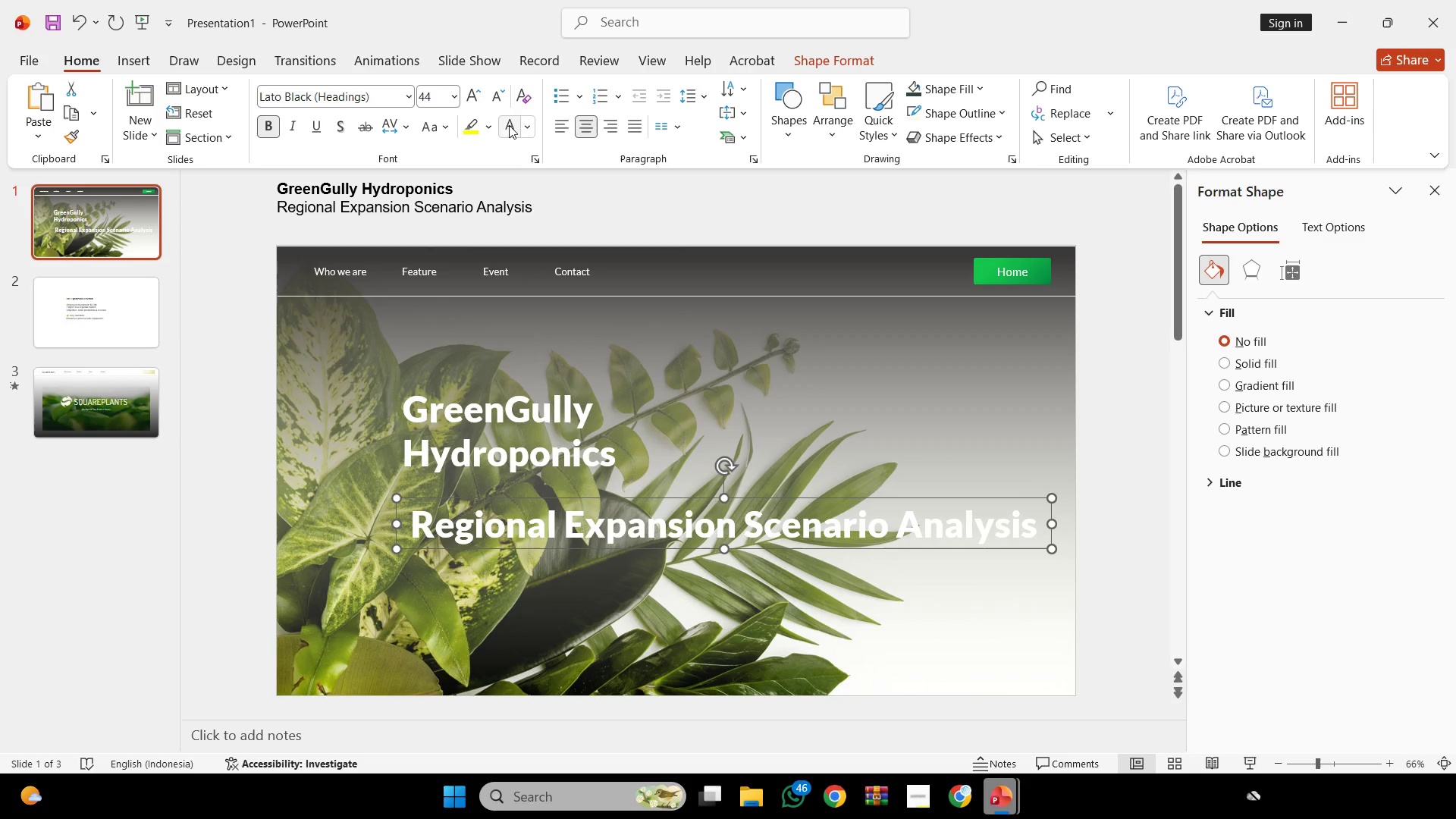 
left_click([504, 99])
 